 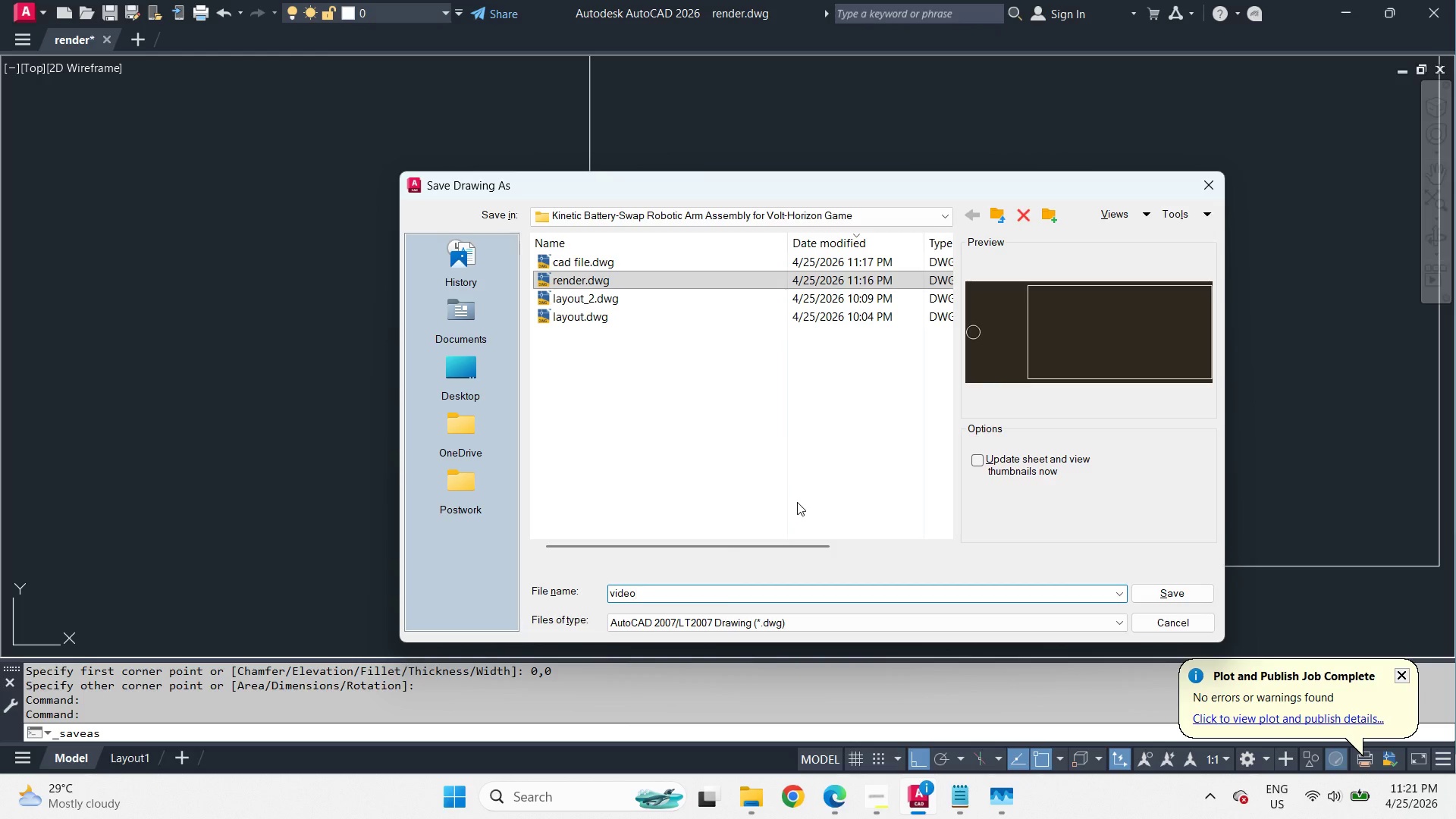 
key(Enter)
 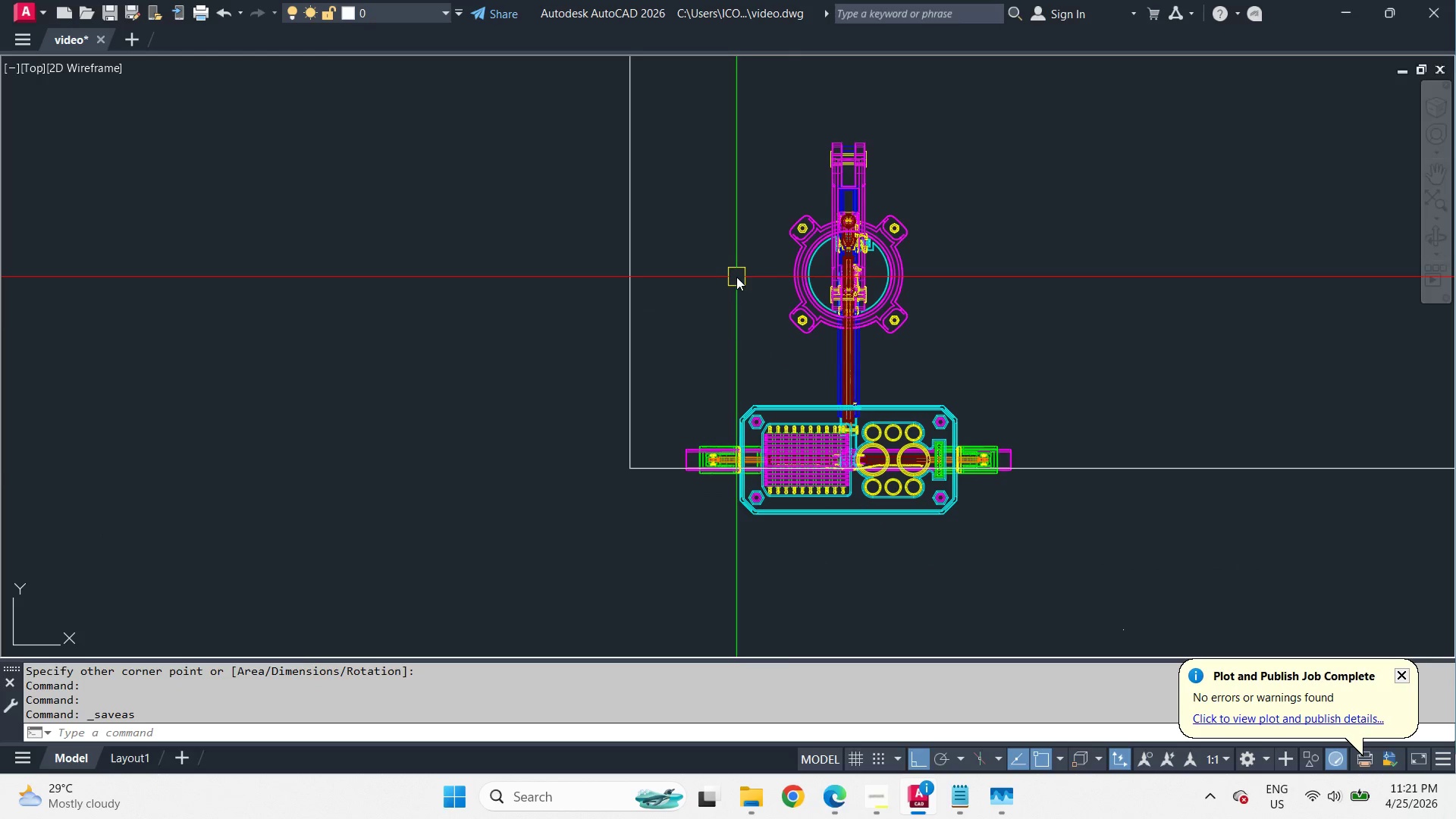 
type(rec )
 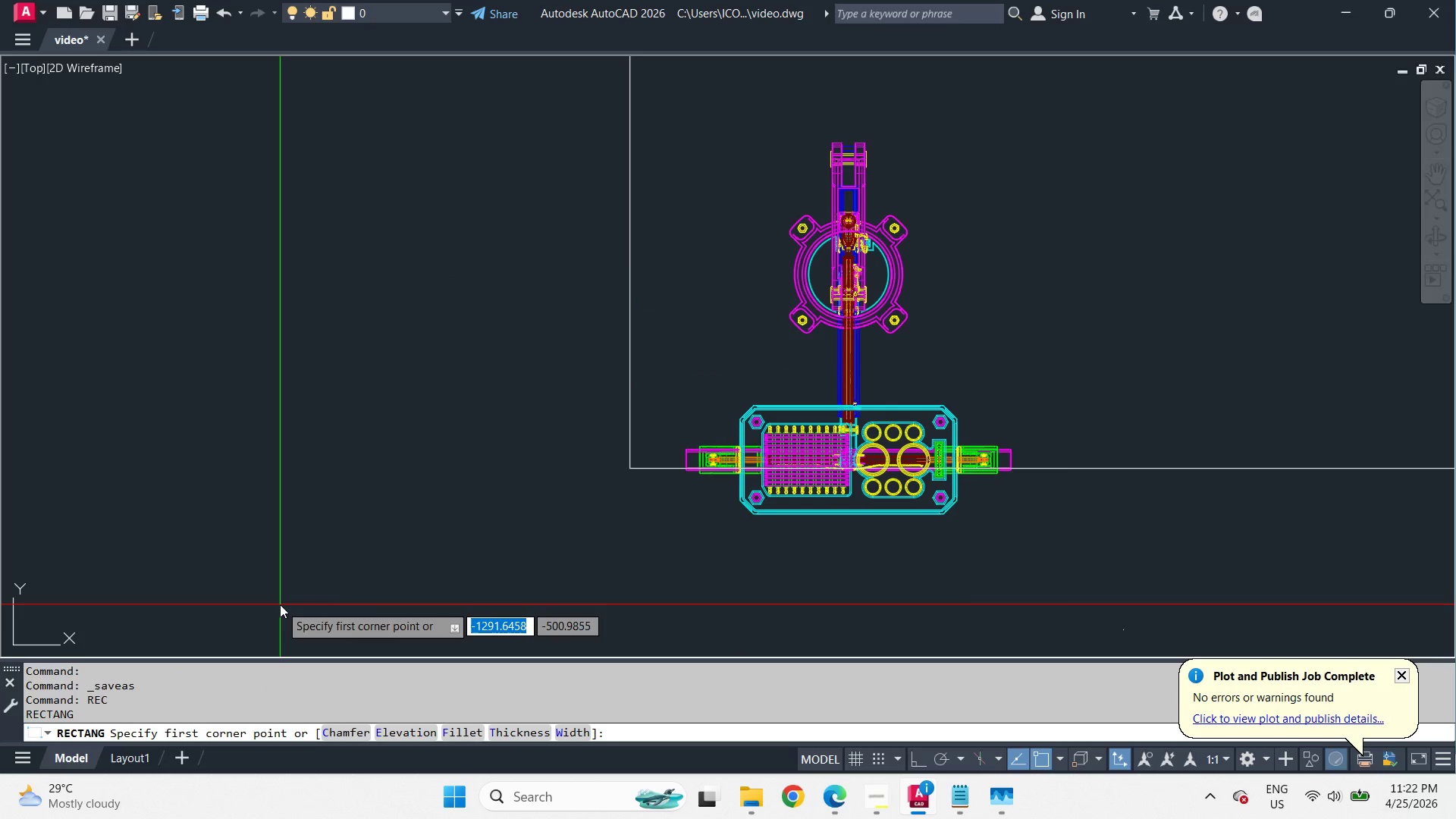 
left_click([263, 618])
 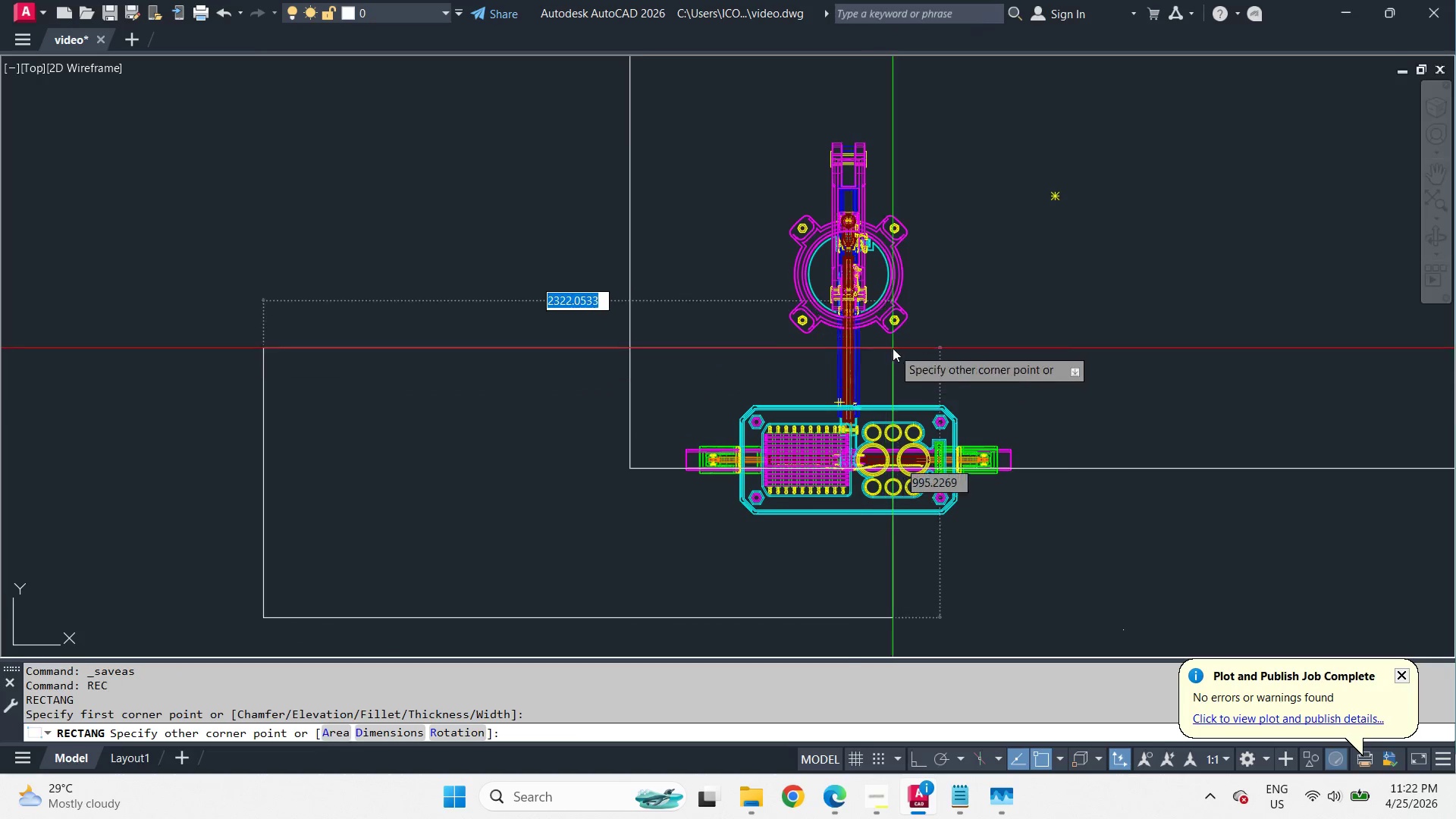 
type(cen )
 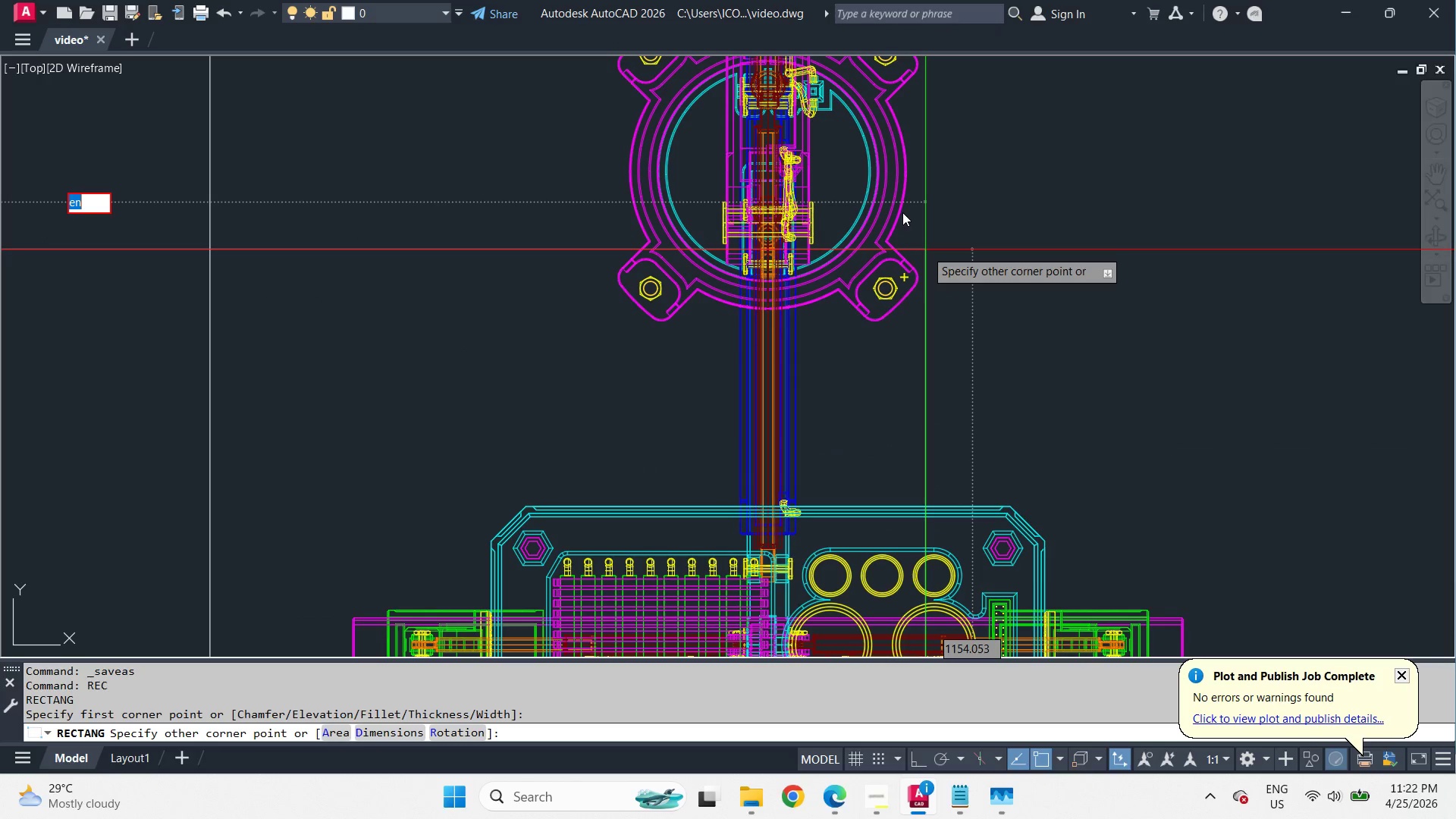 
scroll: coordinate [905, 333], scroll_direction: up, amount: 2.0
 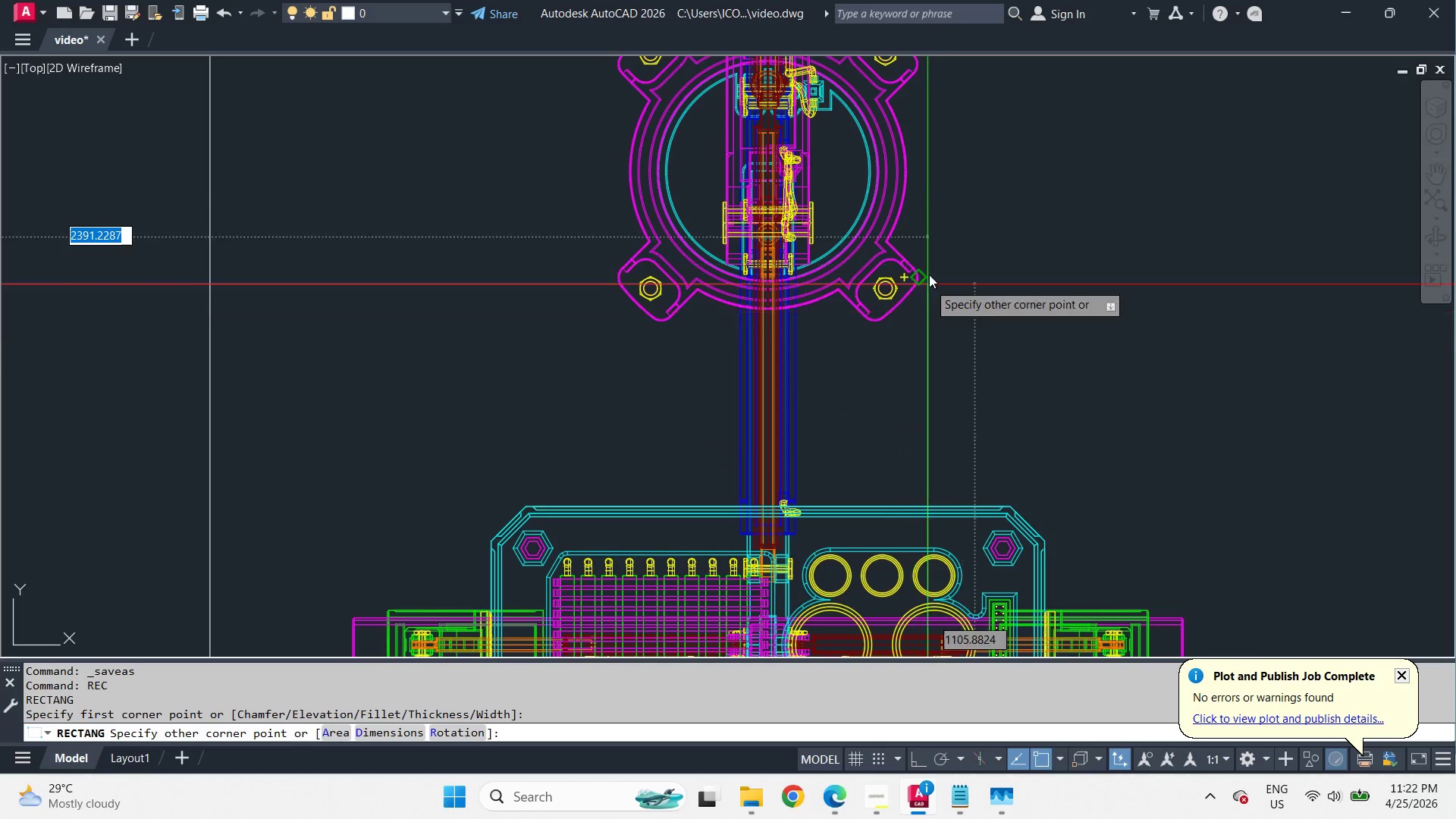 
type(cen )
 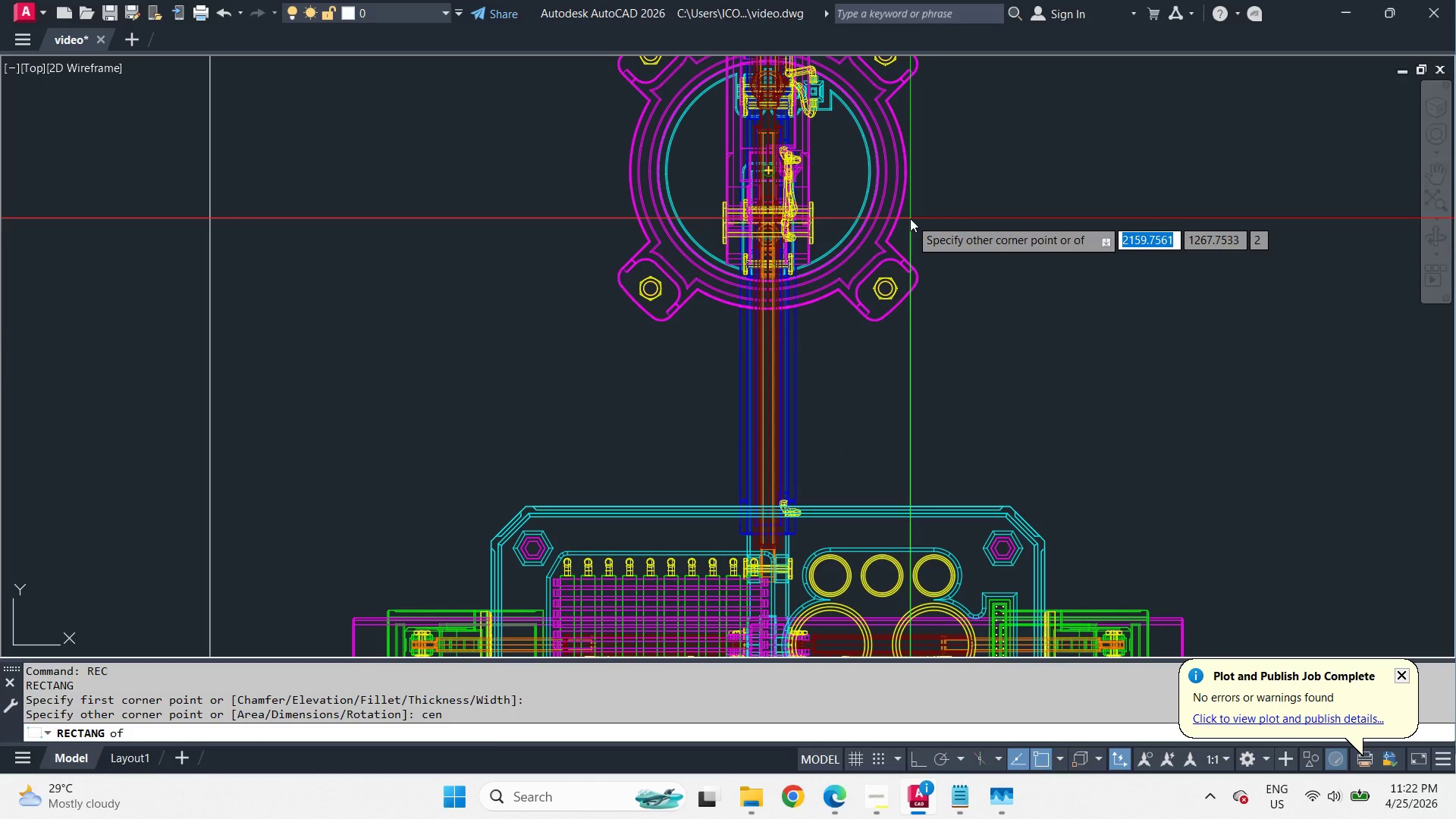 
left_click([910, 218])
 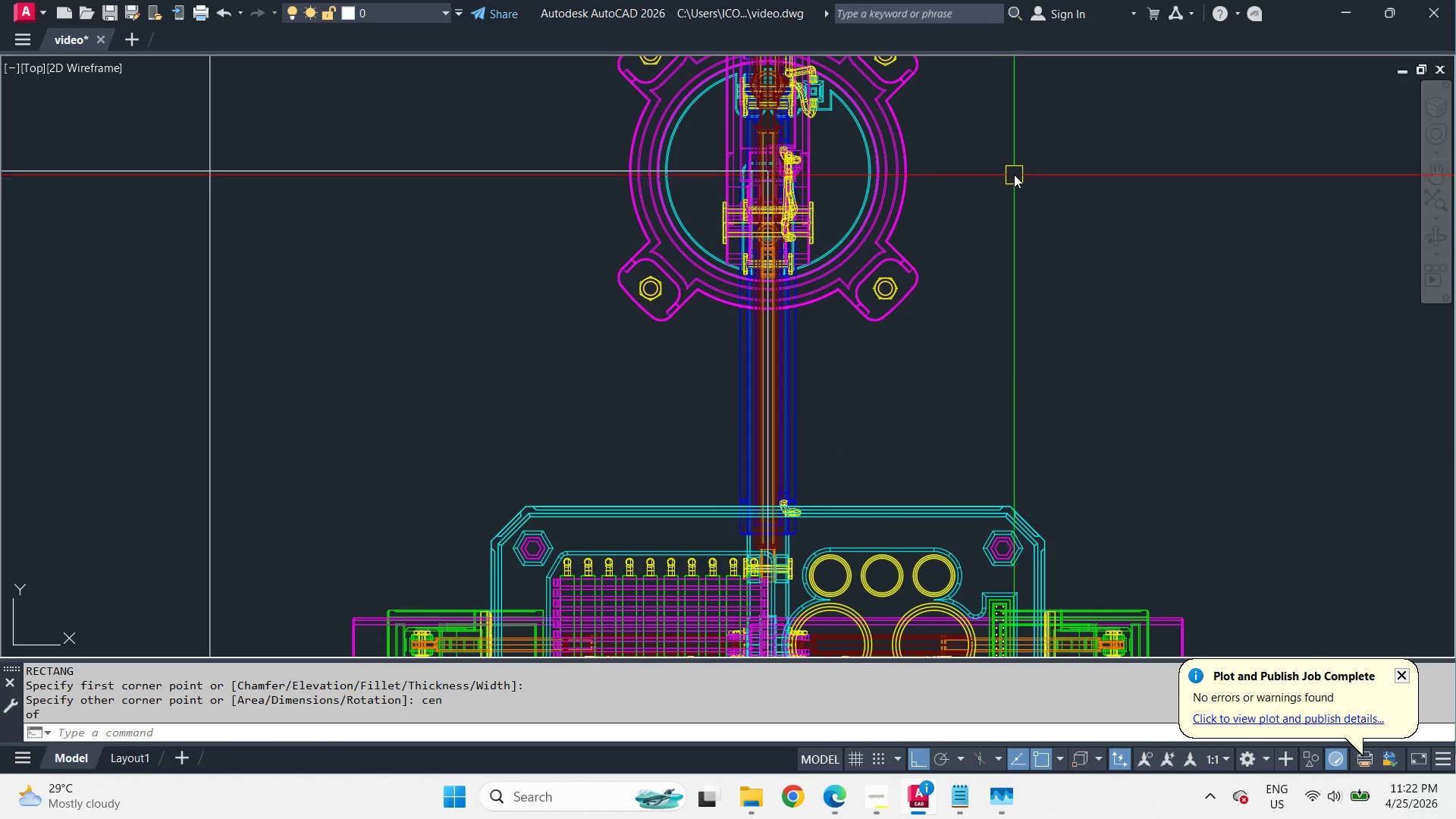 
left_click_drag(start_coordinate=[673, 288], to_coordinate=[756, 343])
 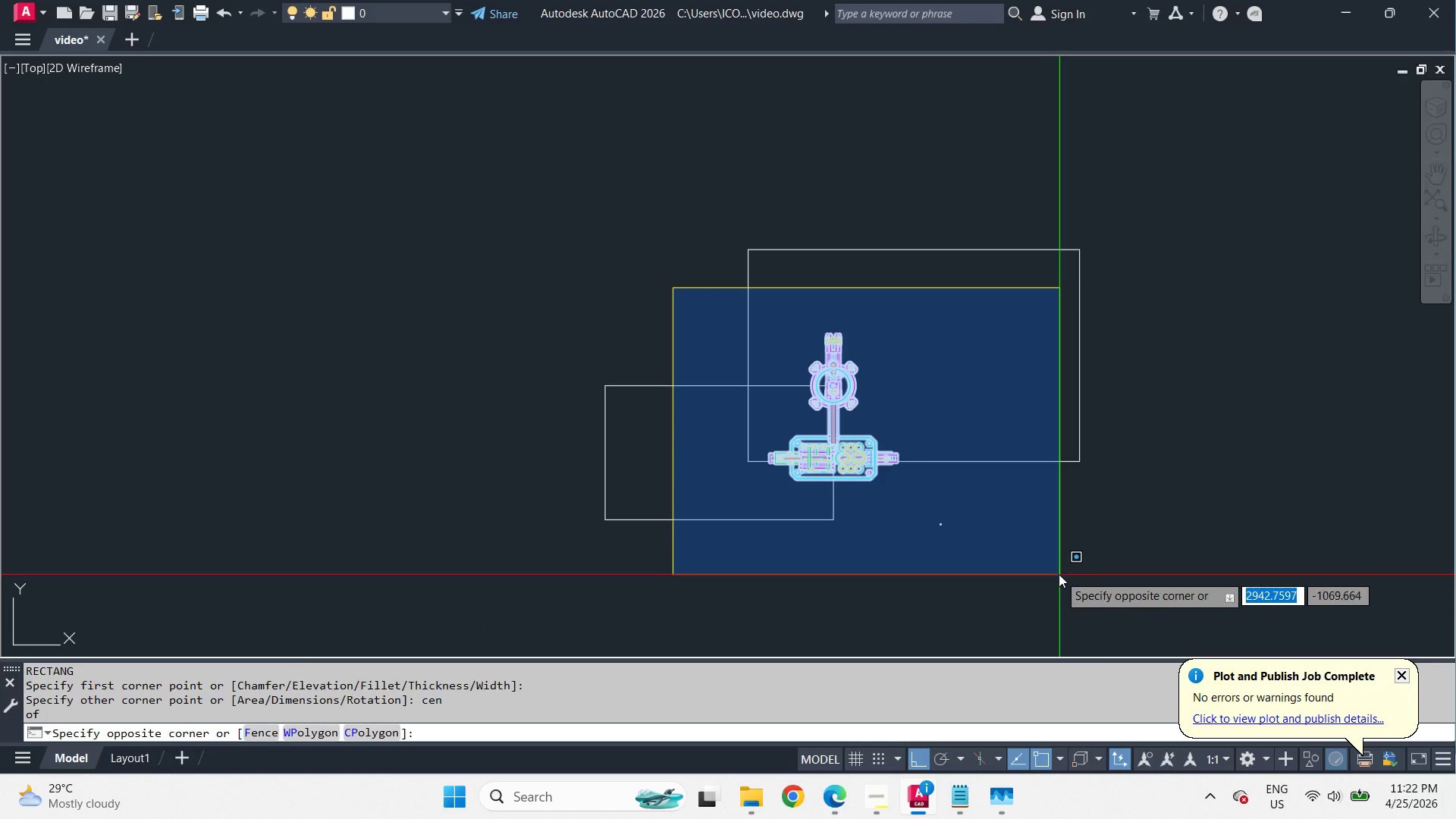 
scroll: coordinate [1014, 174], scroll_direction: down, amount: 4.0
 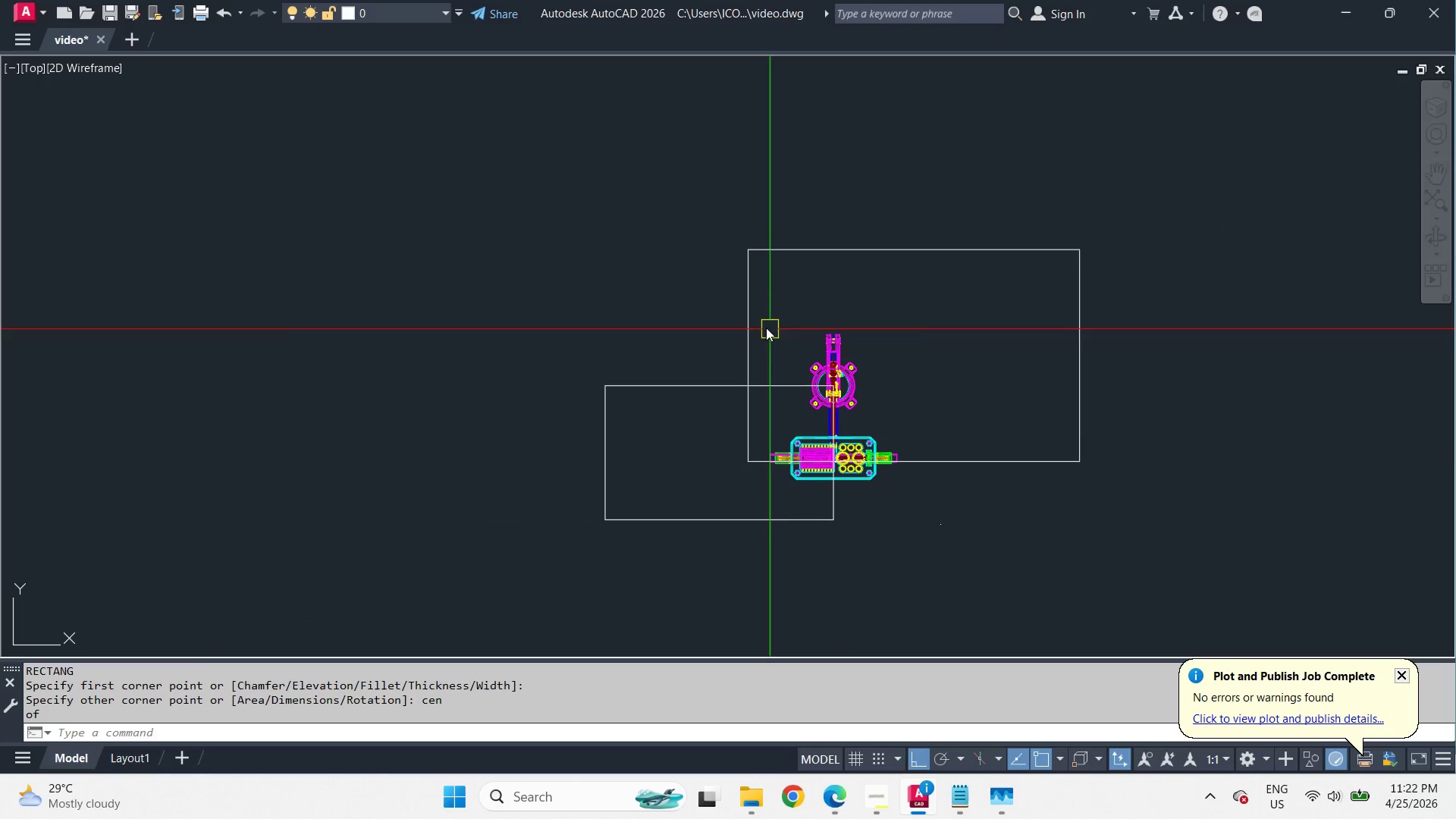 
left_click_drag(start_coordinate=[1053, 562], to_coordinate=[1054, 568])
 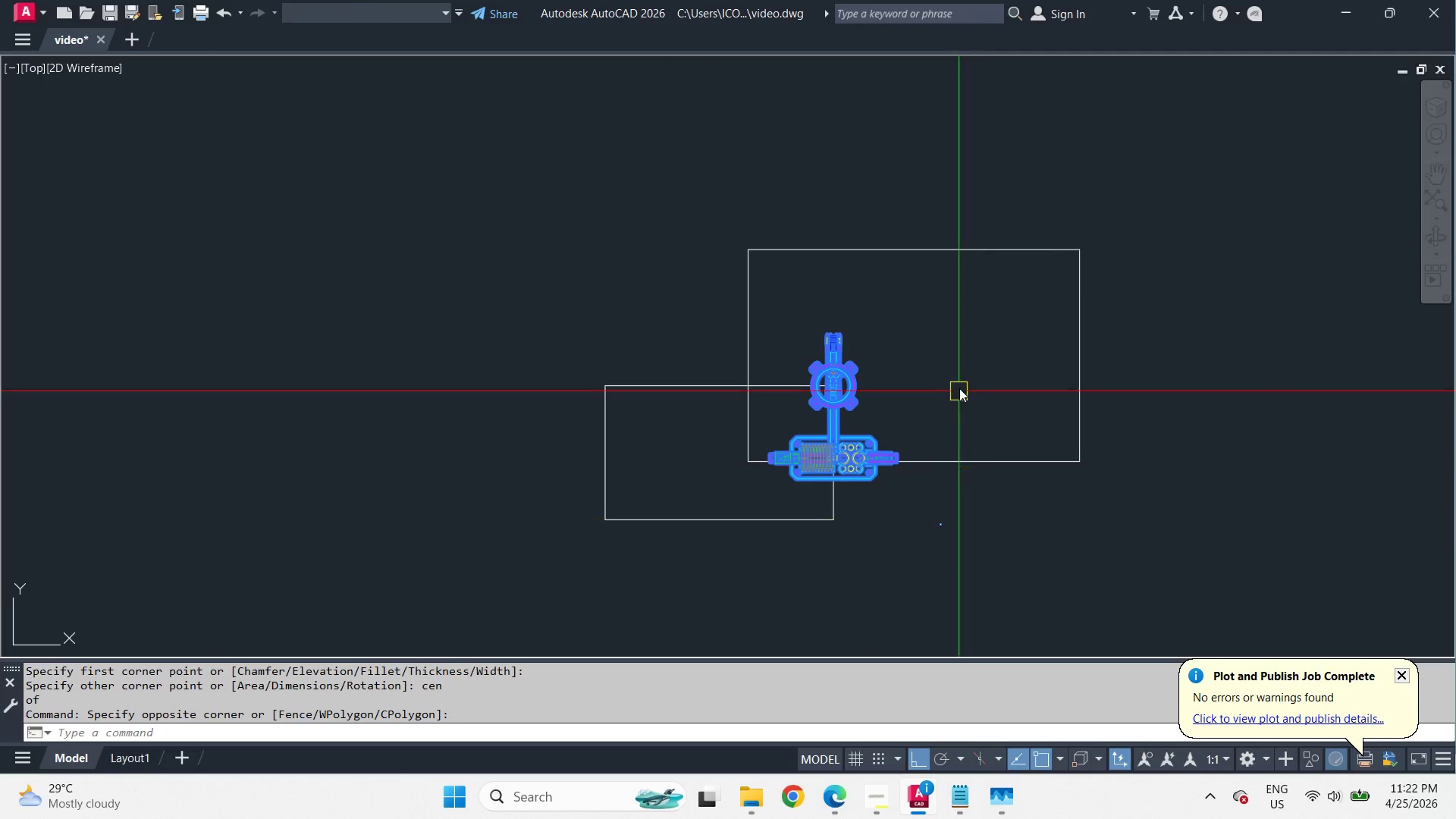 
type(m en)
 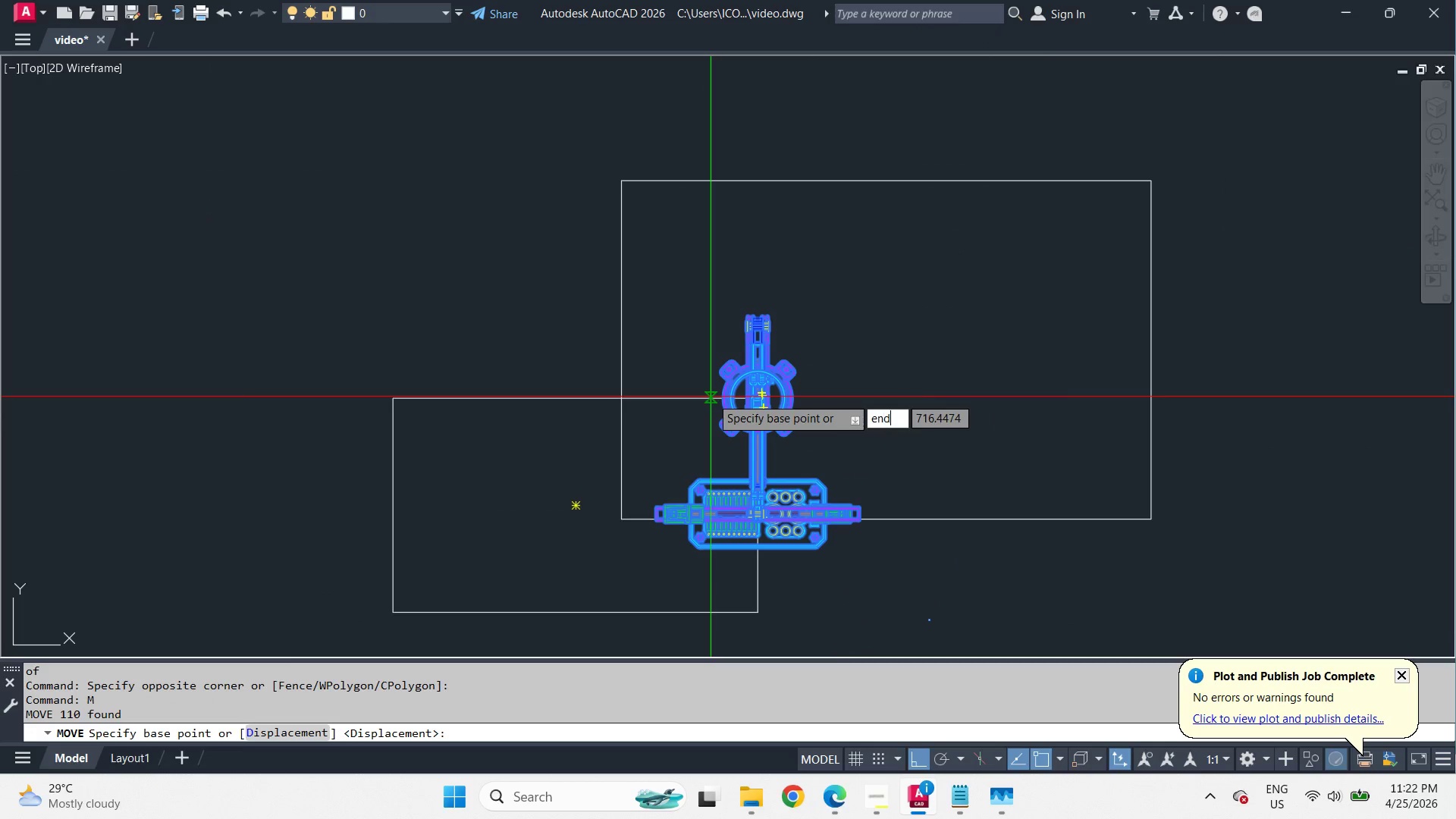 
scroll: coordinate [959, 367], scroll_direction: up, amount: 1.0
 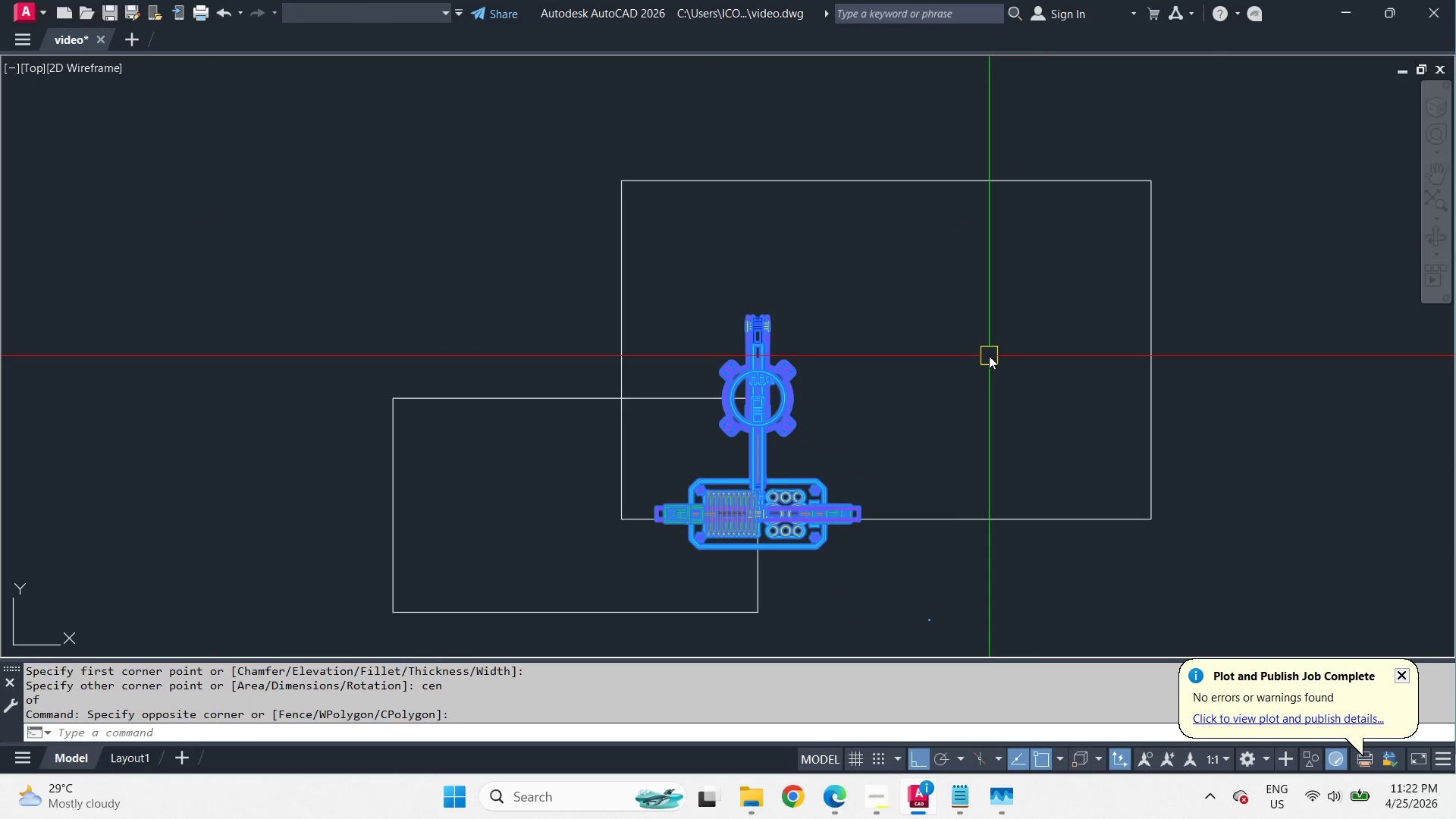 
type(d end )
 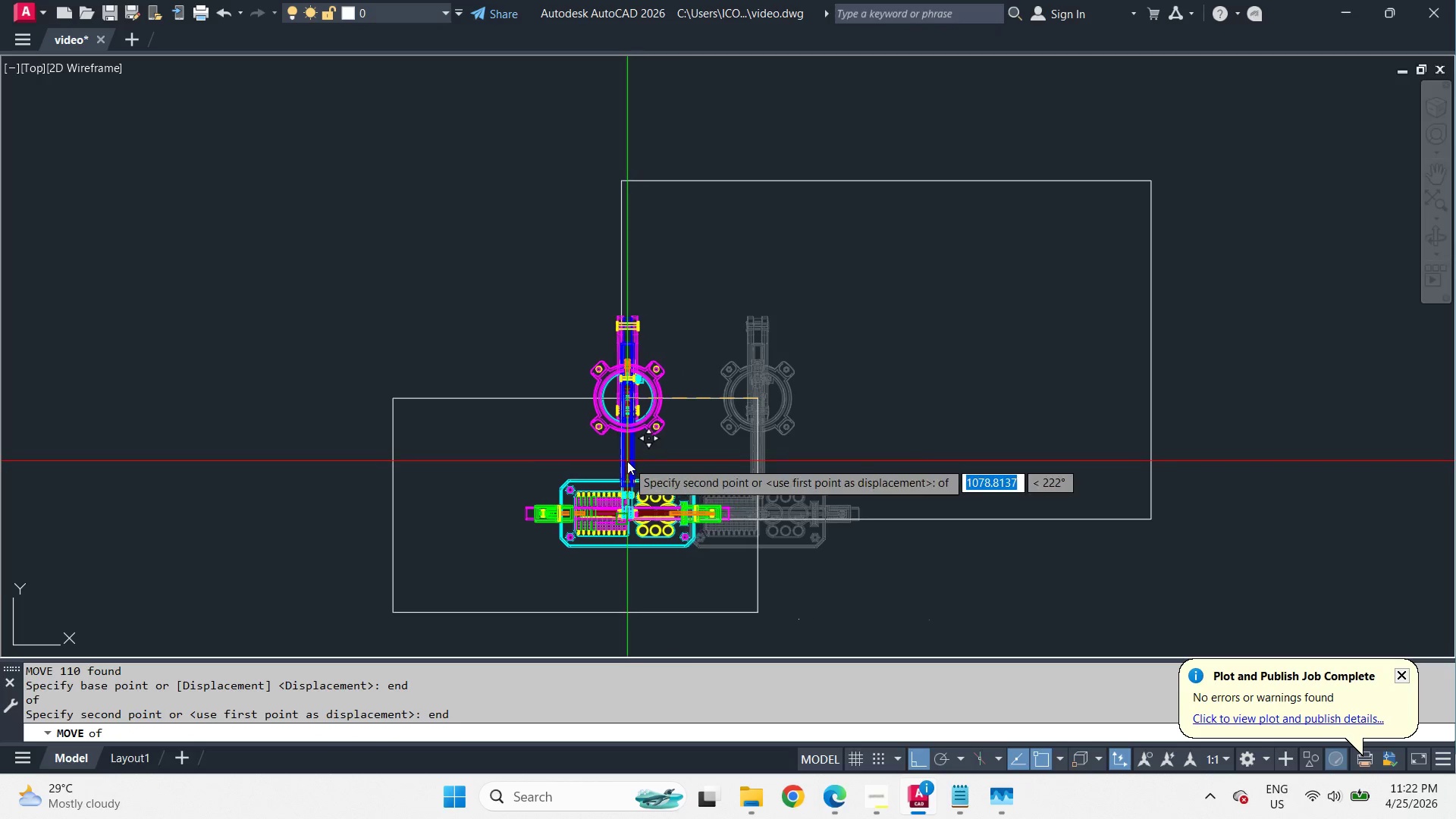 
left_click_drag(start_coordinate=[711, 397], to_coordinate=[702, 408])
 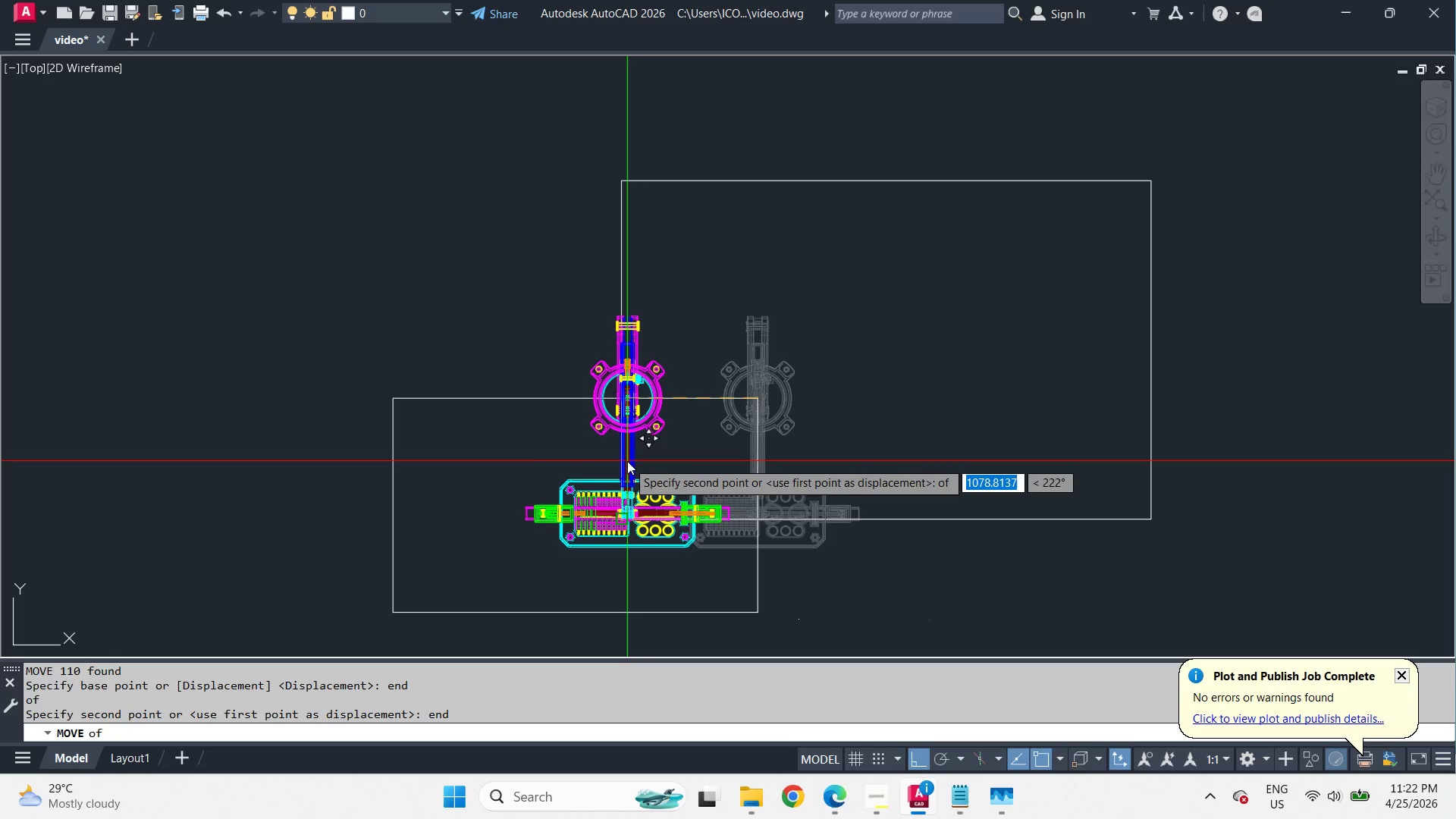 
left_click([627, 461])
 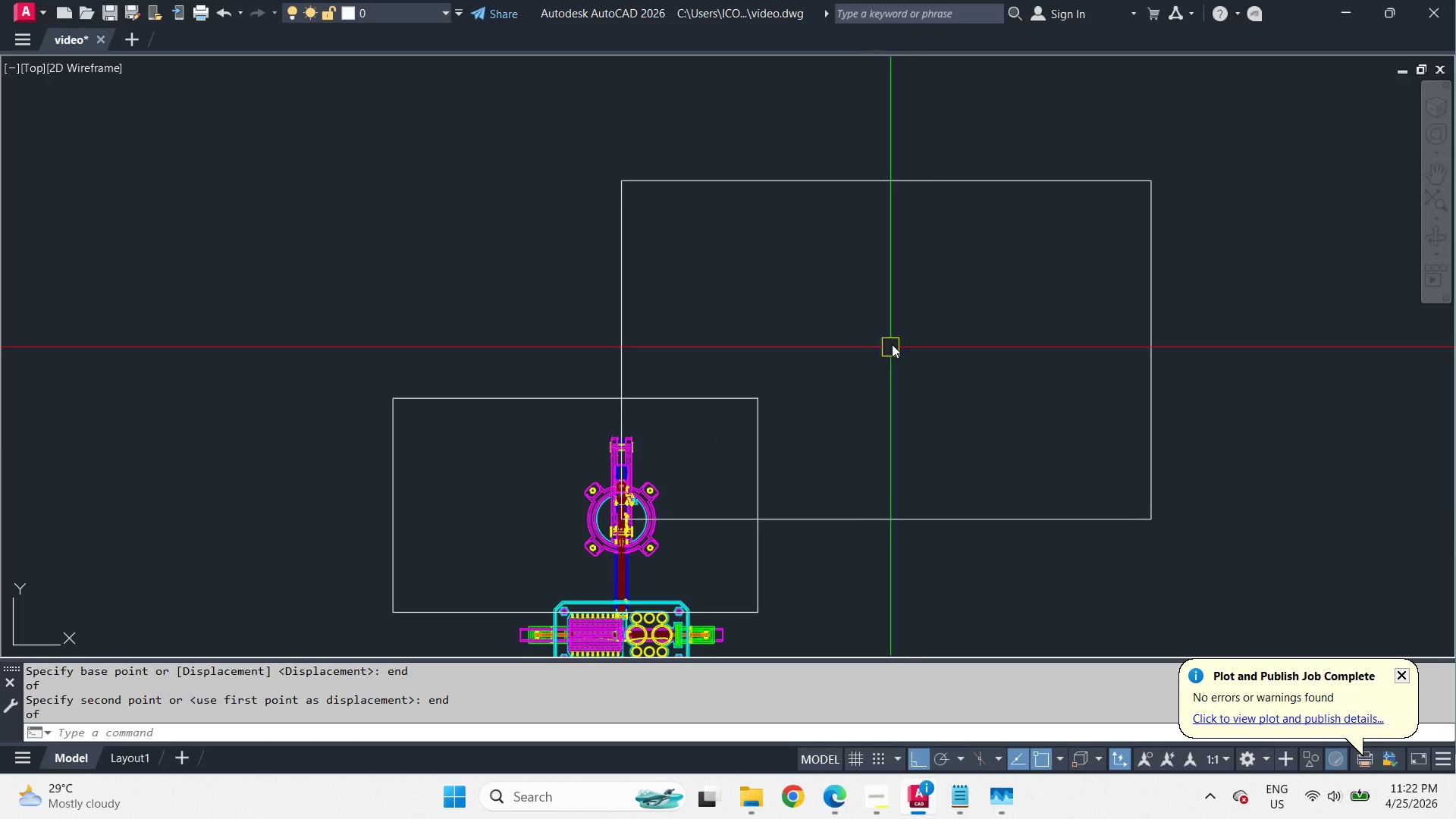 
left_click_drag(start_coordinate=[898, 603], to_coordinate=[872, 590])
 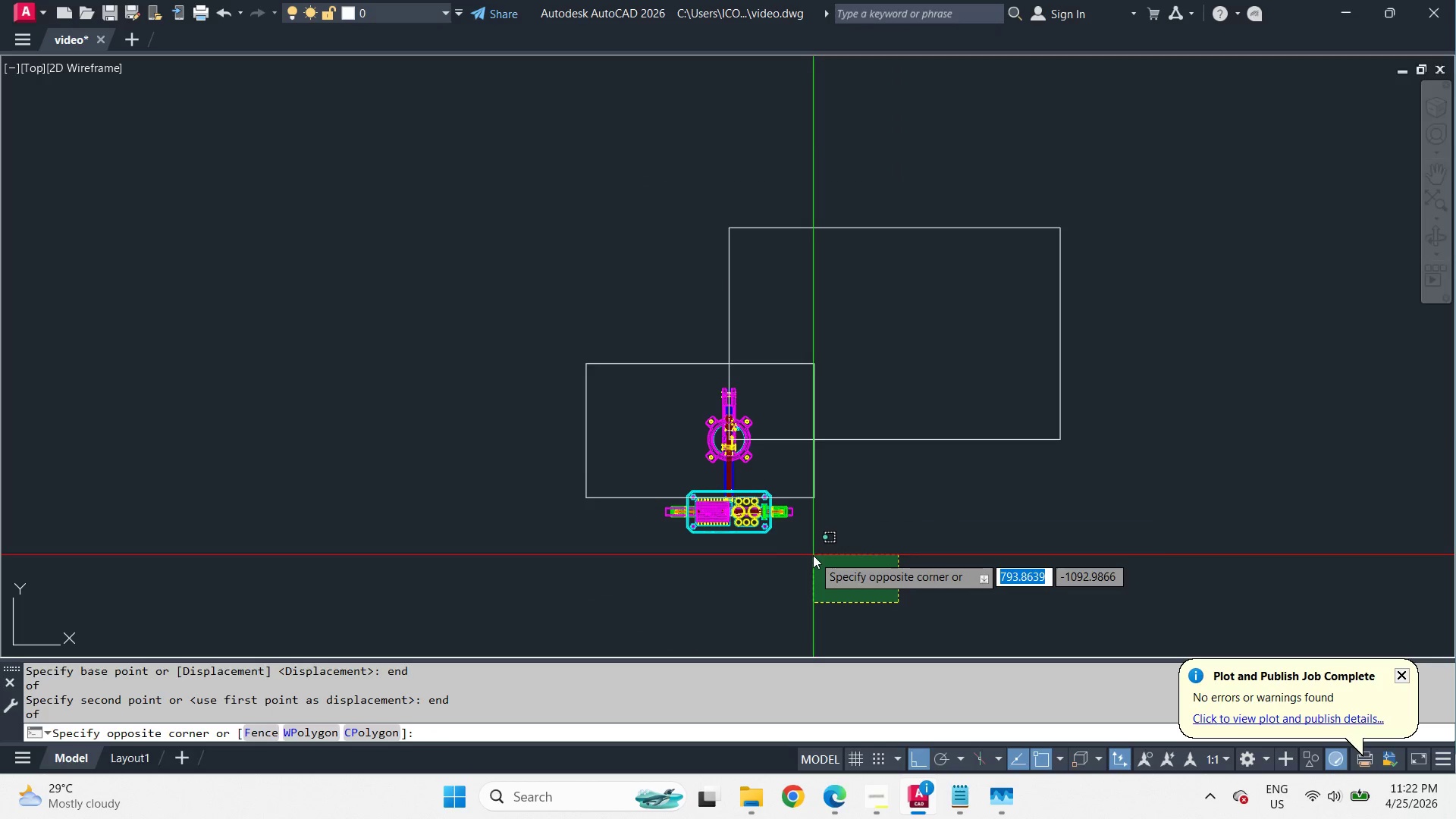 
left_click([813, 555])
 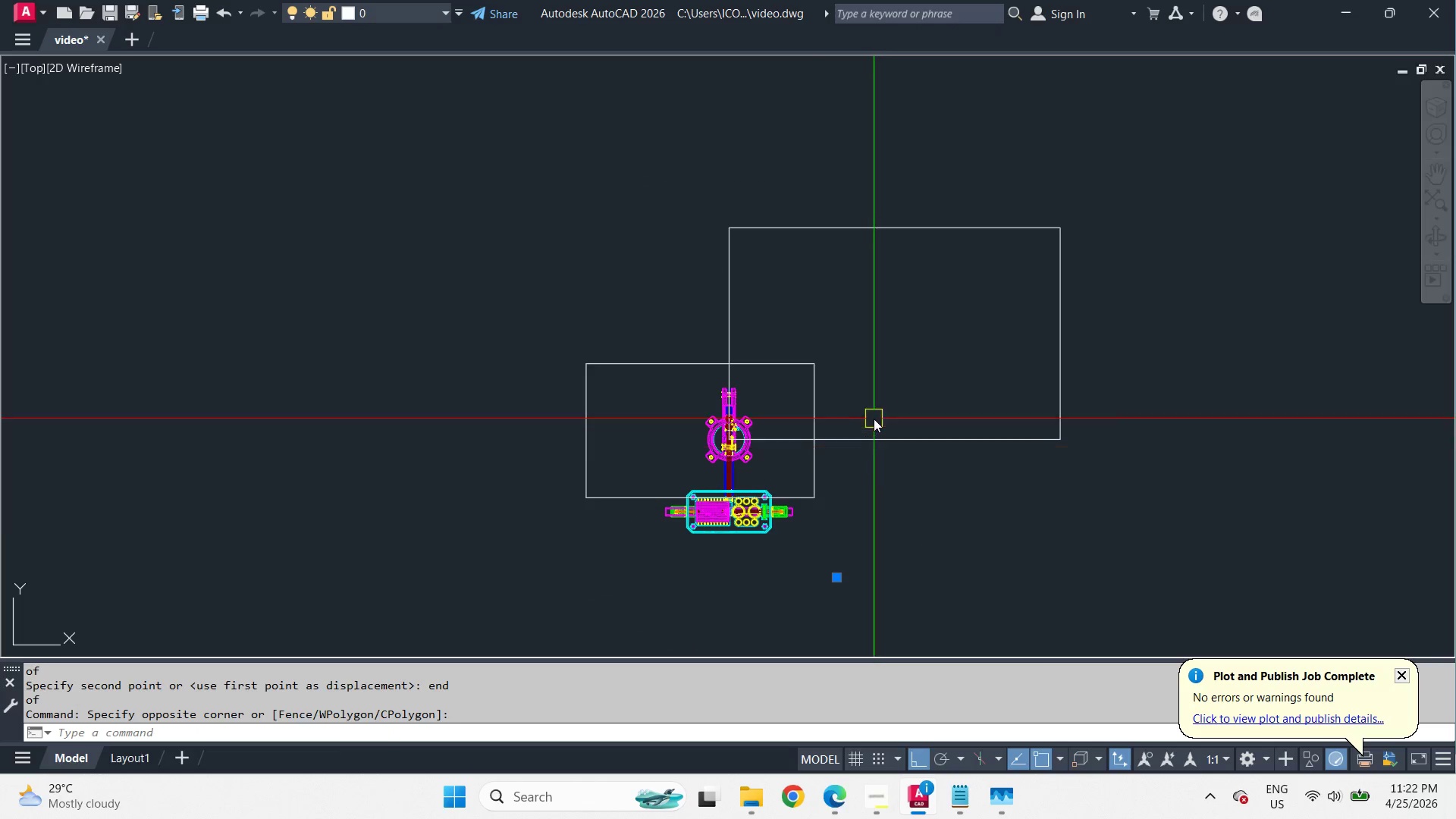 
scroll: coordinate [908, 306], scroll_direction: down, amount: 1.0
 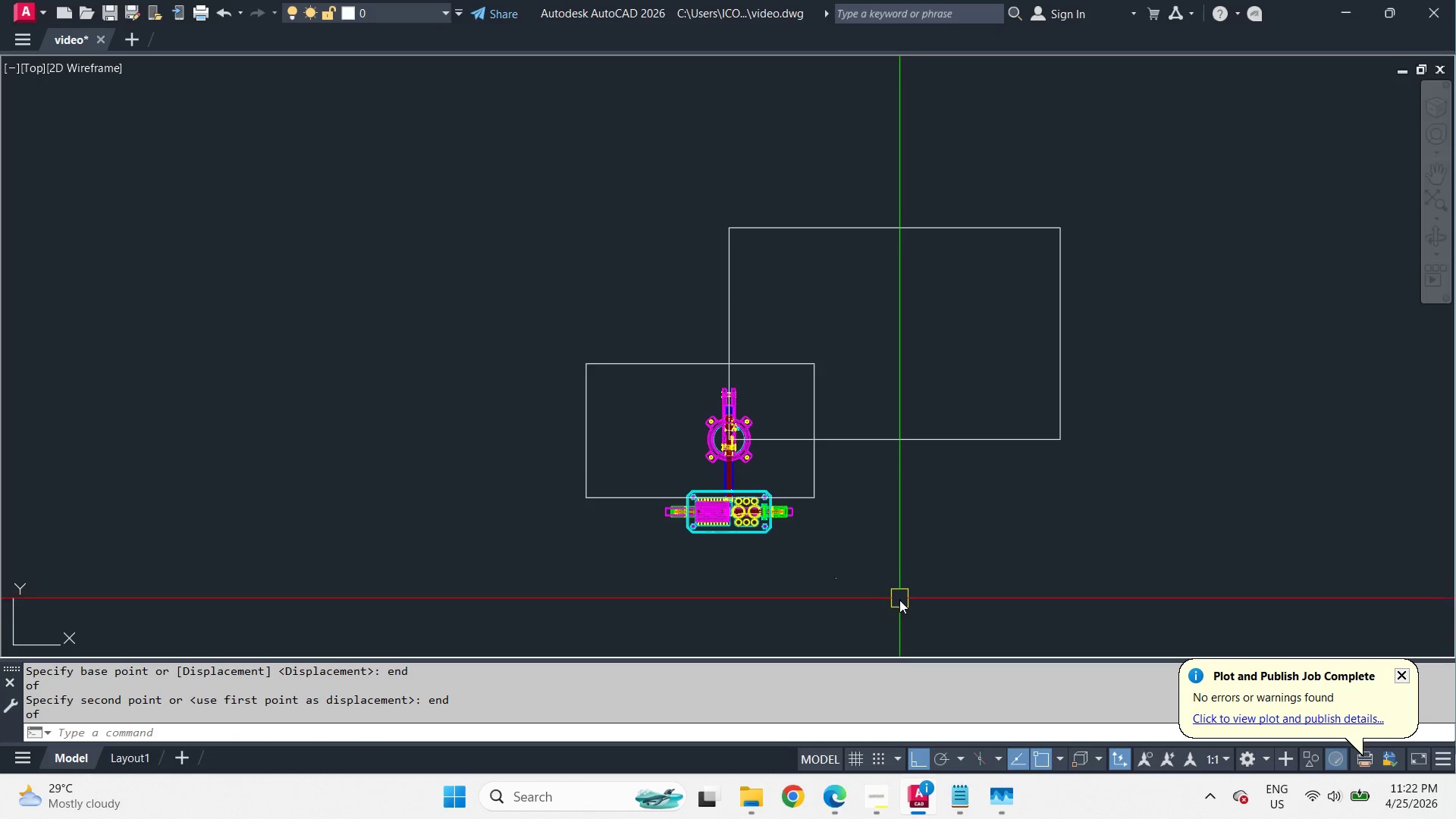 
left_click_drag(start_coordinate=[865, 390], to_coordinate=[831, 371])
 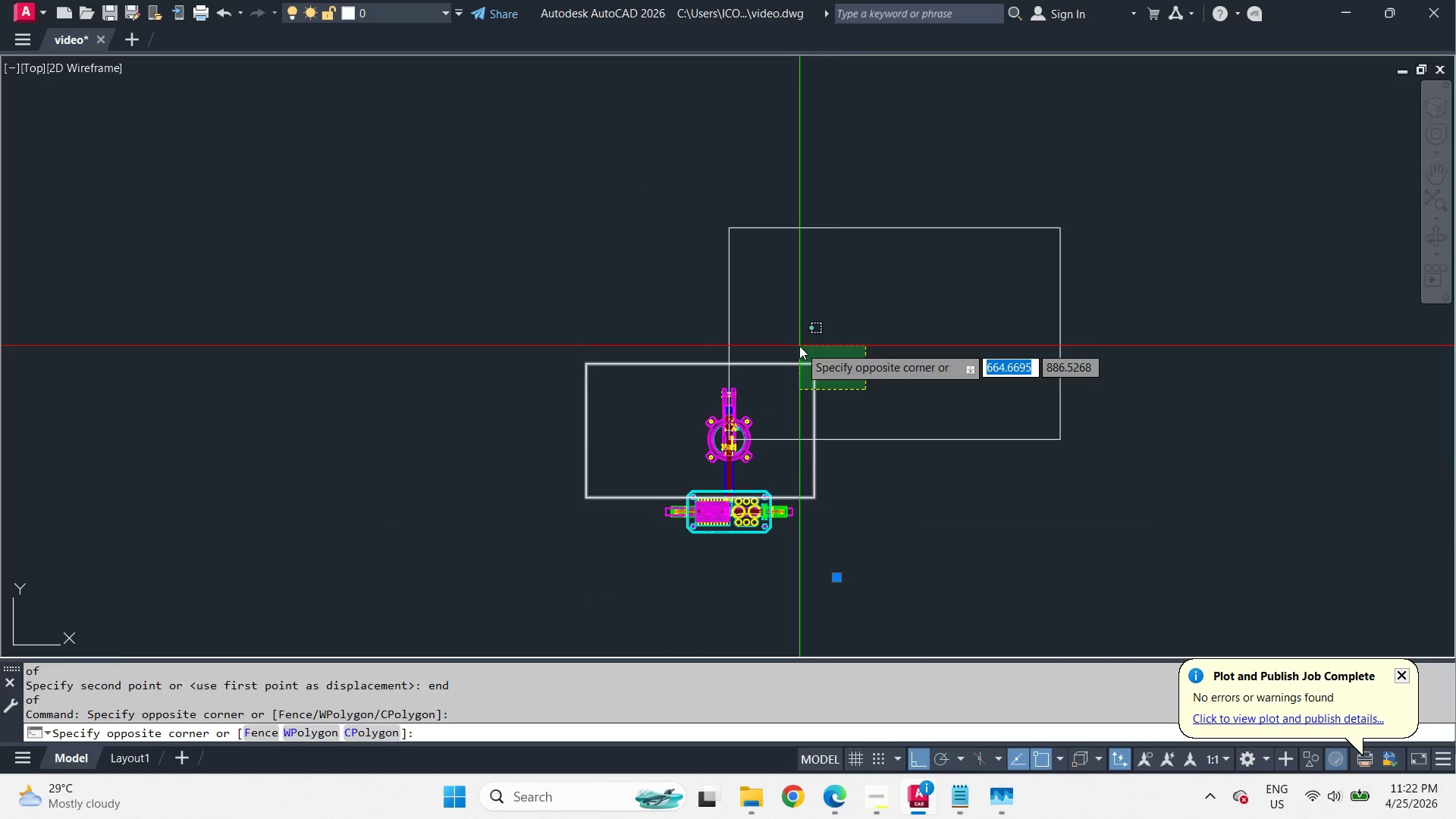 
left_click_drag(start_coordinate=[799, 346], to_coordinate=[799, 335])
 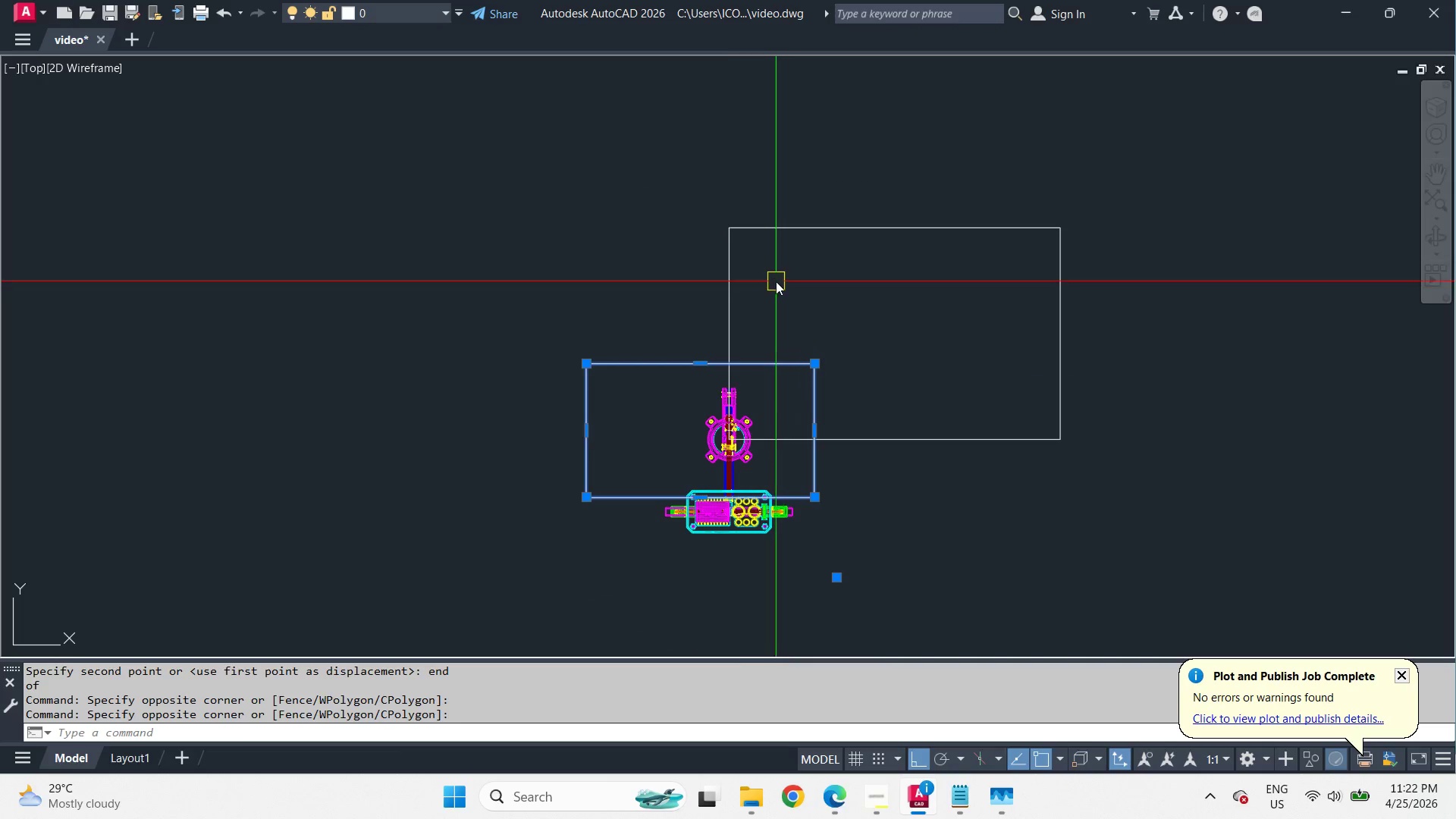 
left_click_drag(start_coordinate=[776, 281], to_coordinate=[707, 265])
 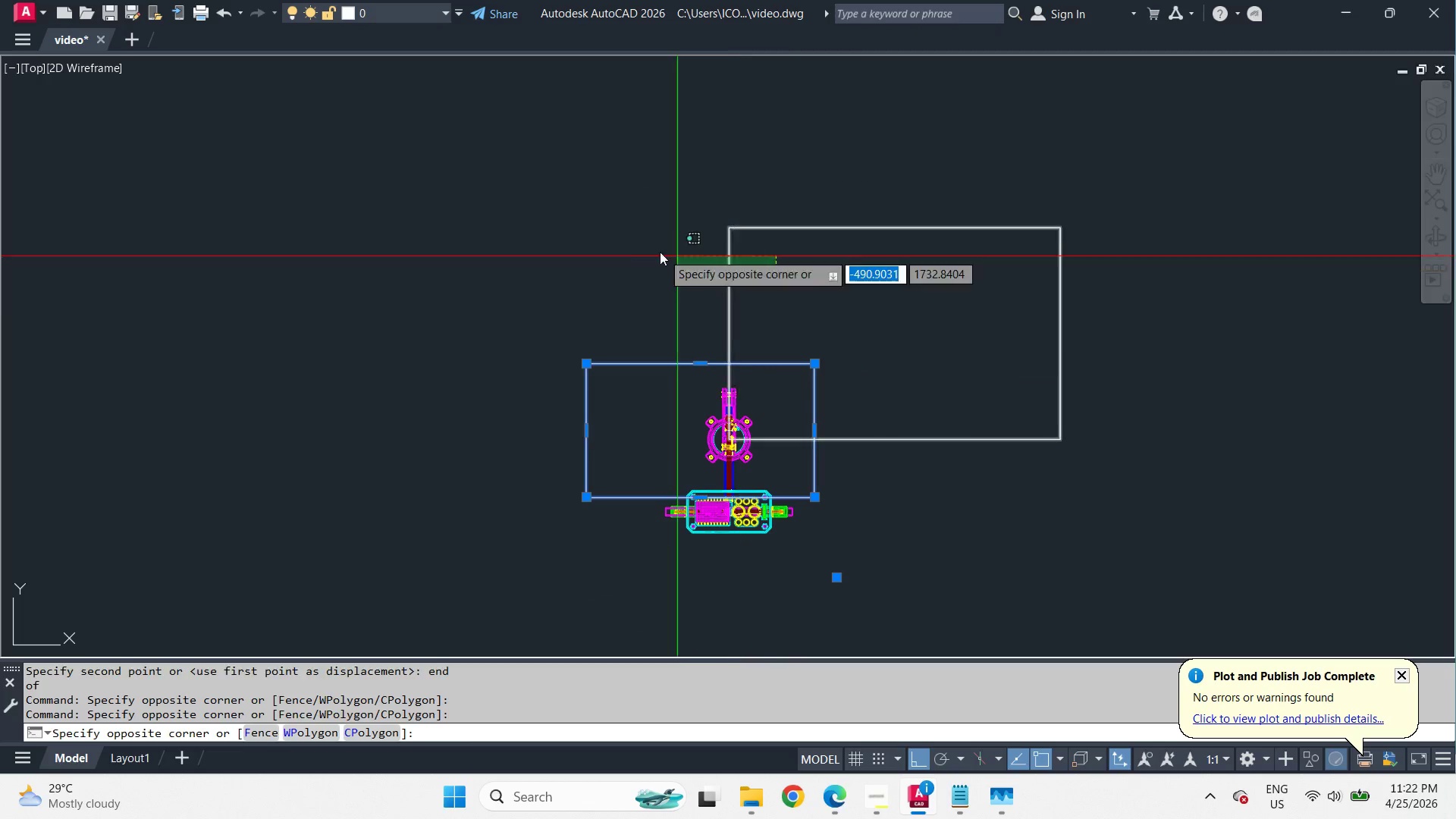 
triple_click([648, 249])
 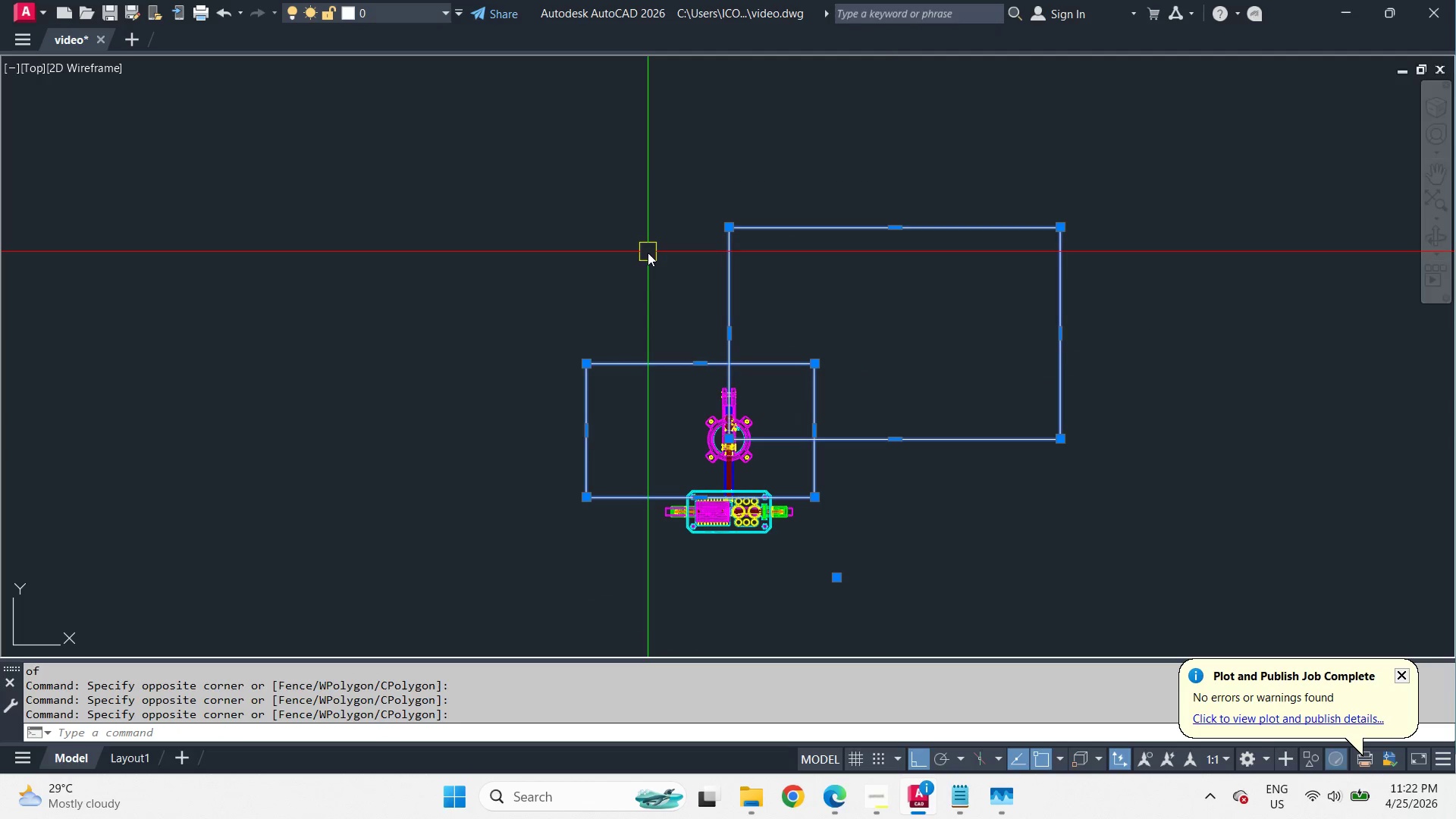 
key(E)
 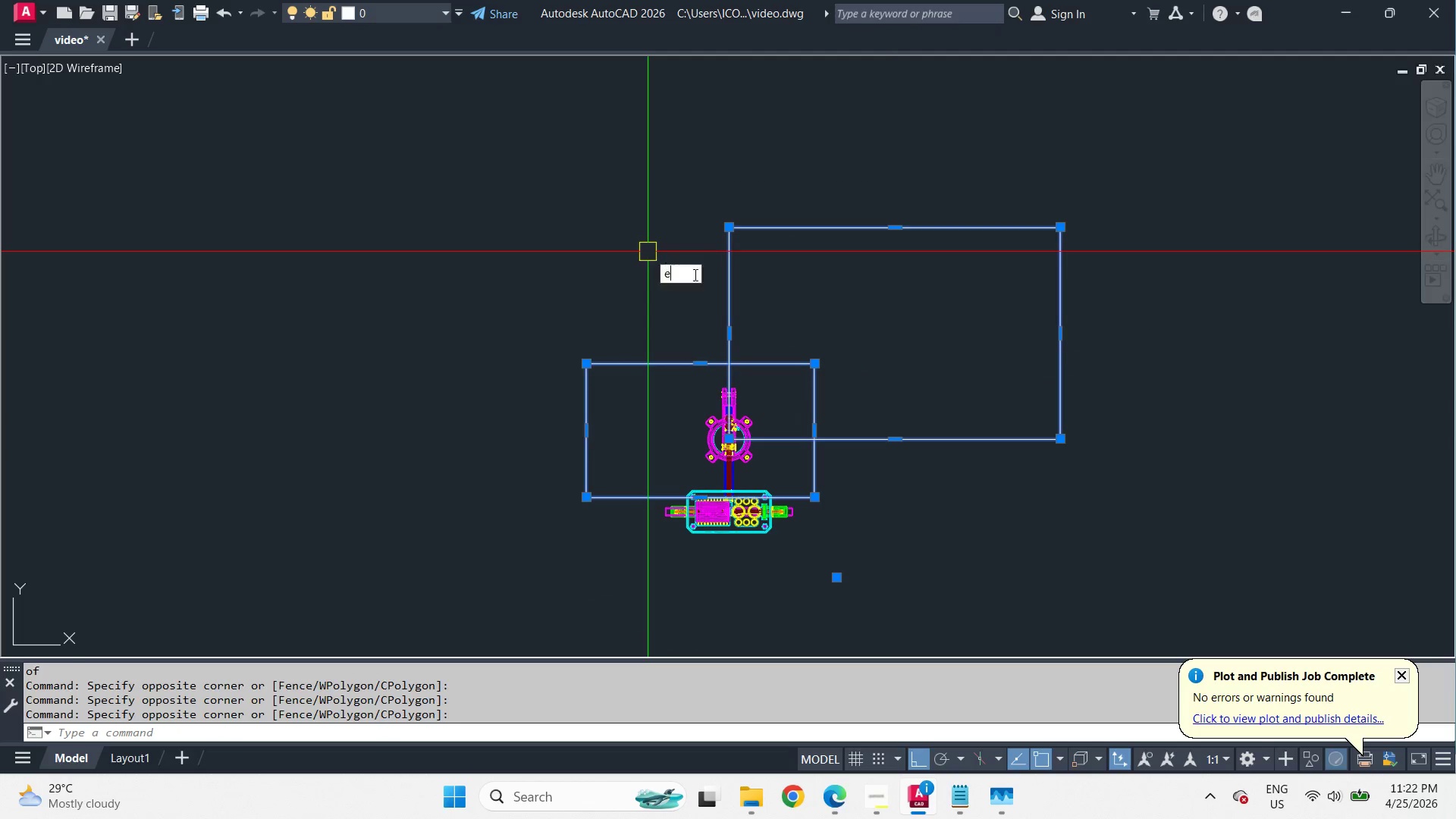 
key(Space)
 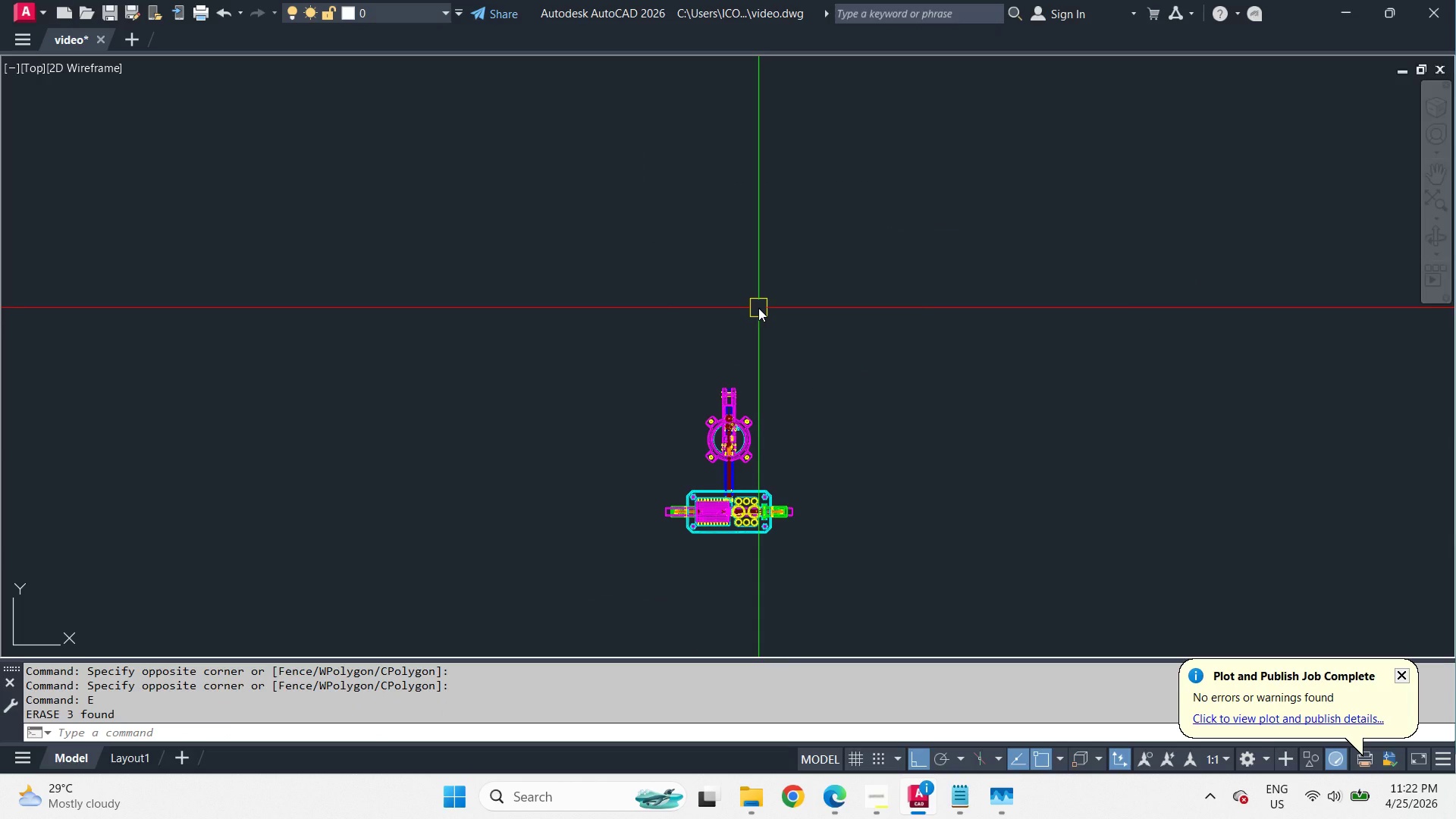 
type(rec )
 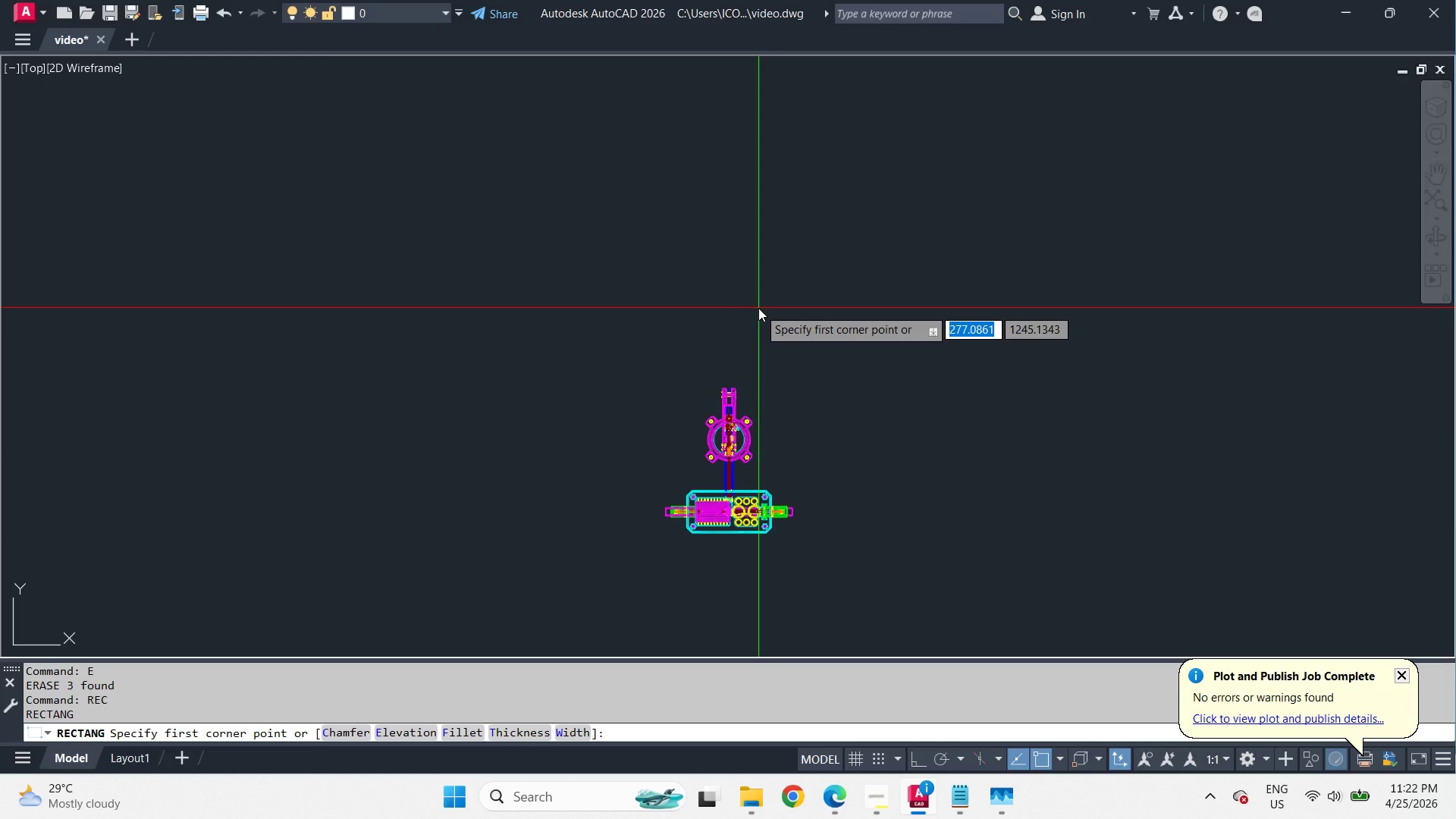 
wait(5.31)
 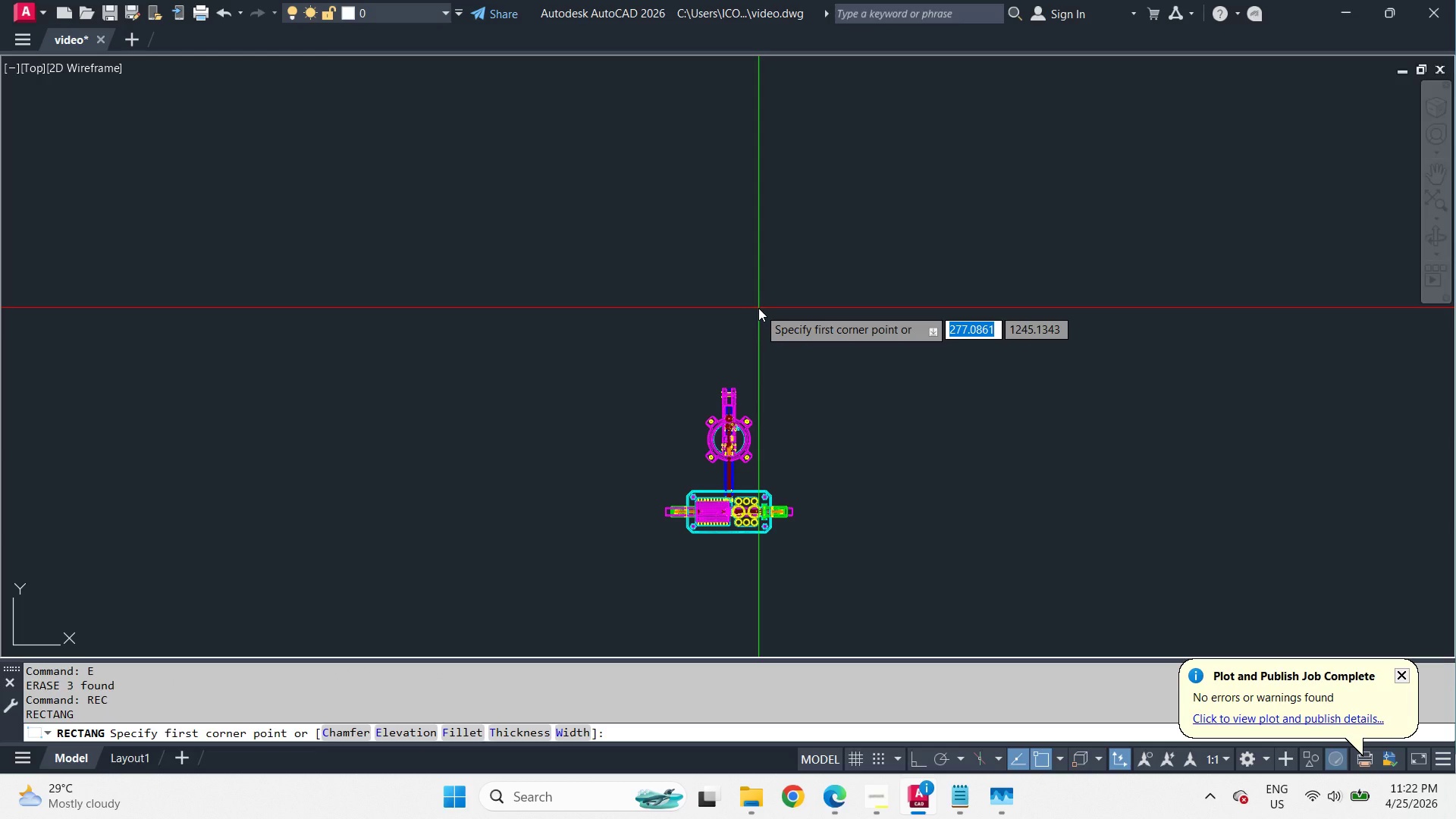 
key(Numpad0)
 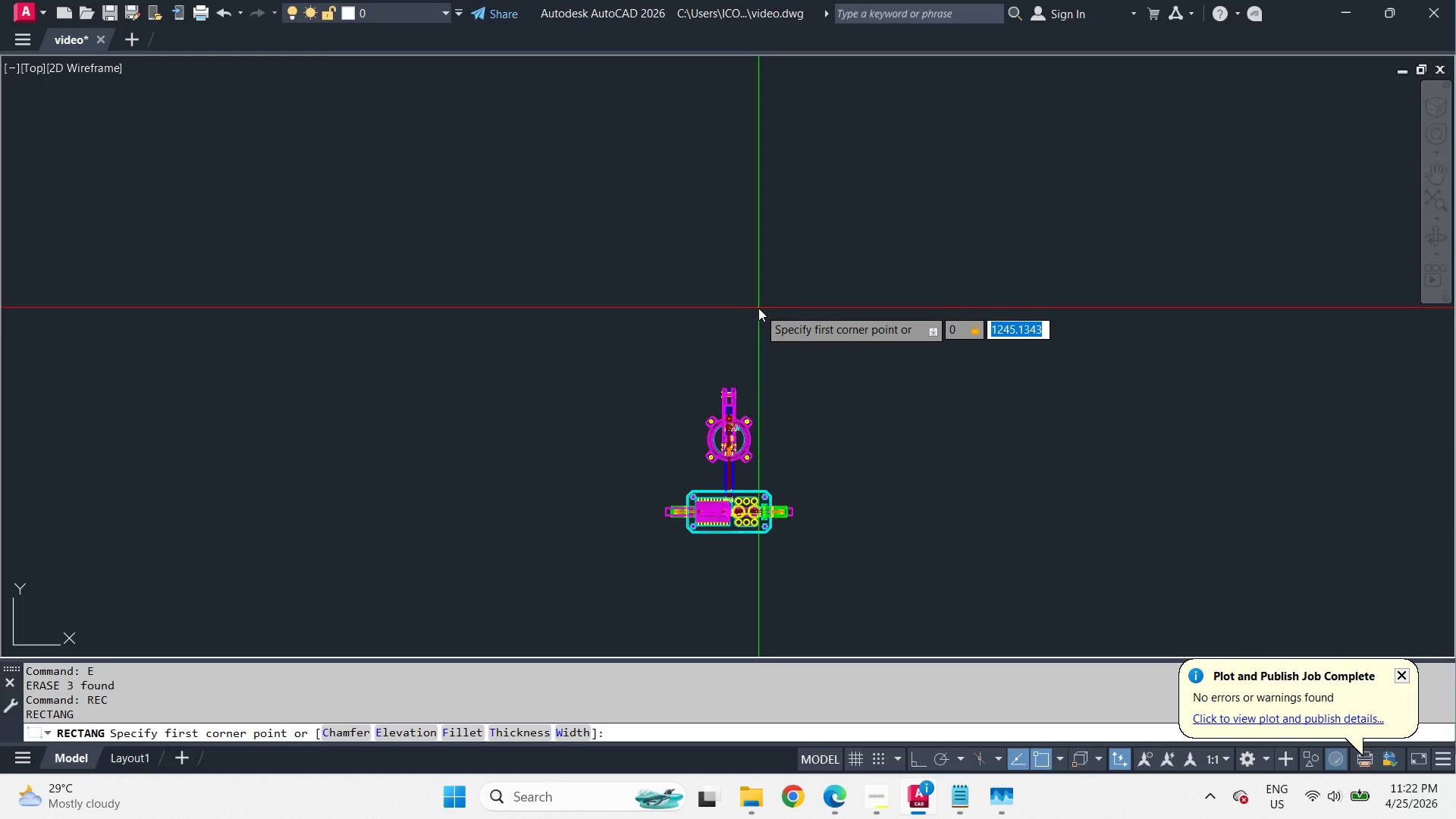 
key(Comma)
 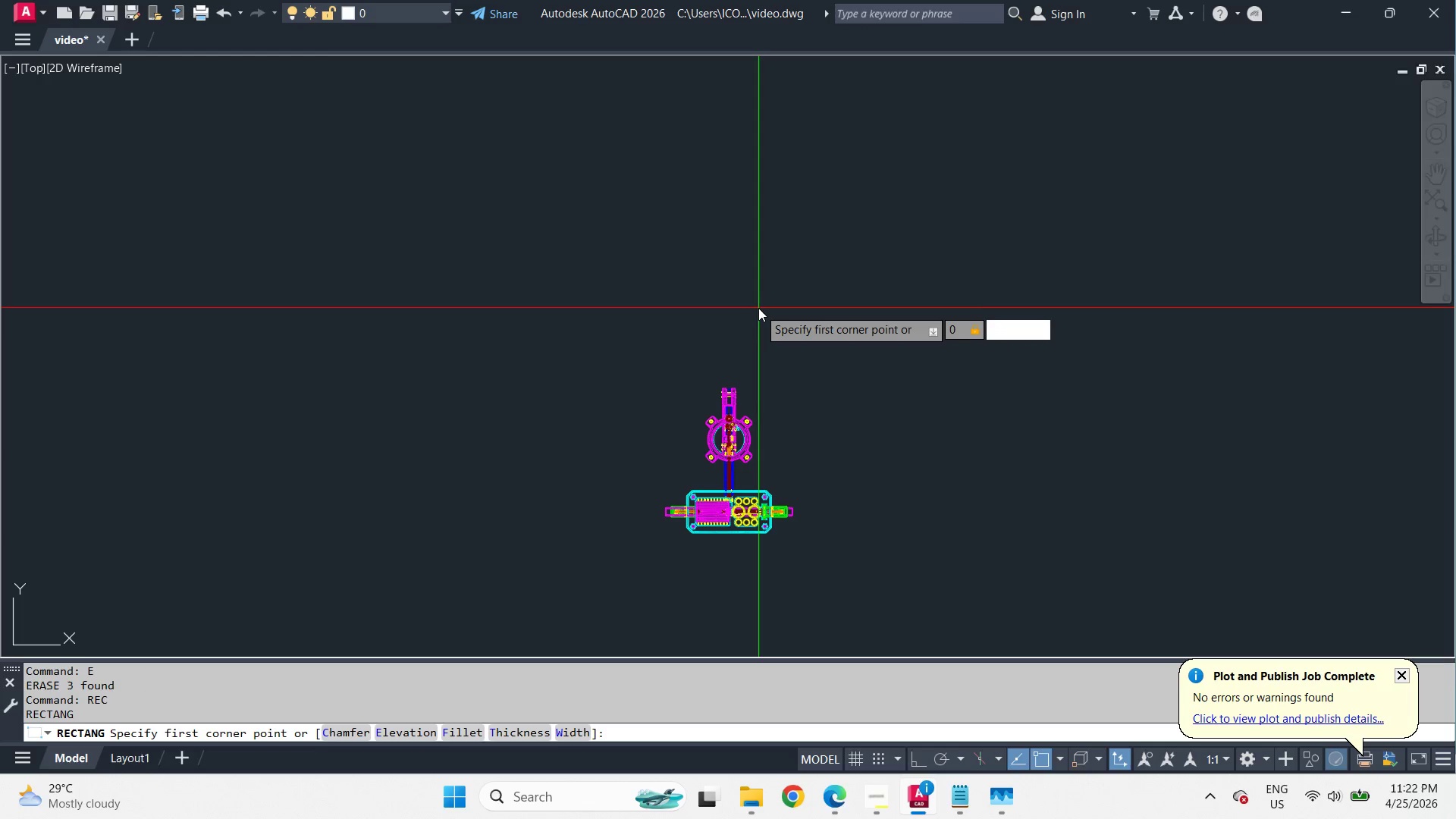 
key(Numpad0)
 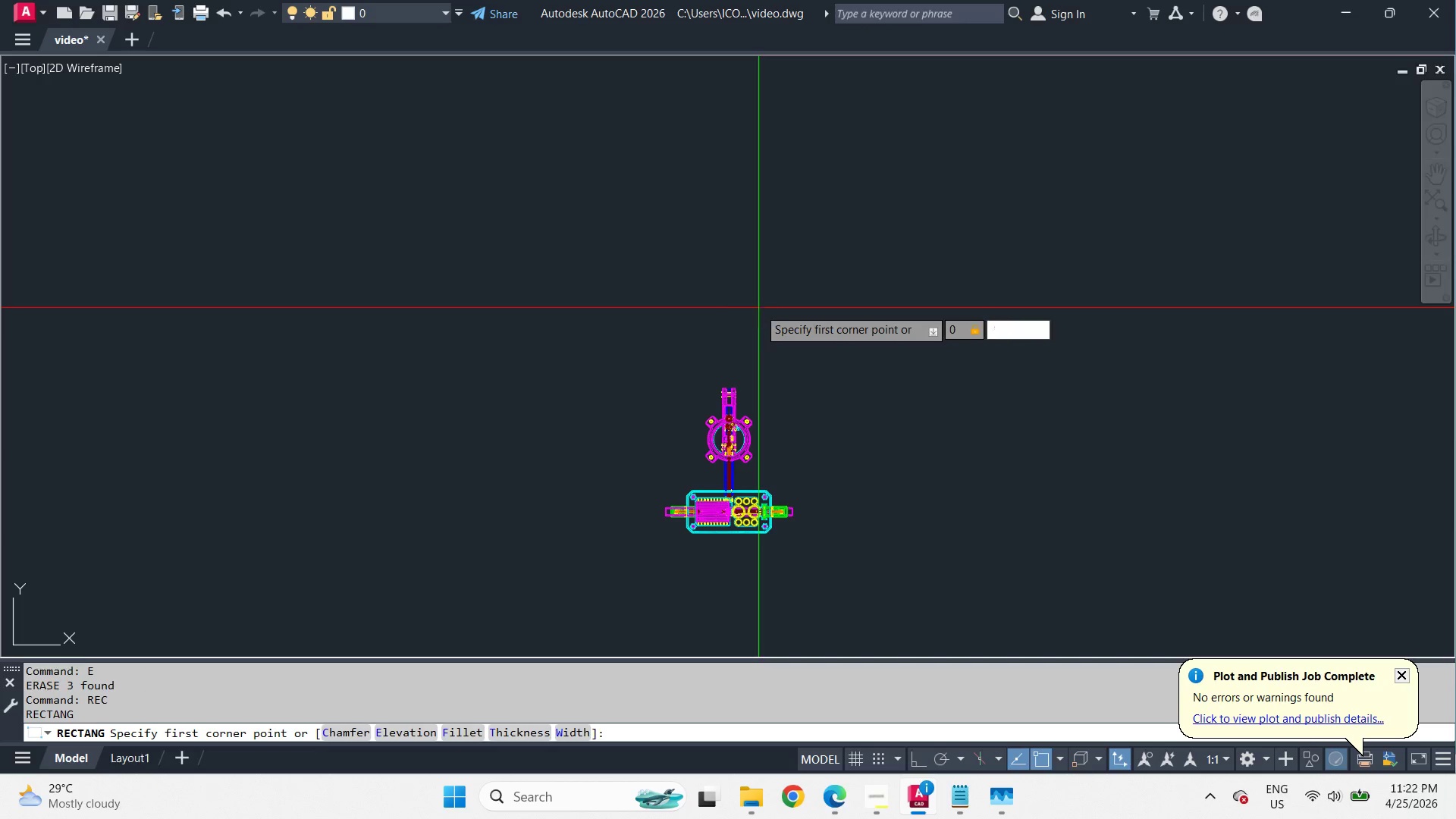 
key(NumpadEnter)
 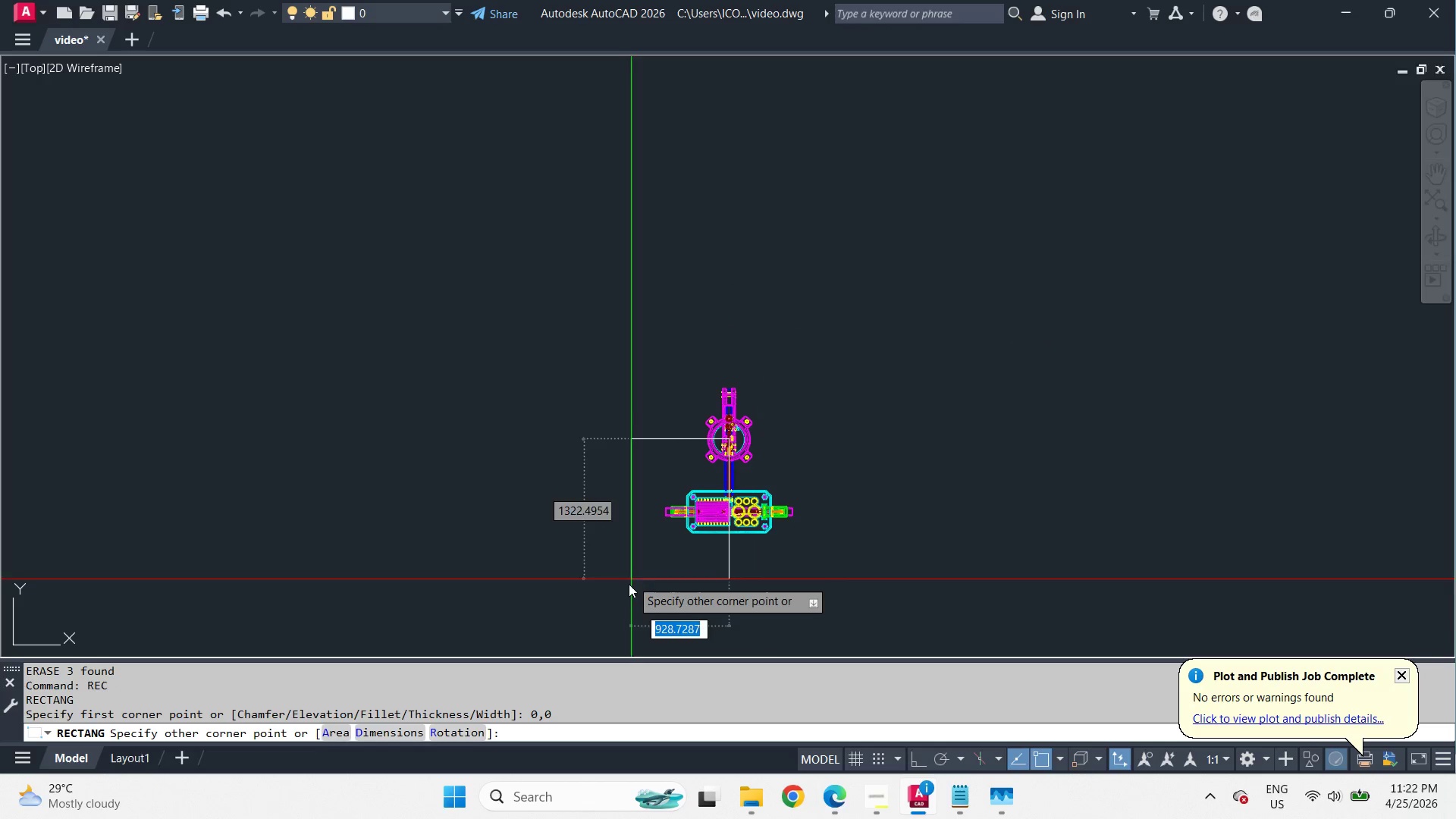 
scroll: coordinate [626, 556], scroll_direction: up, amount: 2.0
 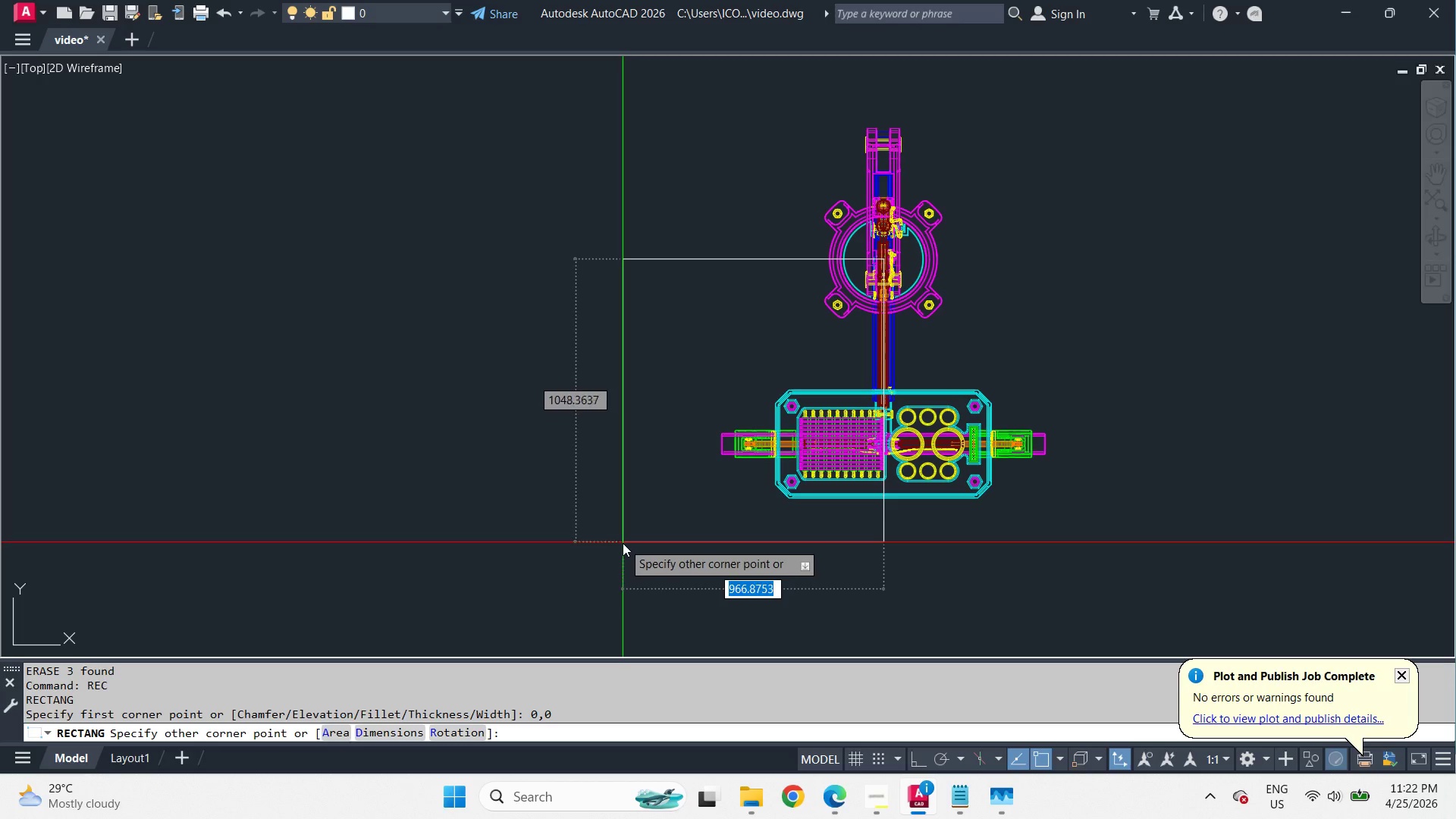 
key(Numpad1)
 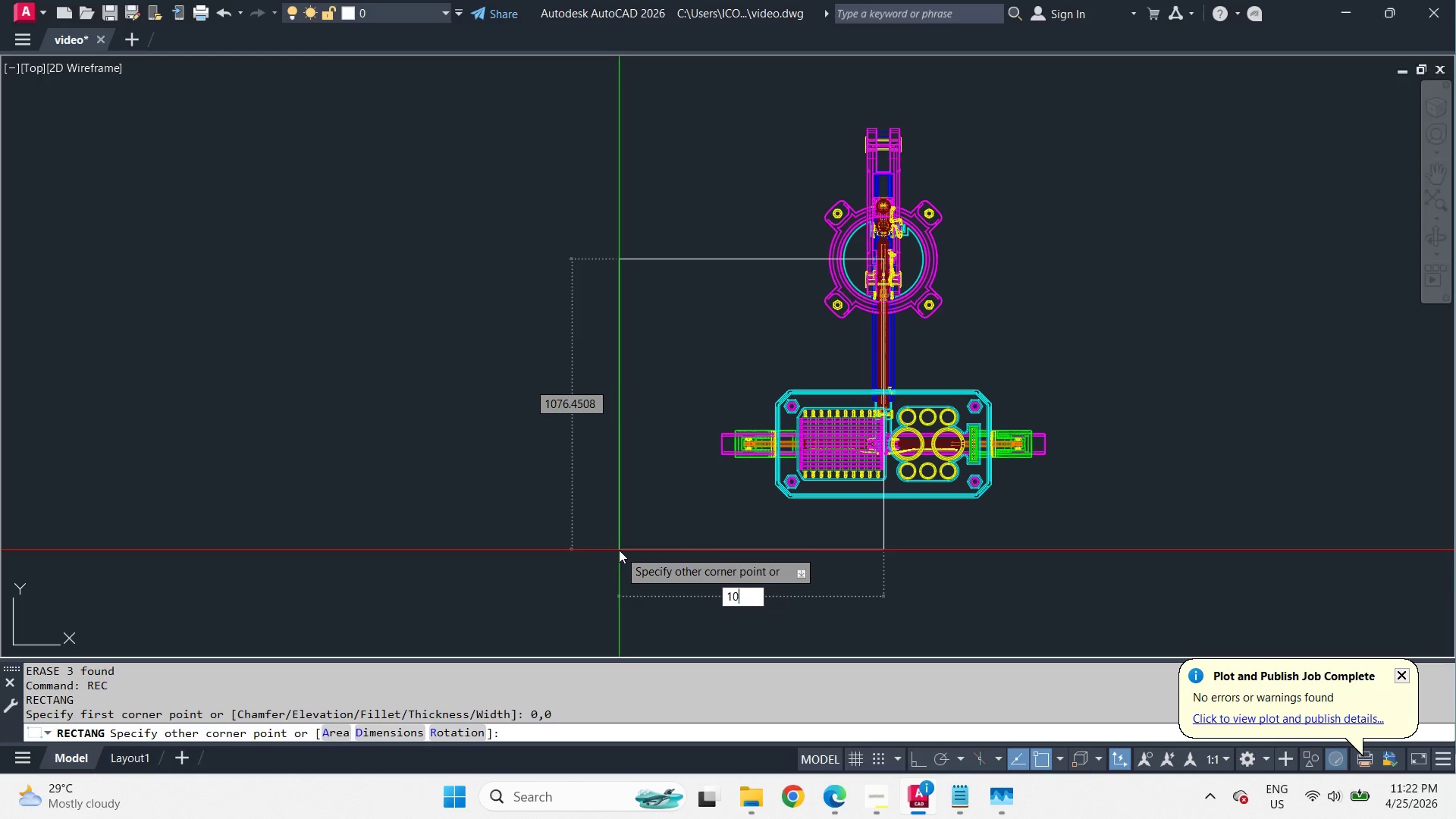 
key(Numpad0)
 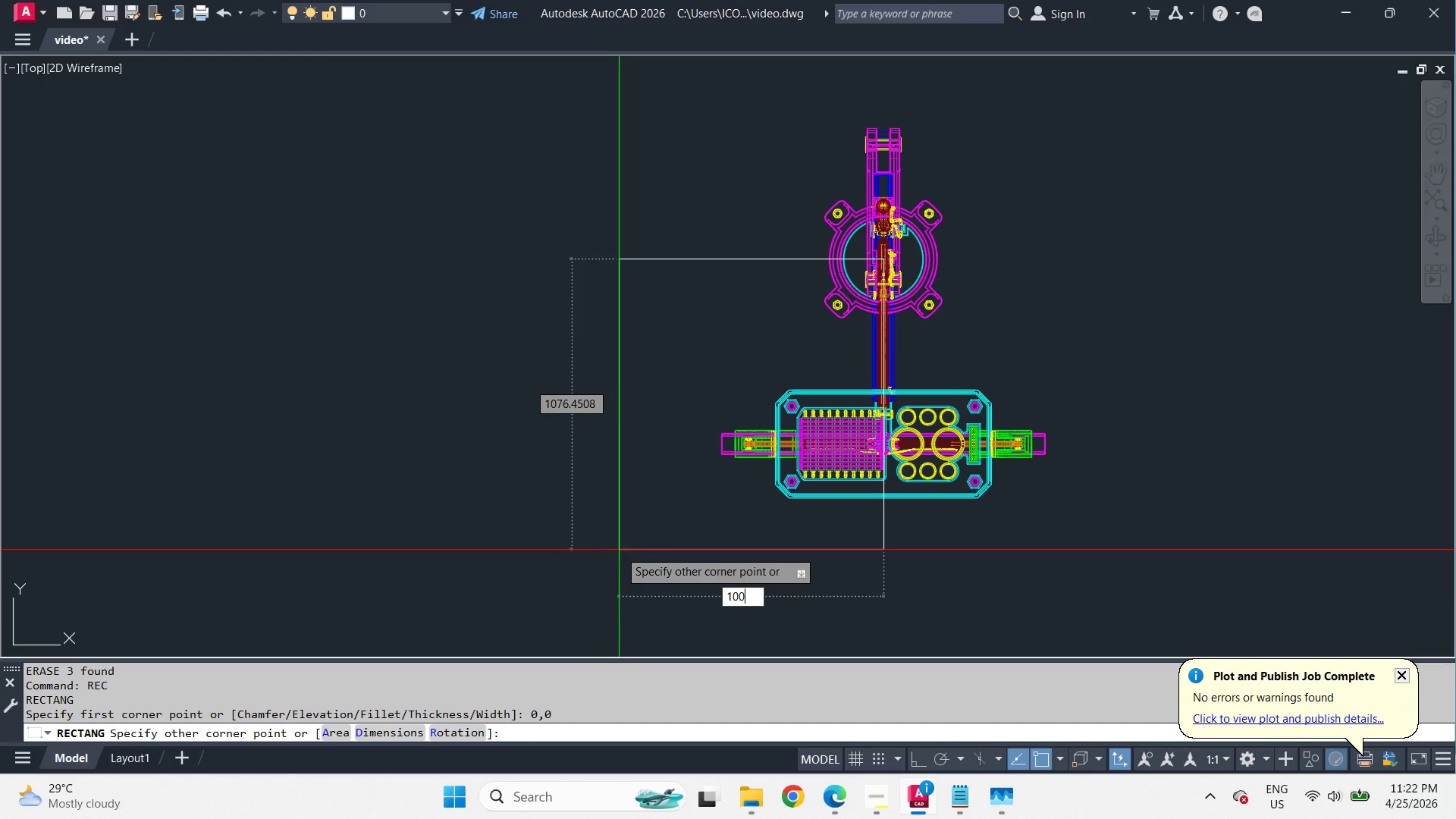 
key(Numpad0)
 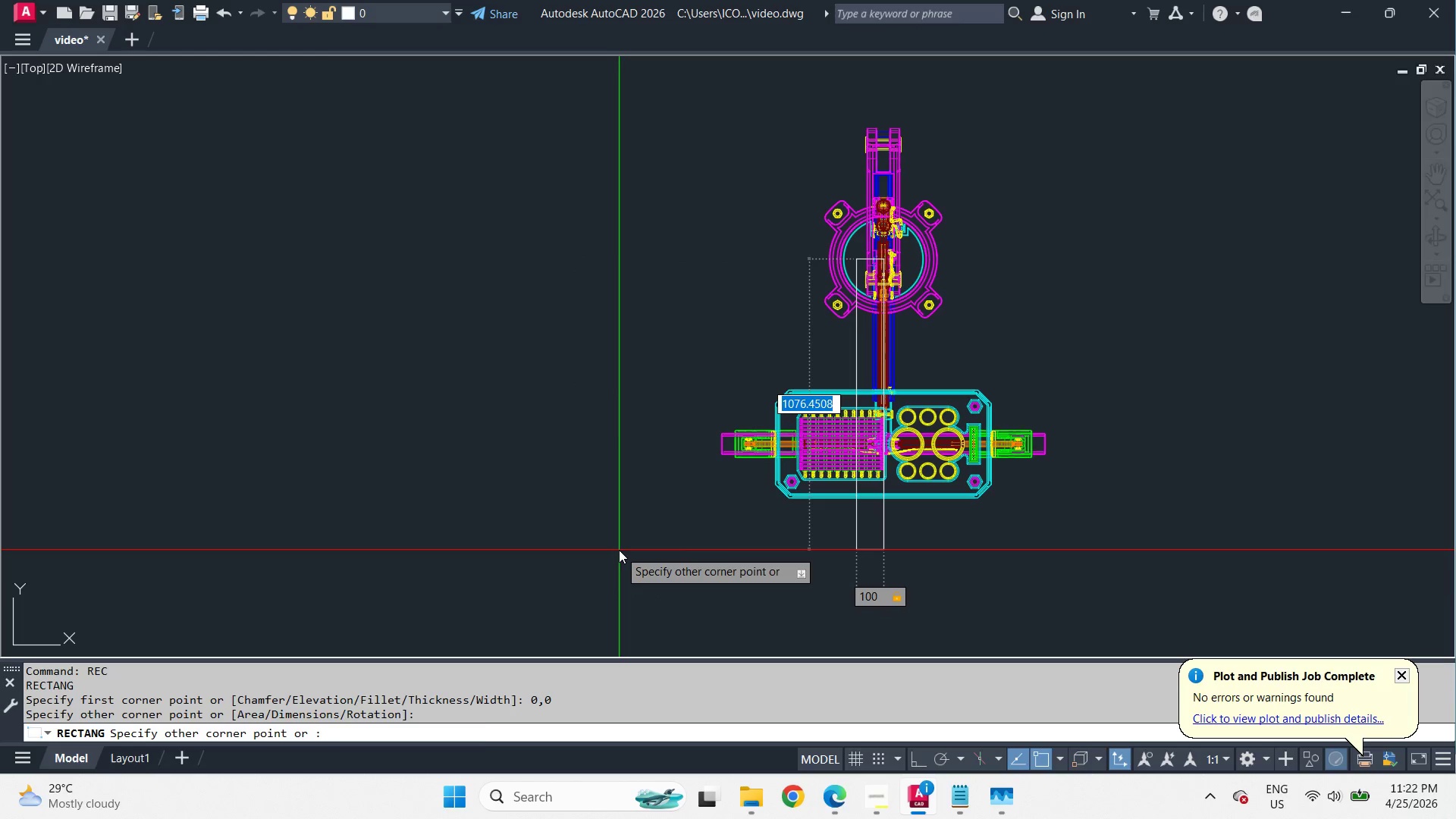 
key(Tab)
 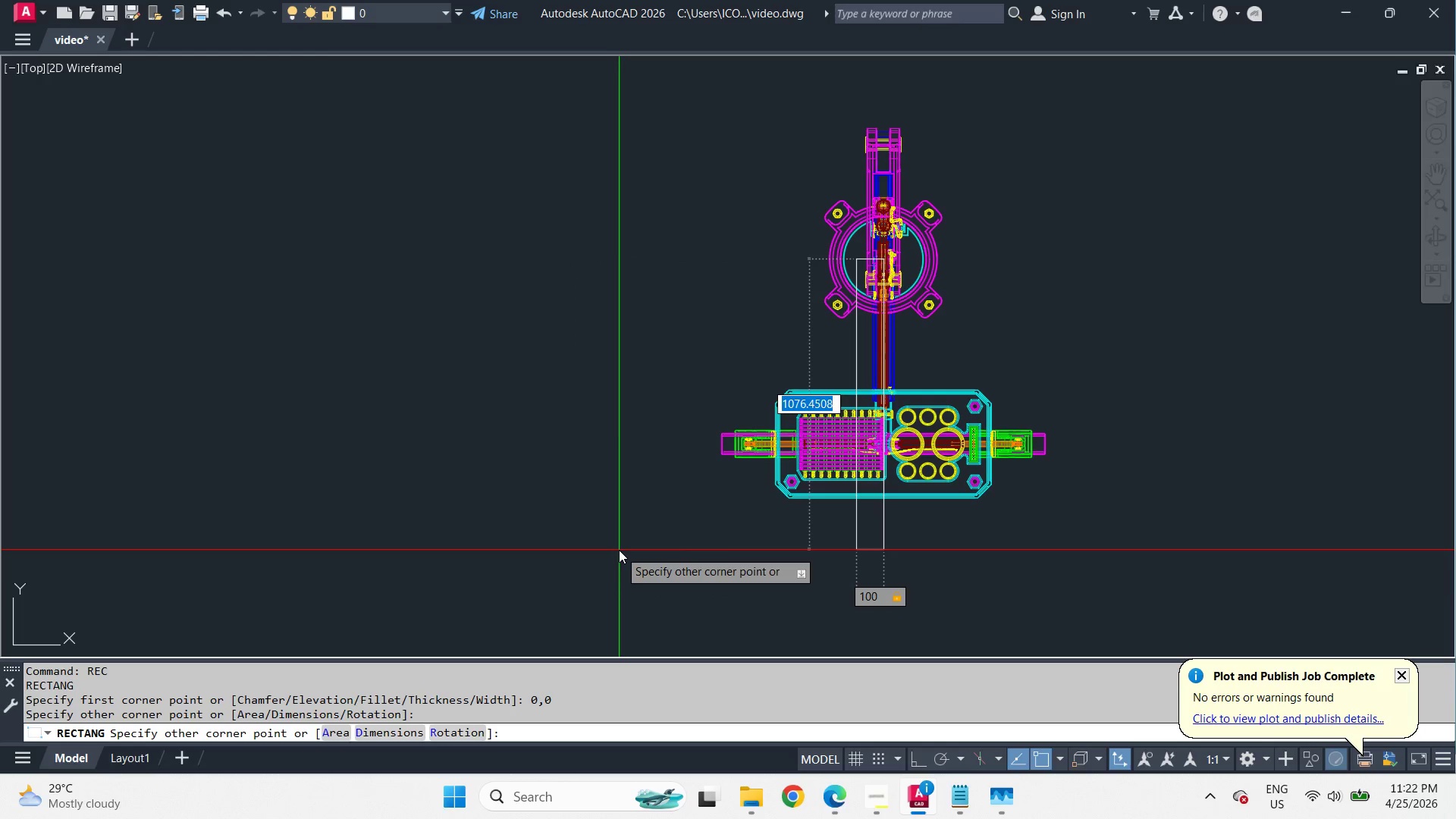 
key(Numpad1)
 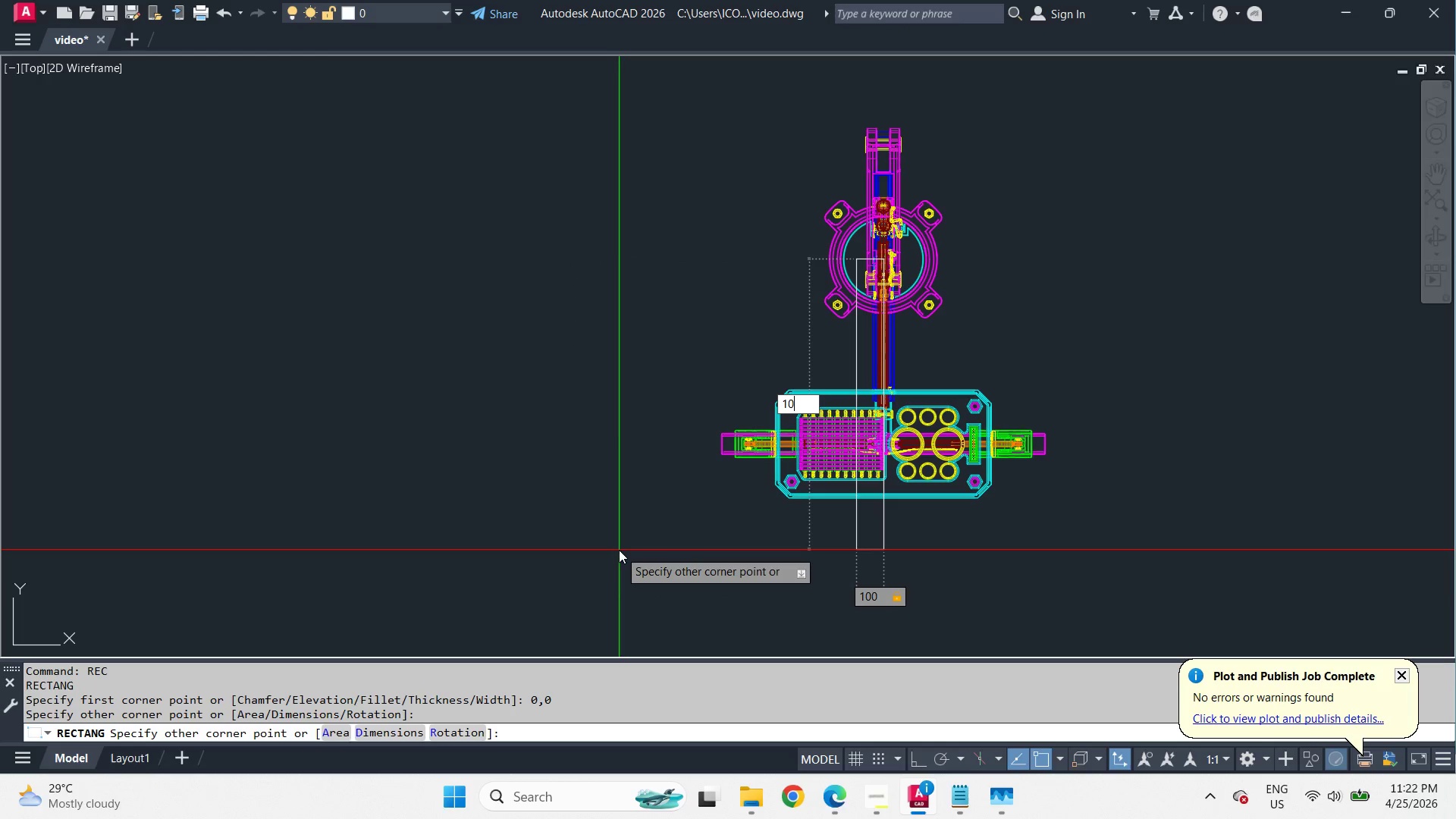 
key(Numpad0)
 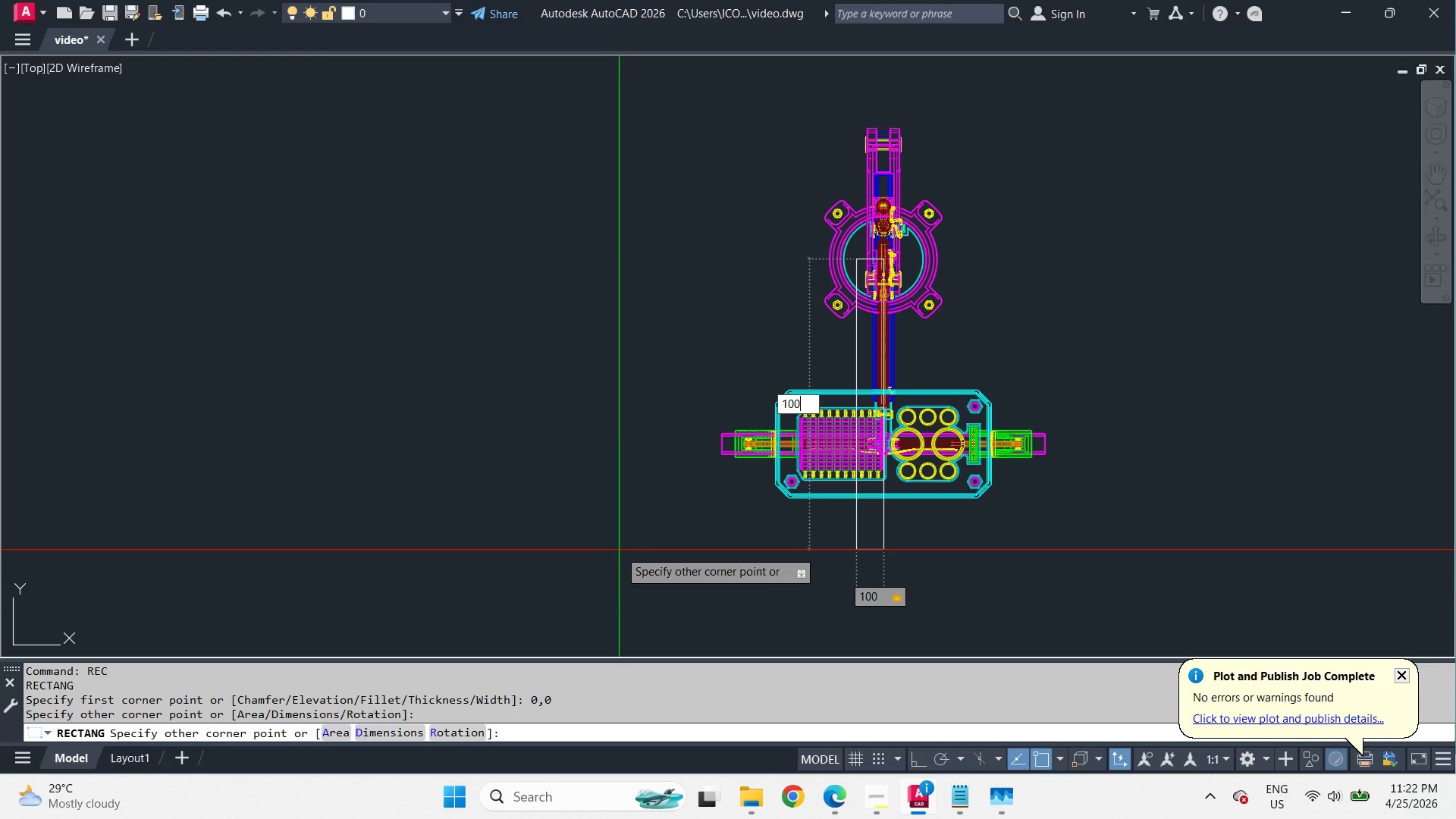 
key(Numpad0)
 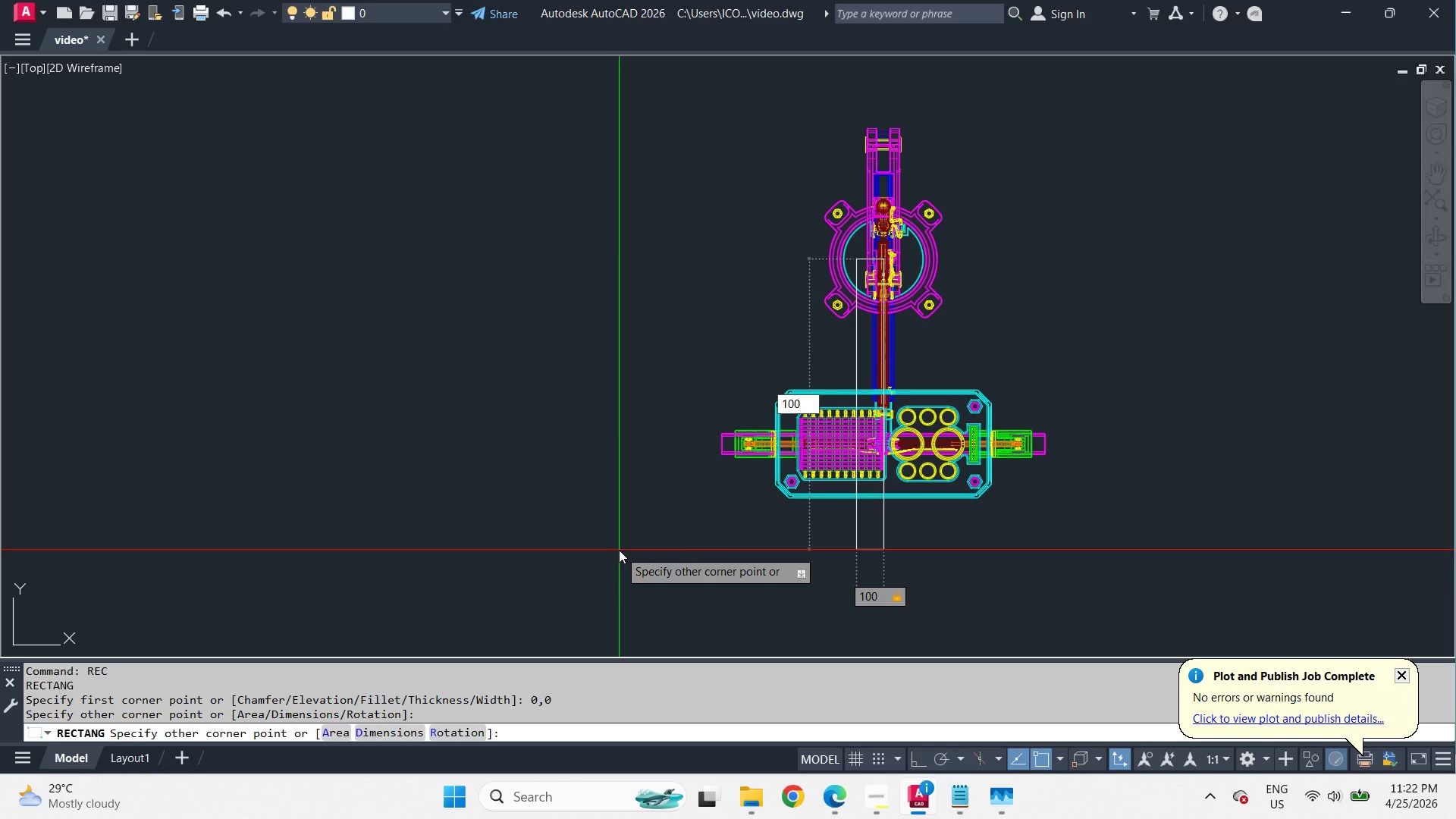 
key(NumpadEnter)
 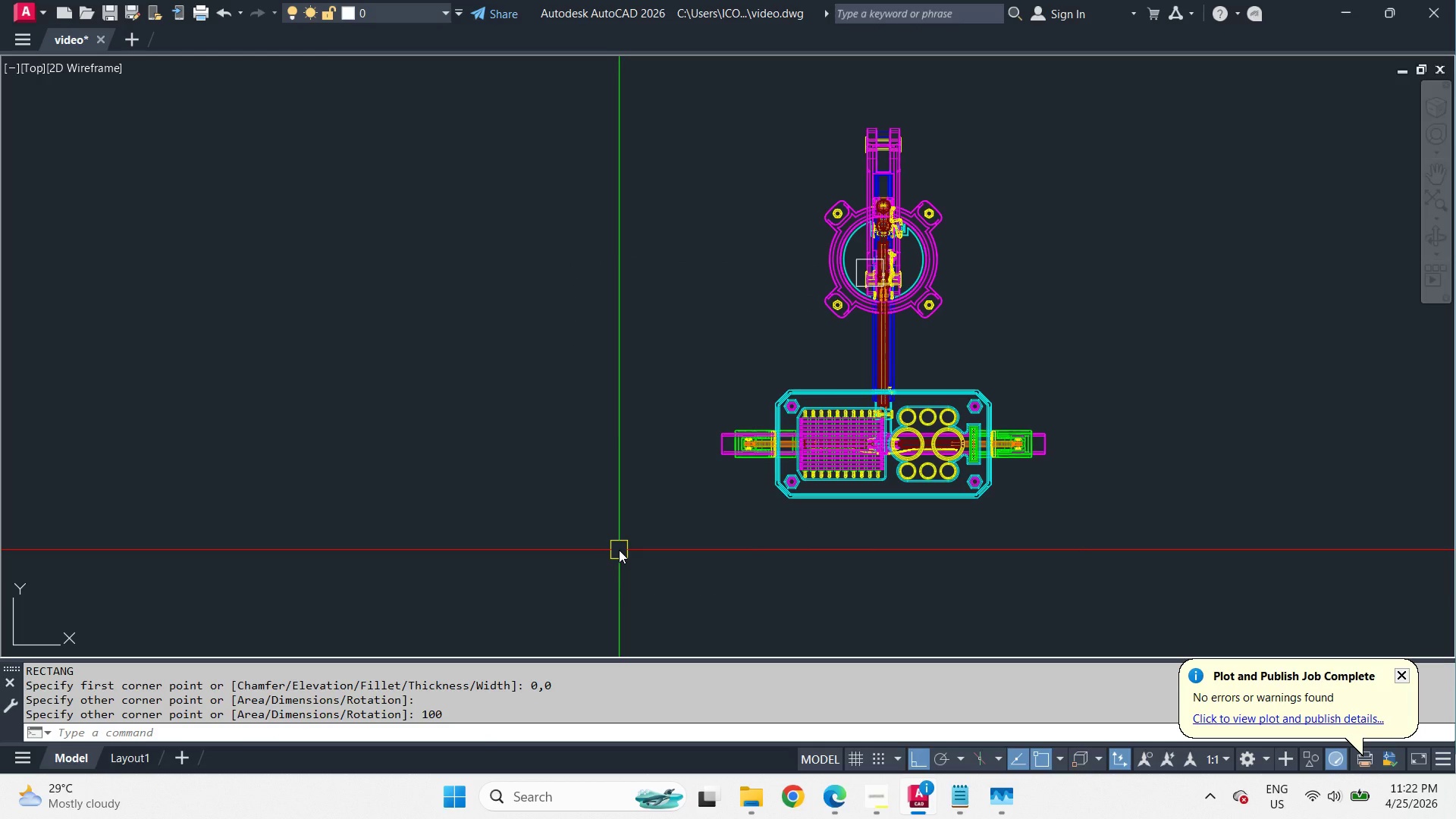 
key(Control+Z)
 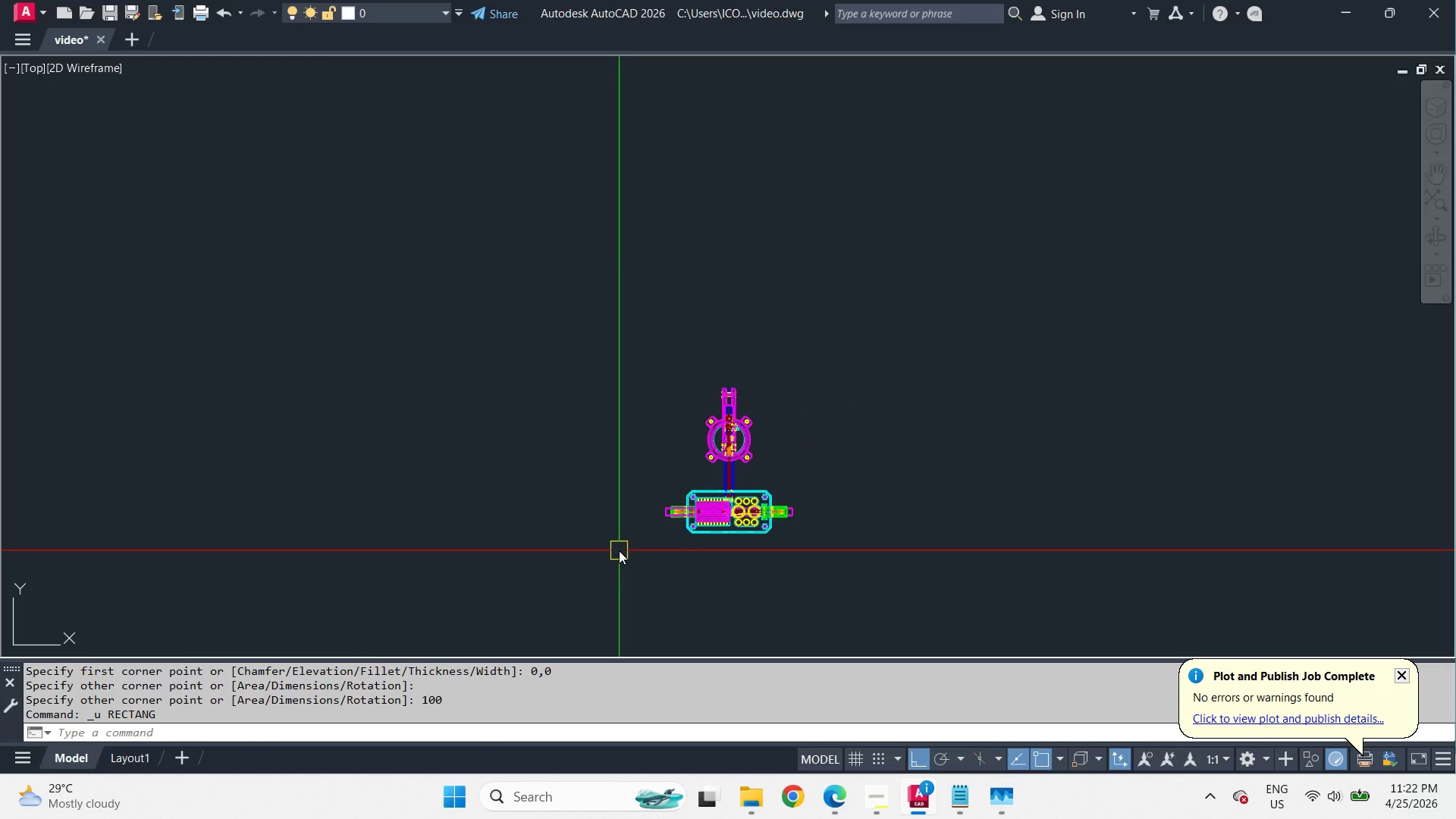 
type(rec )
 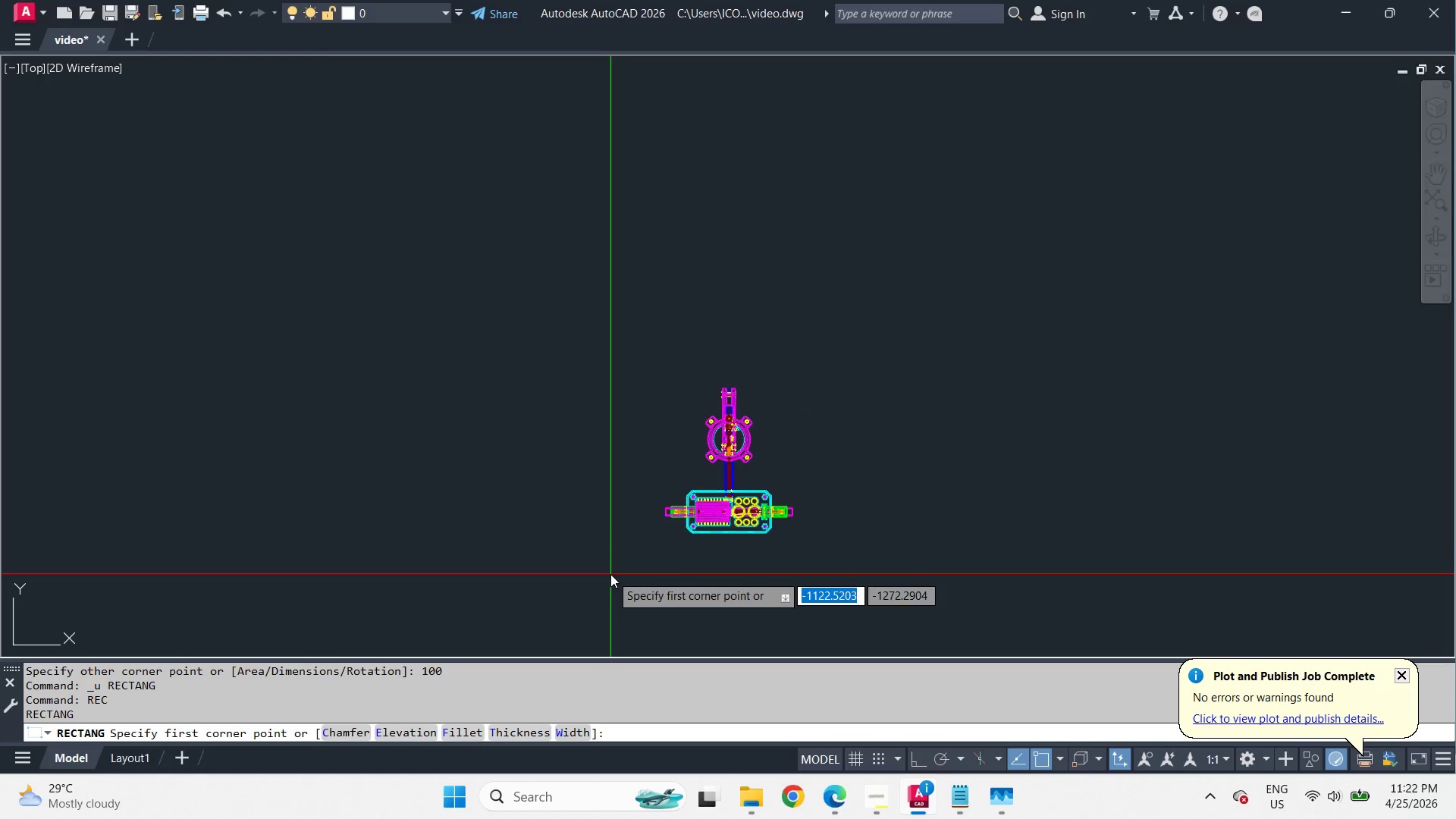 
key(Numpad0)
 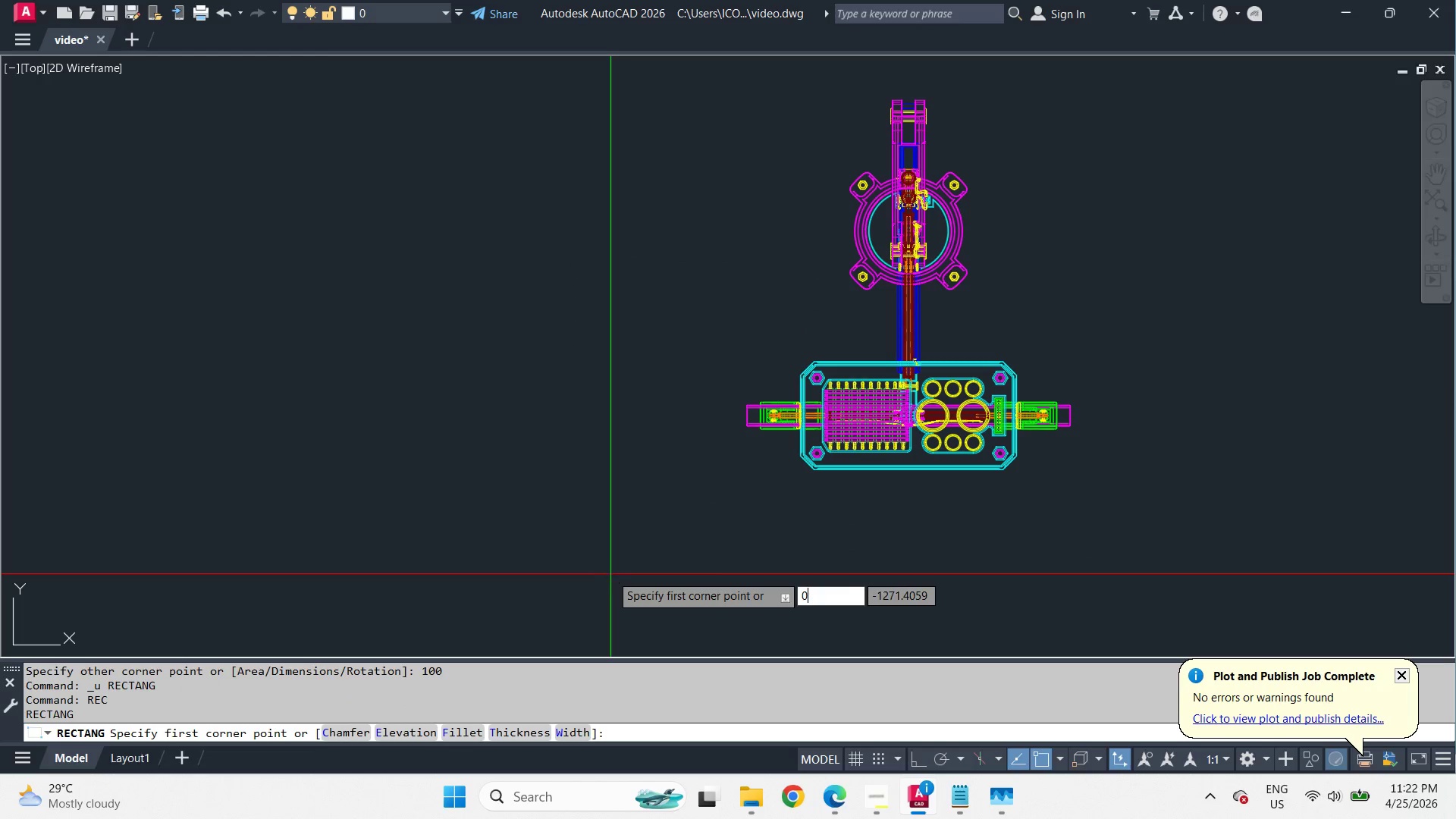 
key(Comma)
 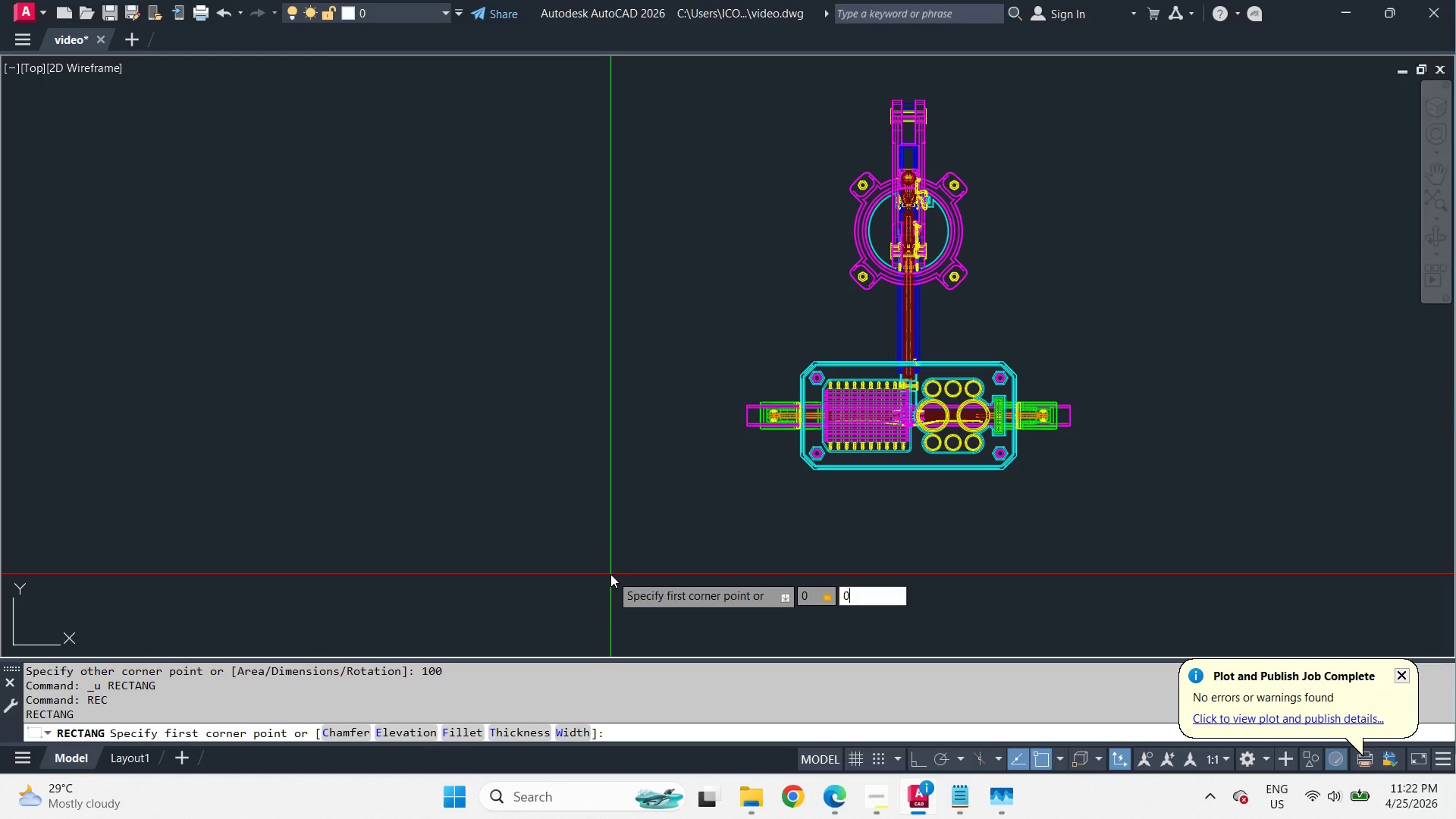 
key(Numpad0)
 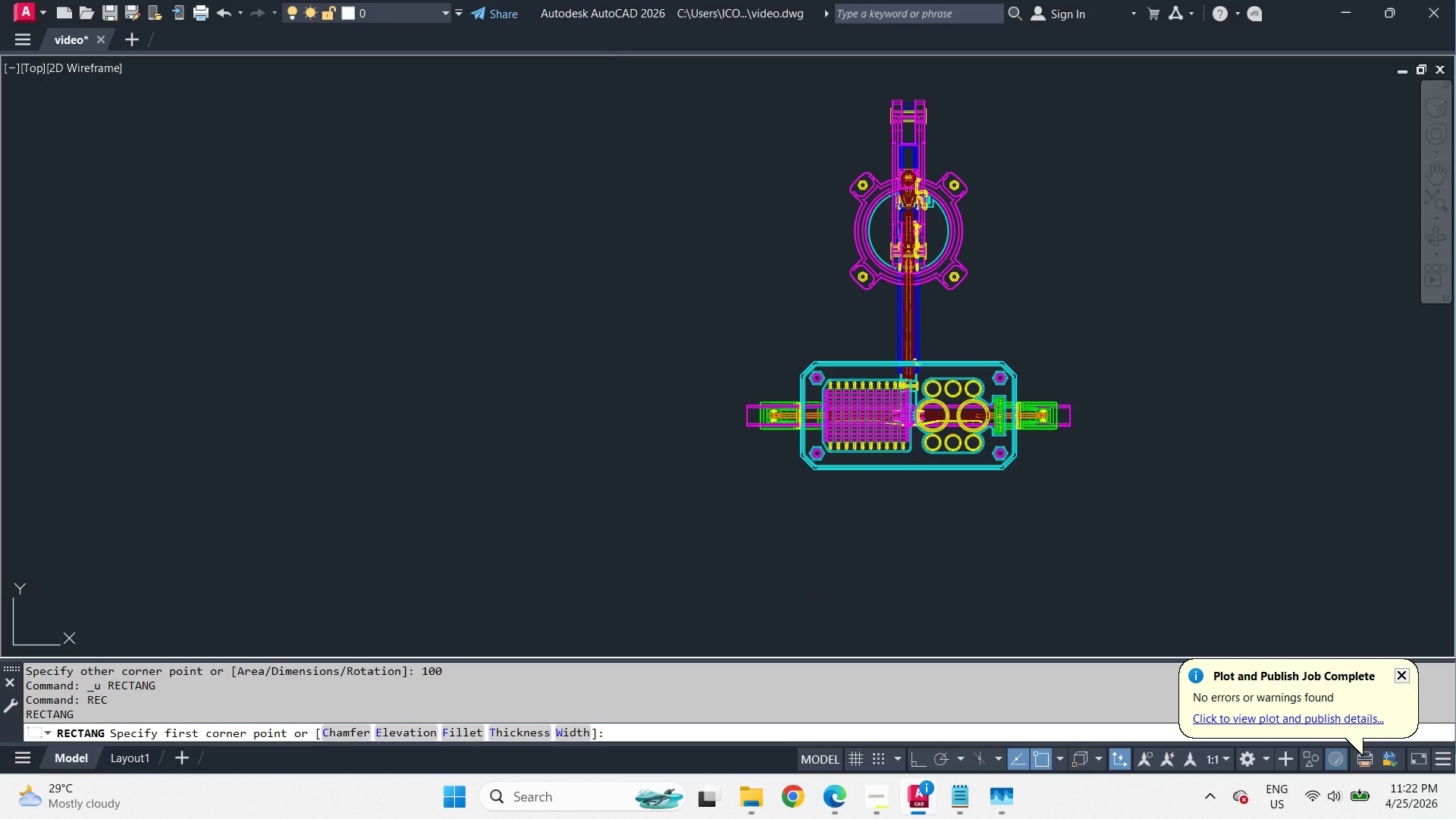 
key(NumpadEnter)
 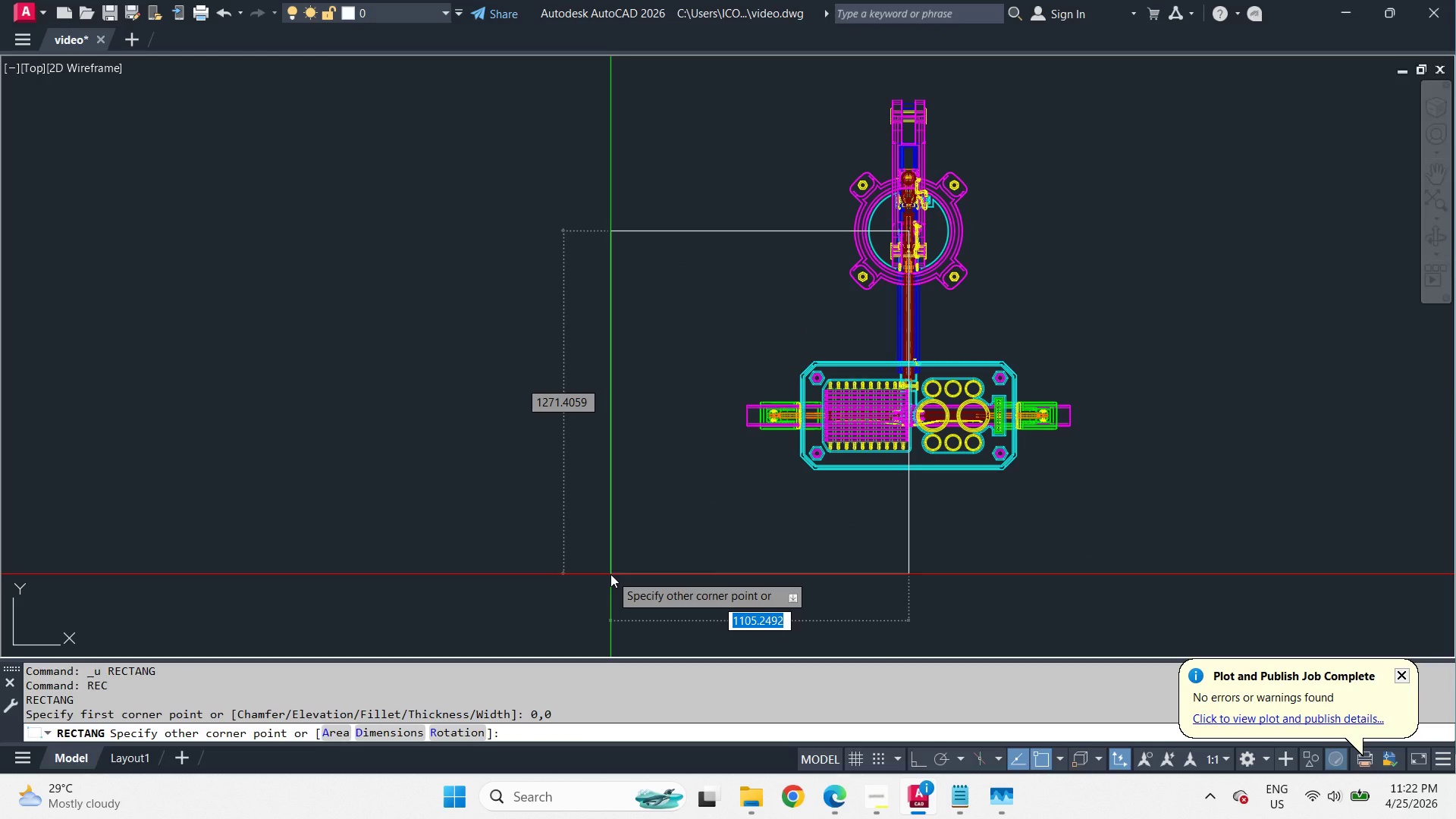 
scroll: coordinate [610, 574], scroll_direction: up, amount: 2.0
 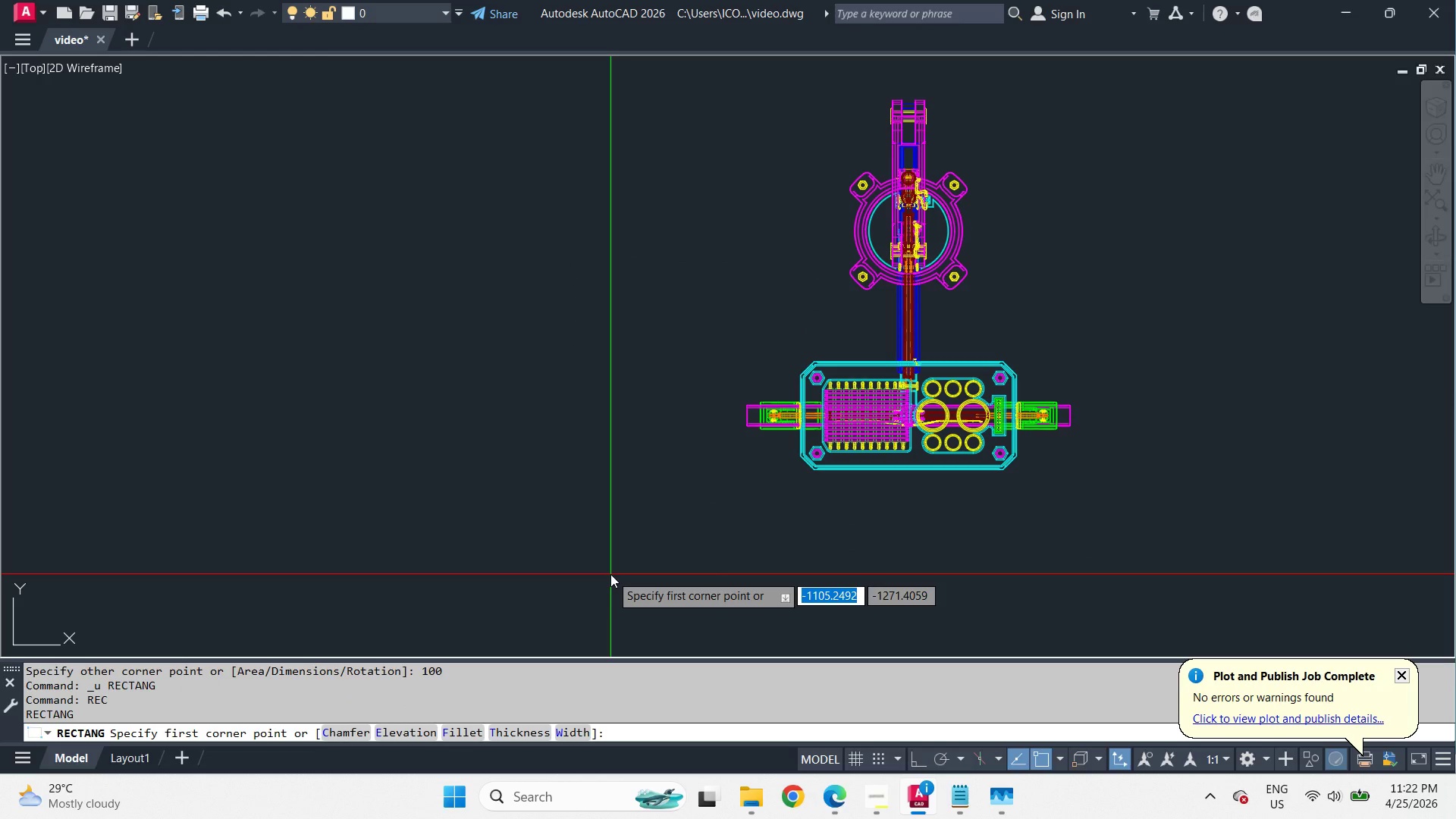 
key(Numpad1)
 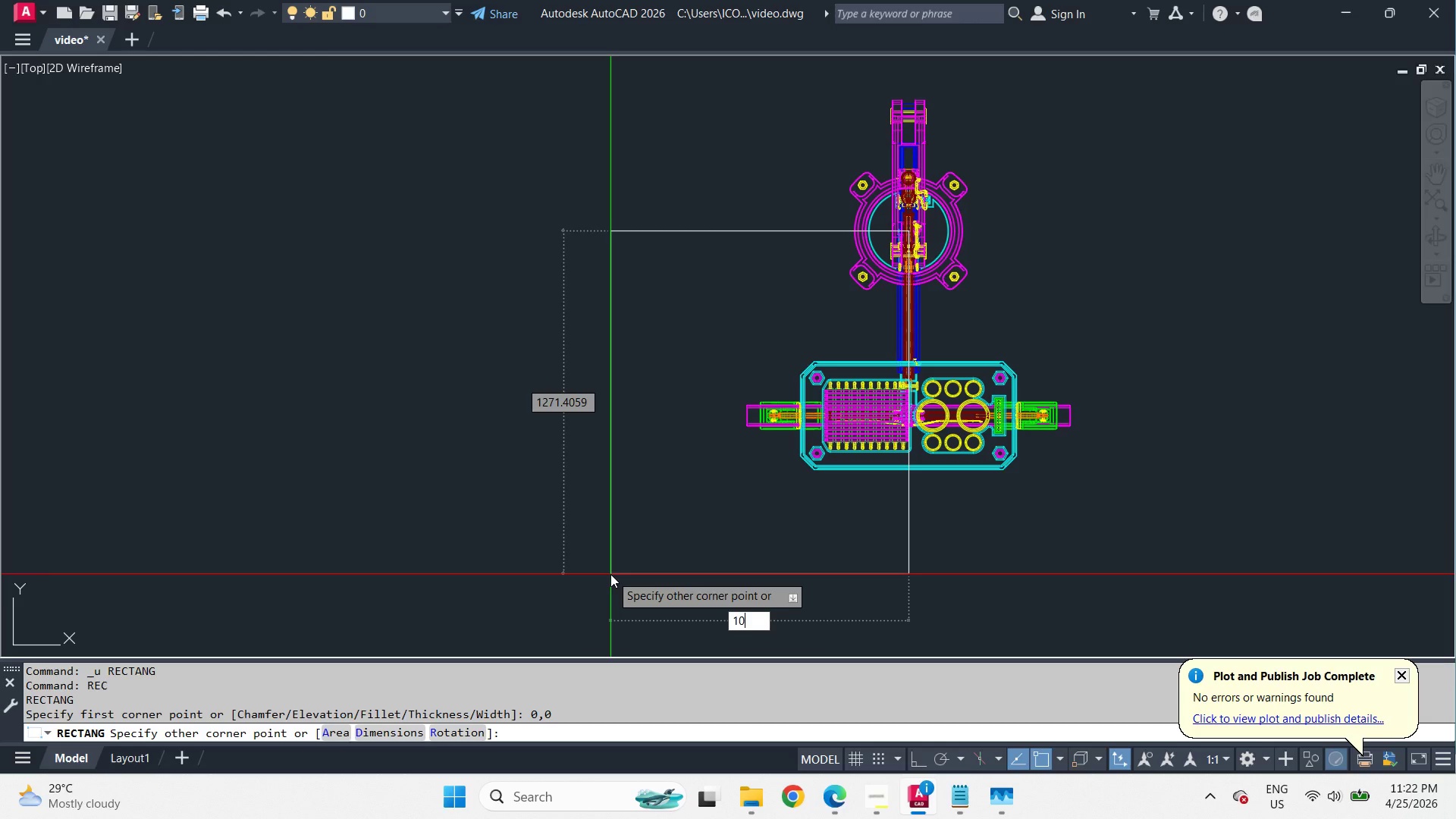 
key(Numpad0)
 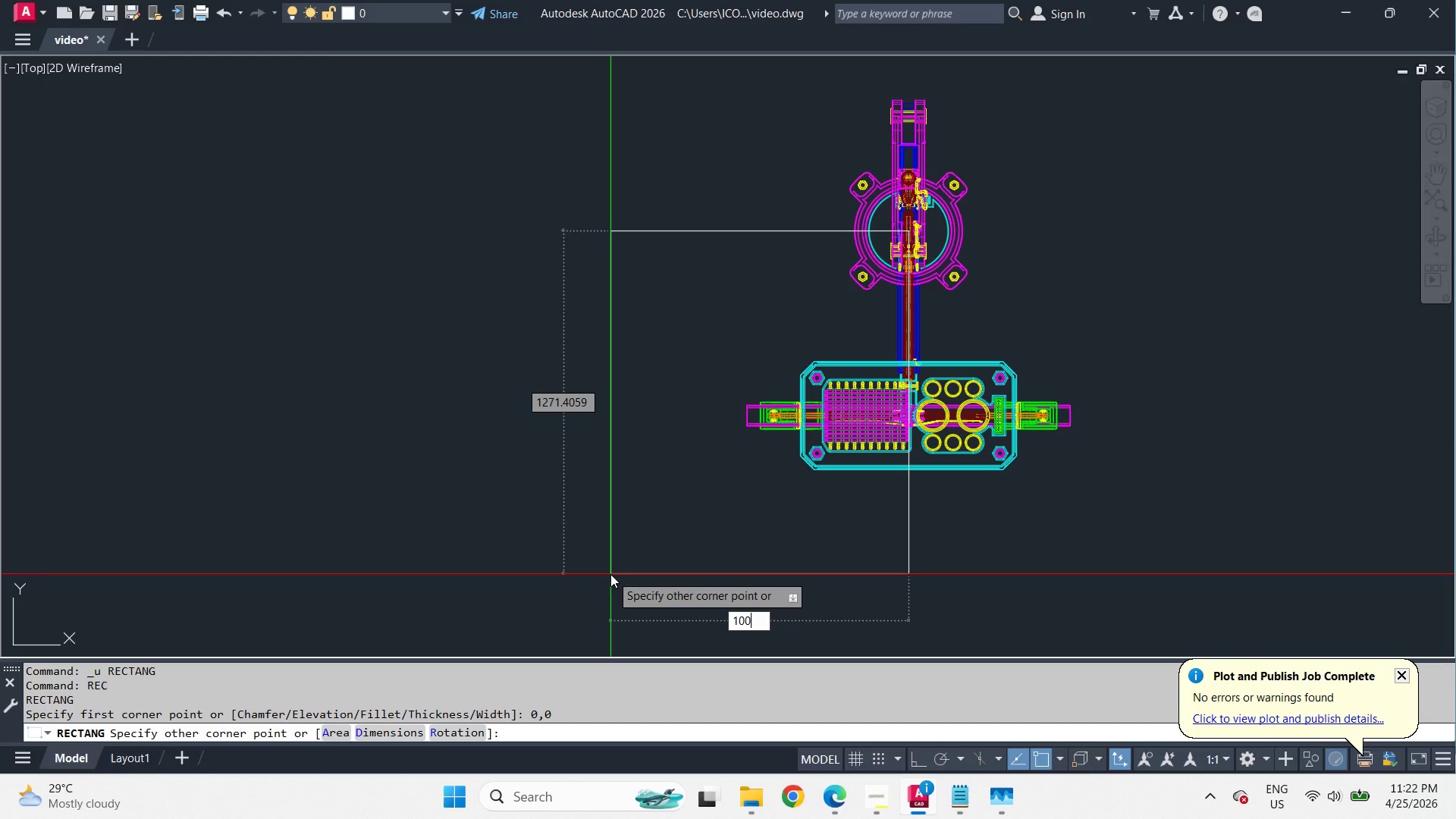 
key(Numpad0)
 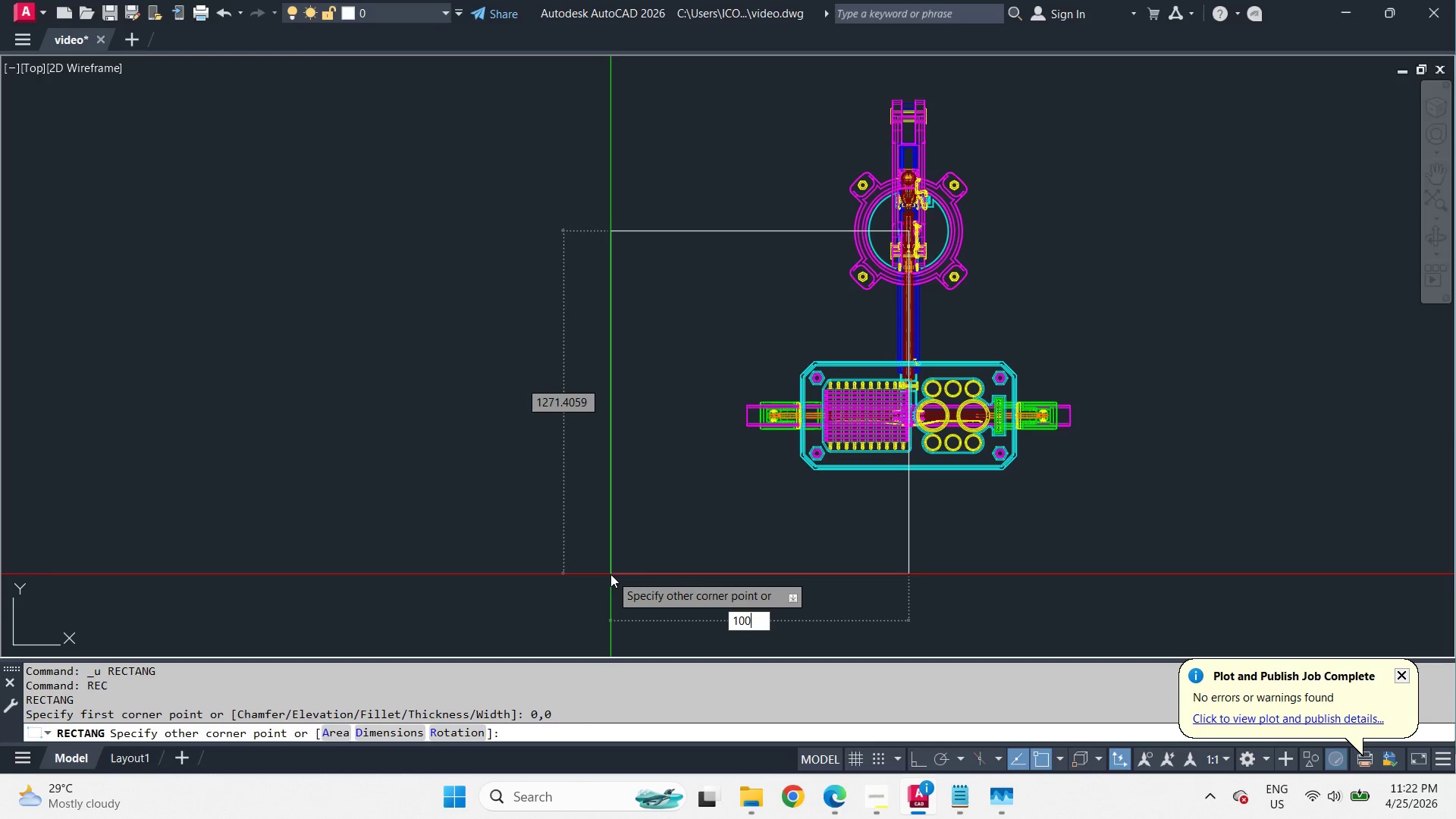 
key(Numpad0)
 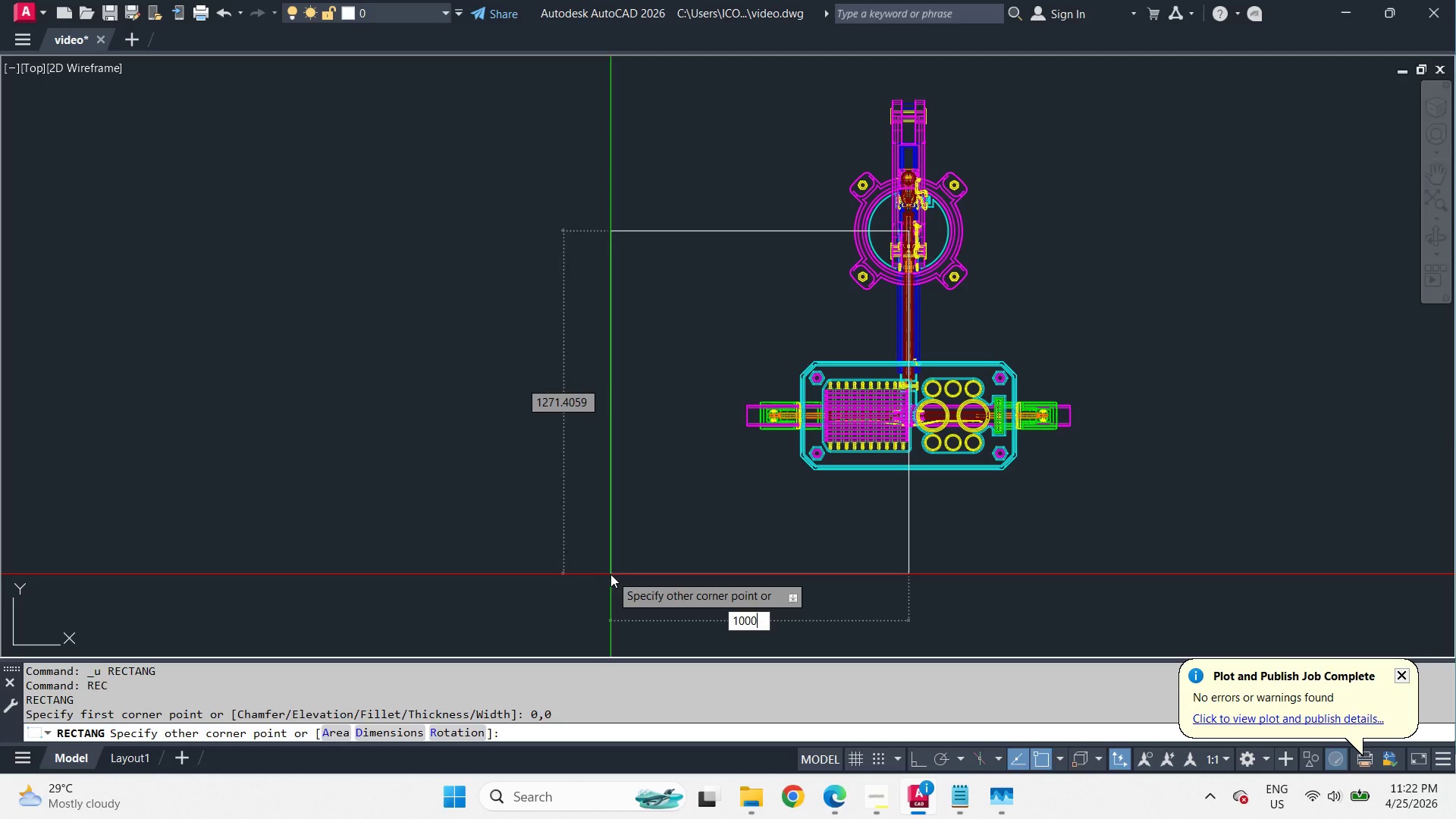 
key(Tab)
 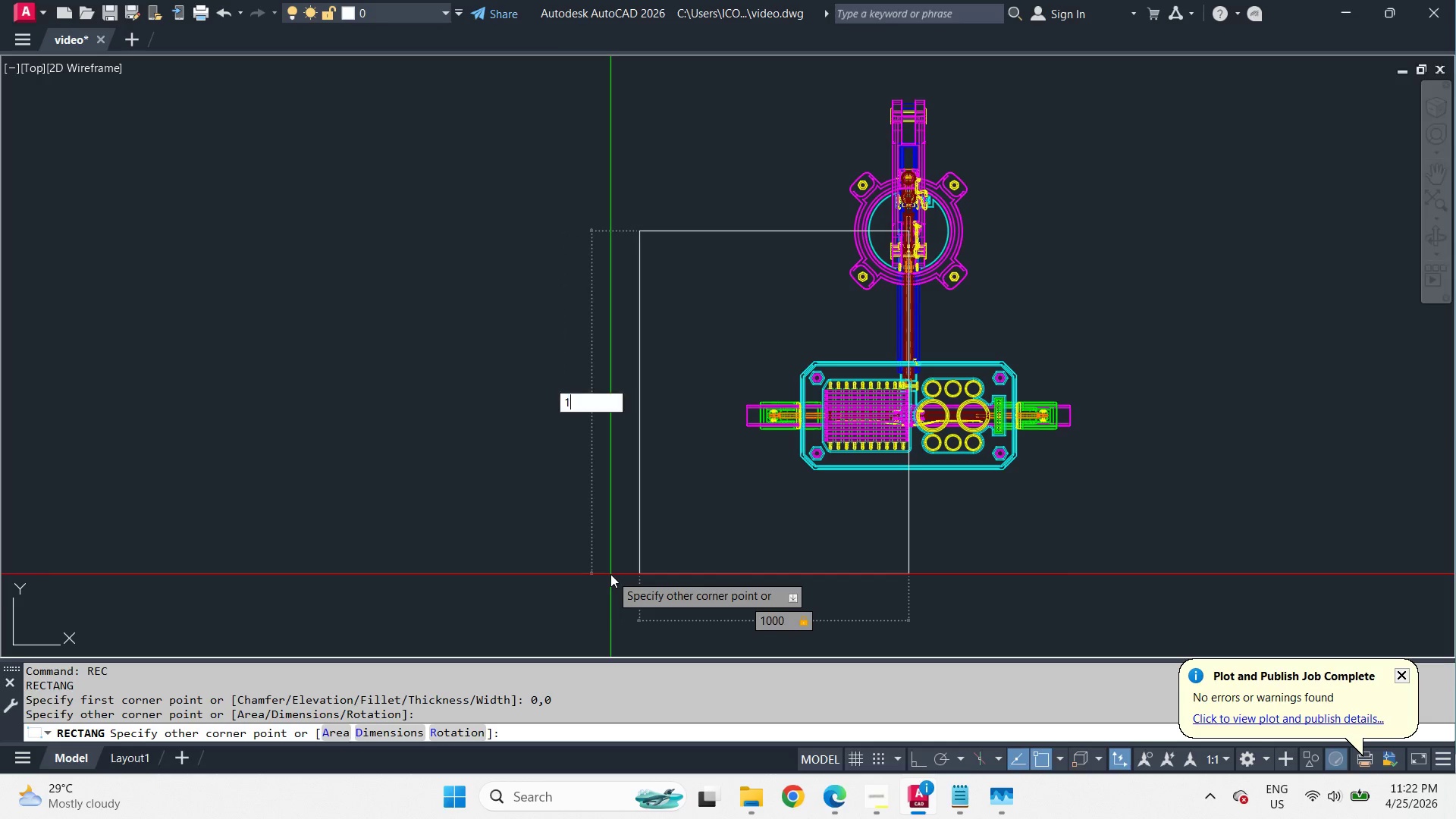 
key(Numpad1)
 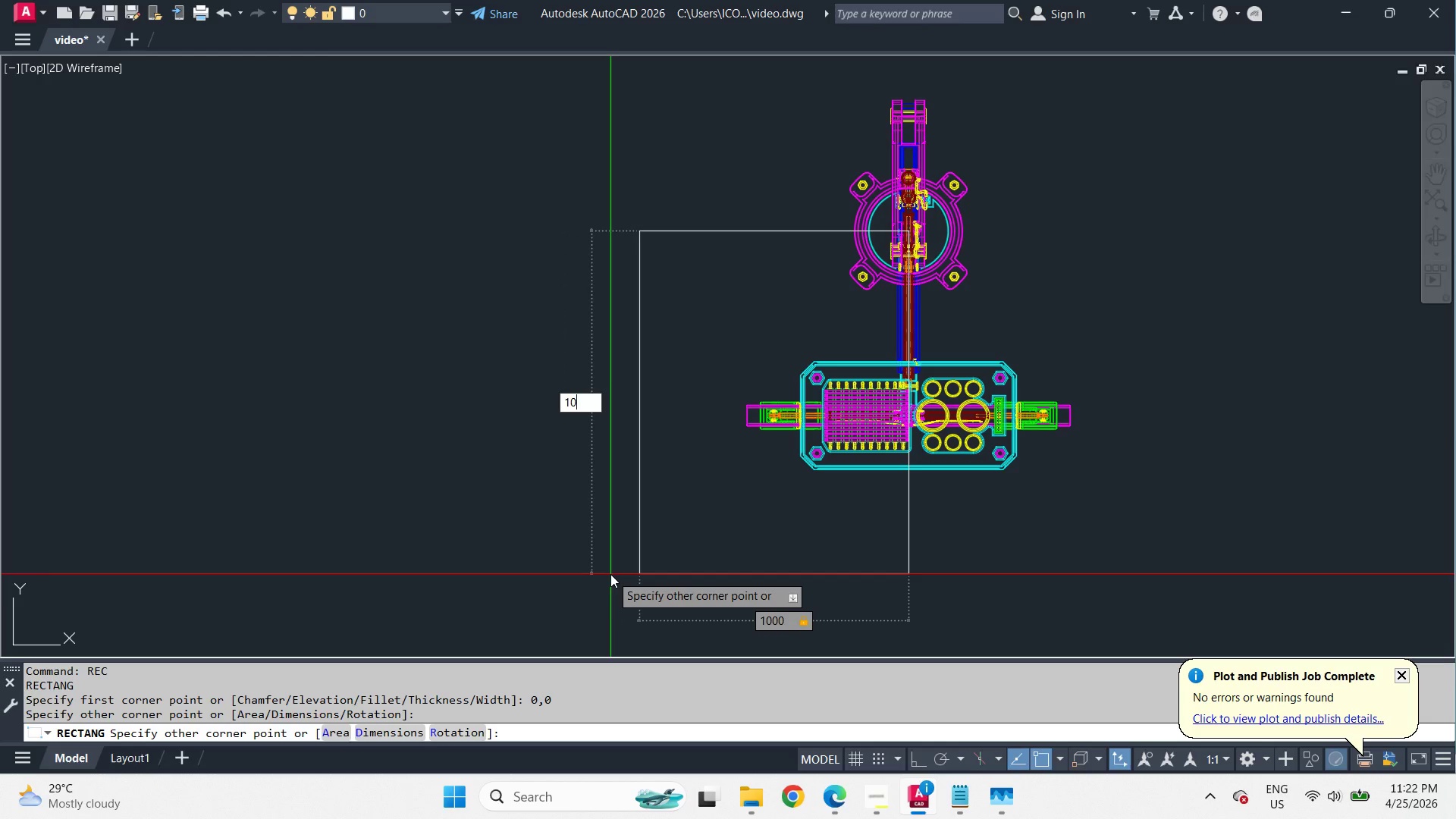 
key(Numpad0)
 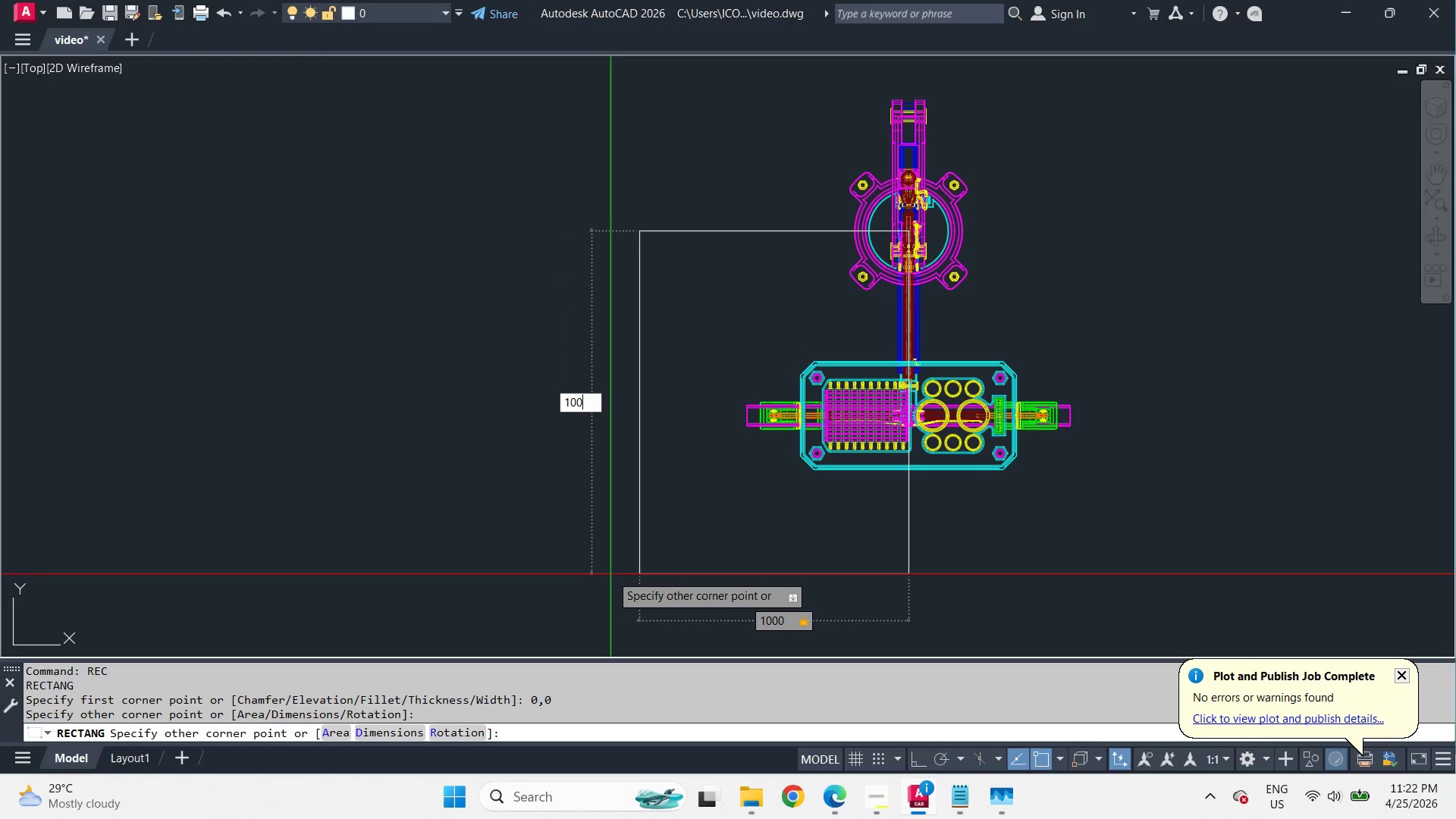 
key(Numpad0)
 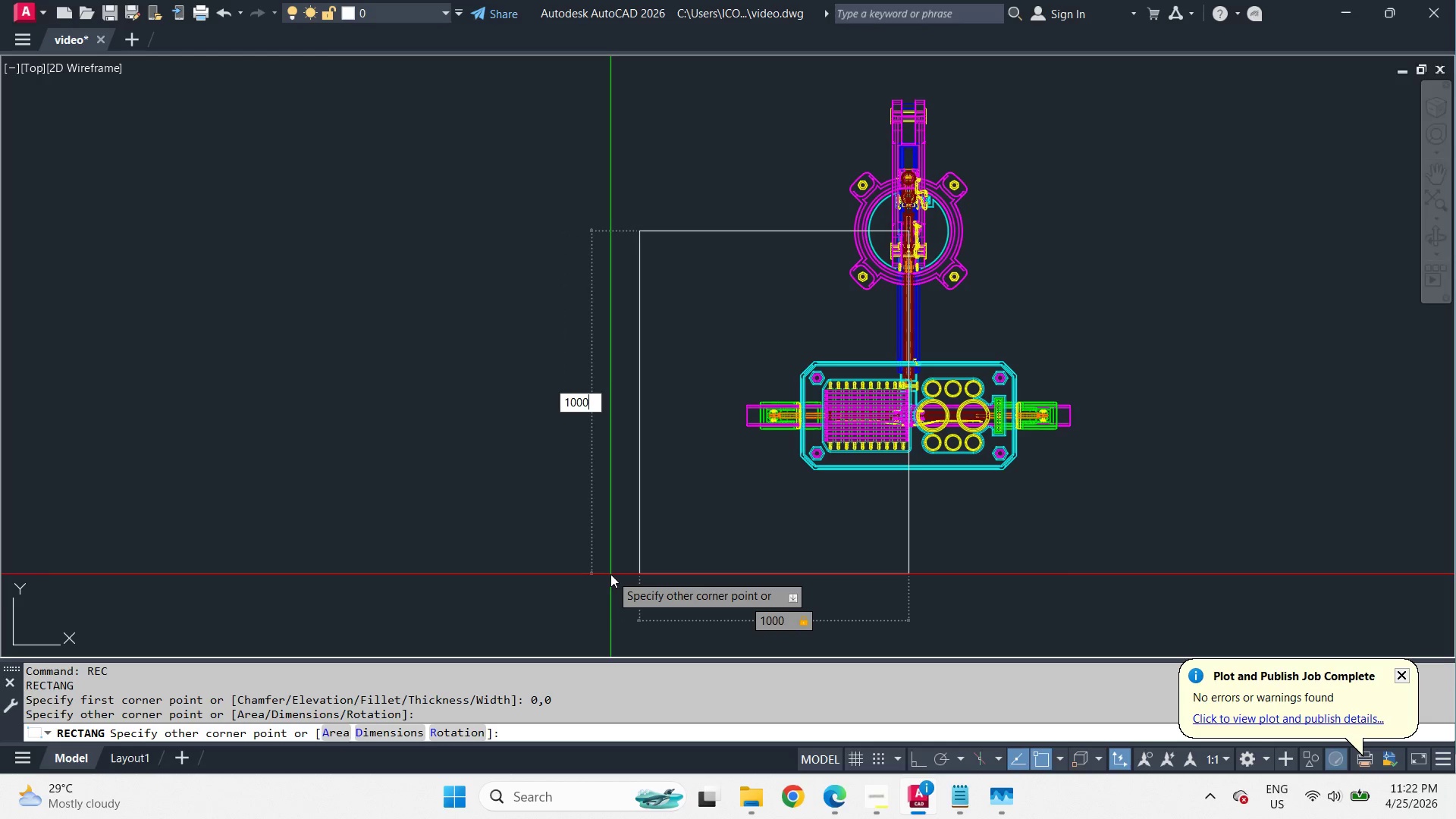 
key(Numpad0)
 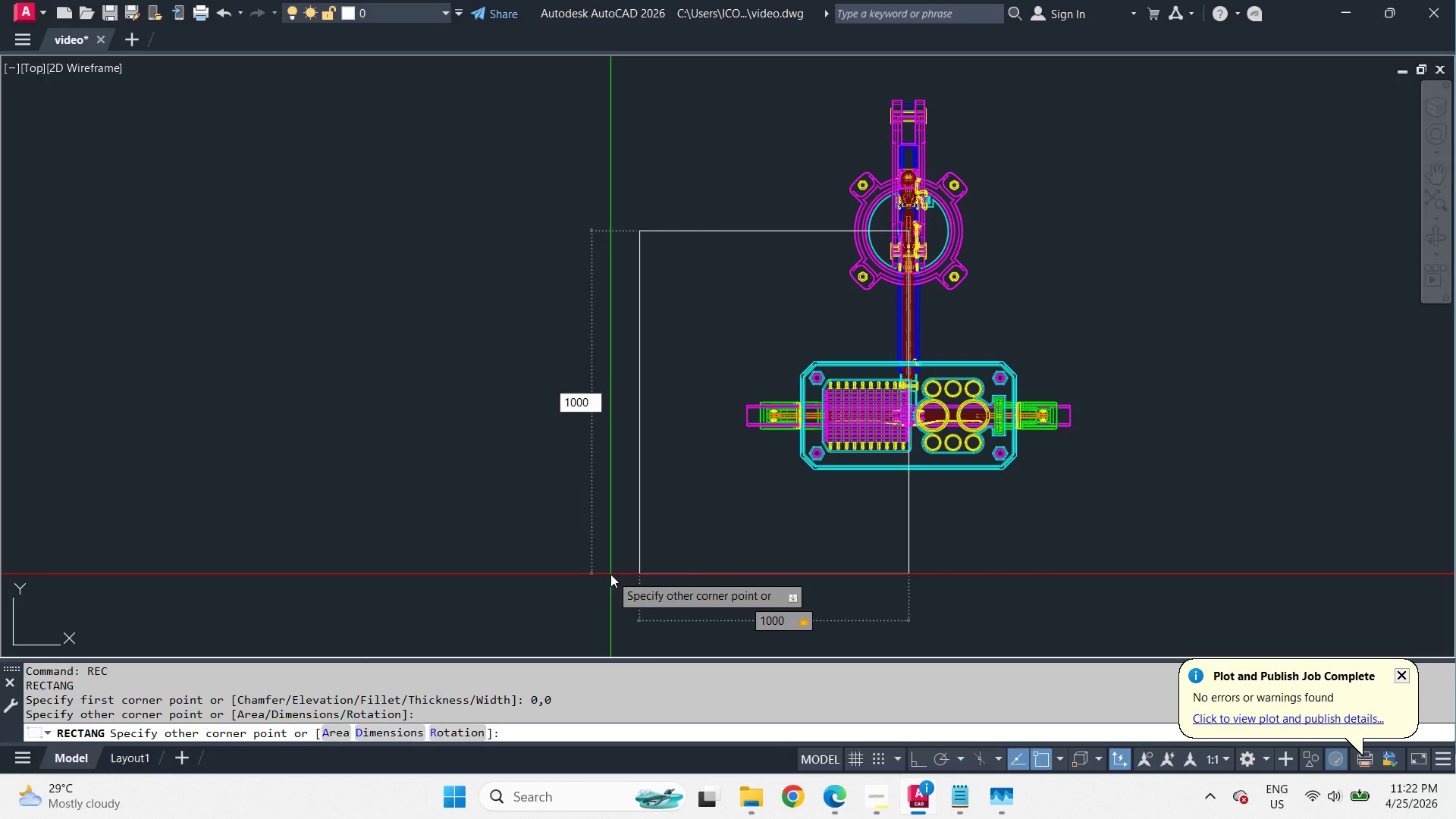 
key(NumpadEnter)
 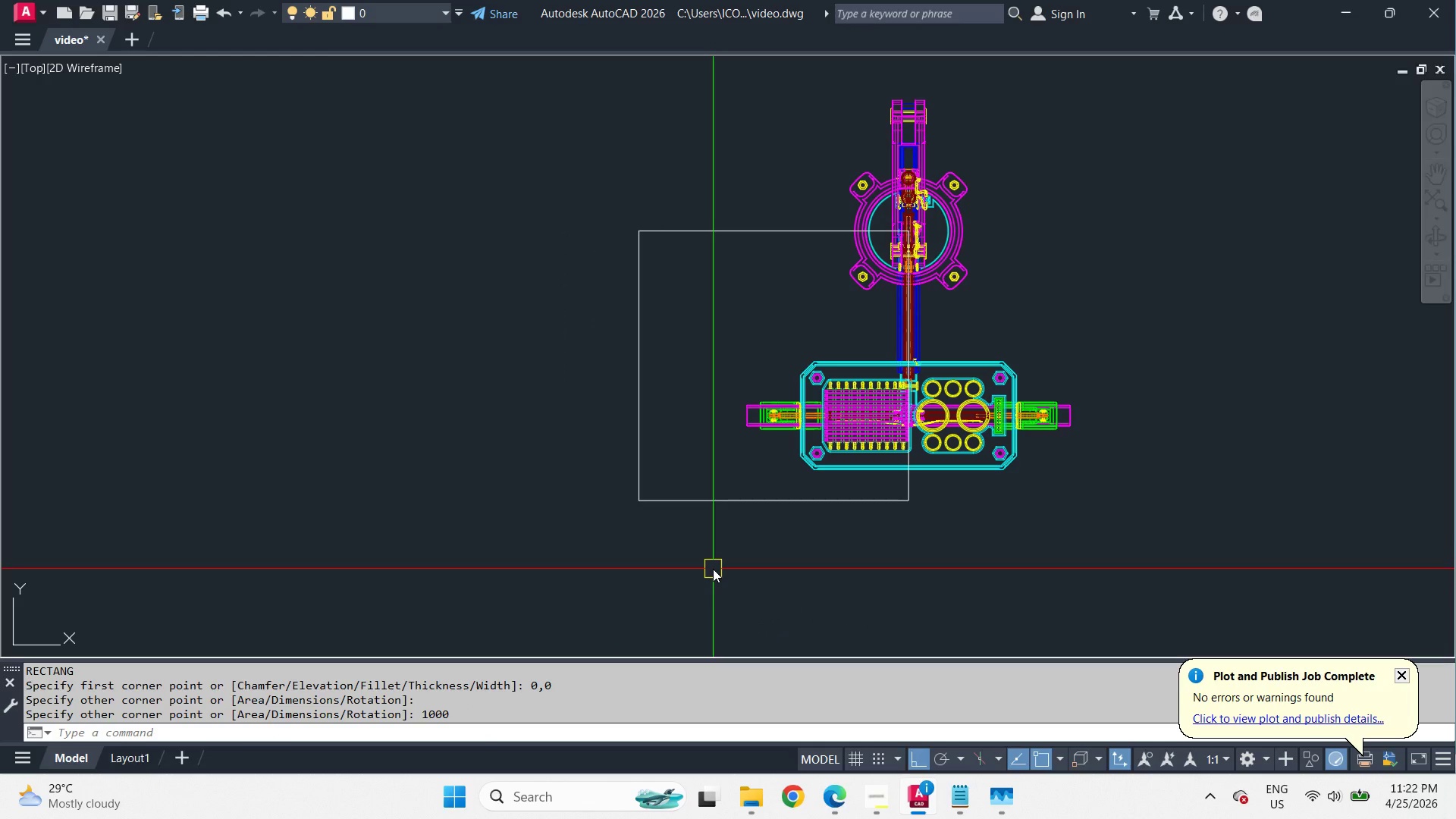 
key(S)
 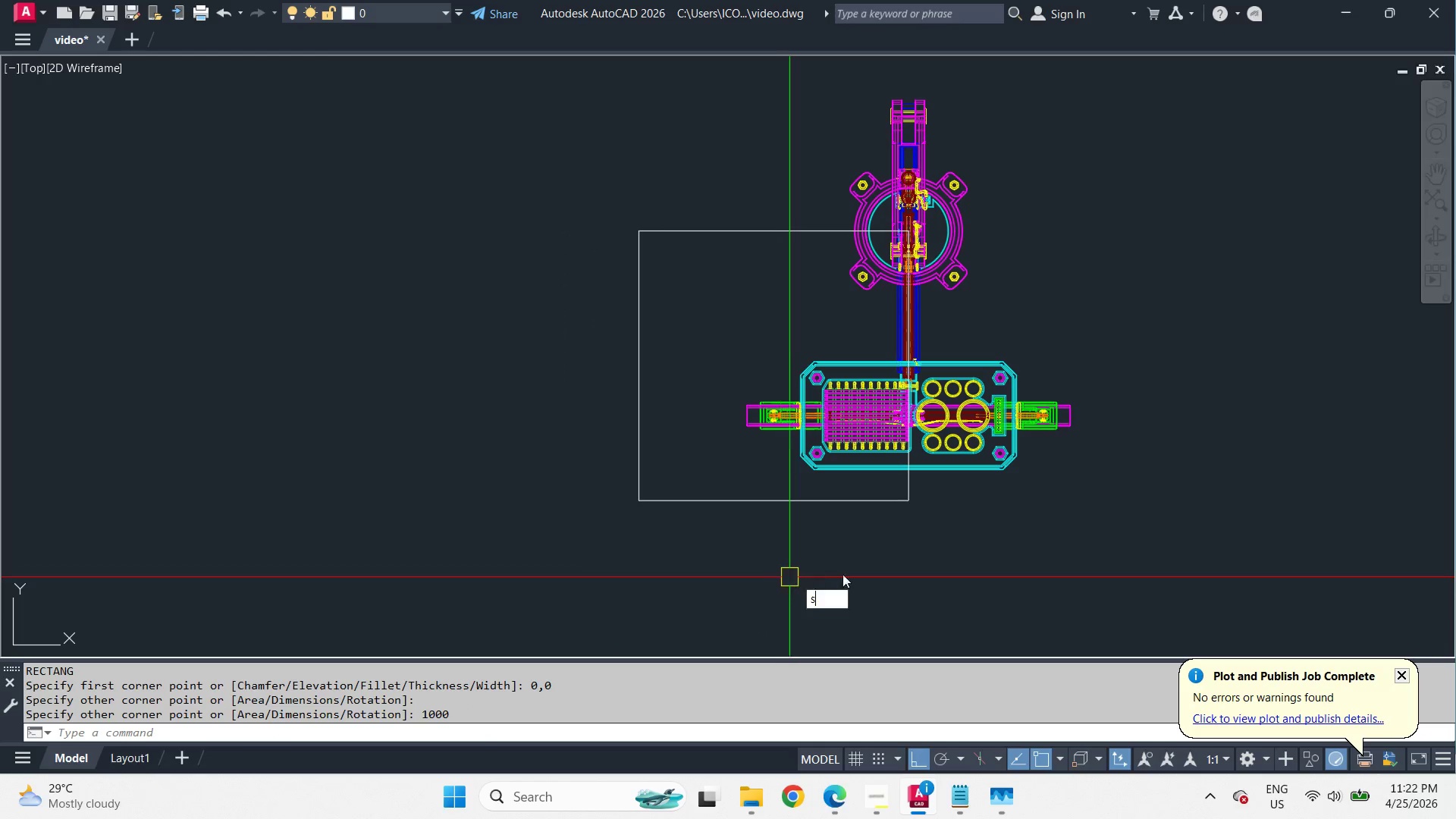 
key(Space)
 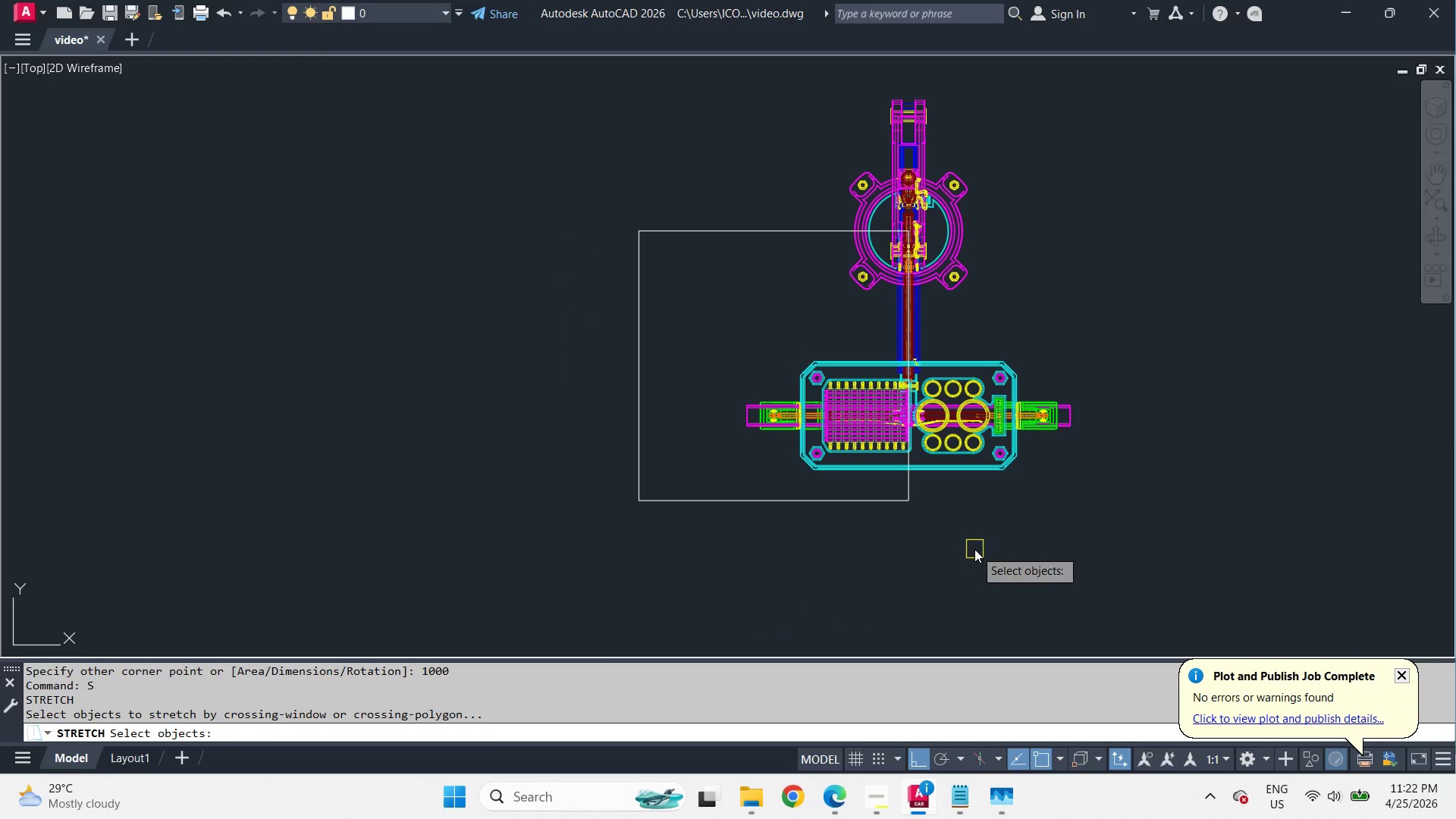 
left_click_drag(start_coordinate=[974, 549], to_coordinate=[965, 546])
 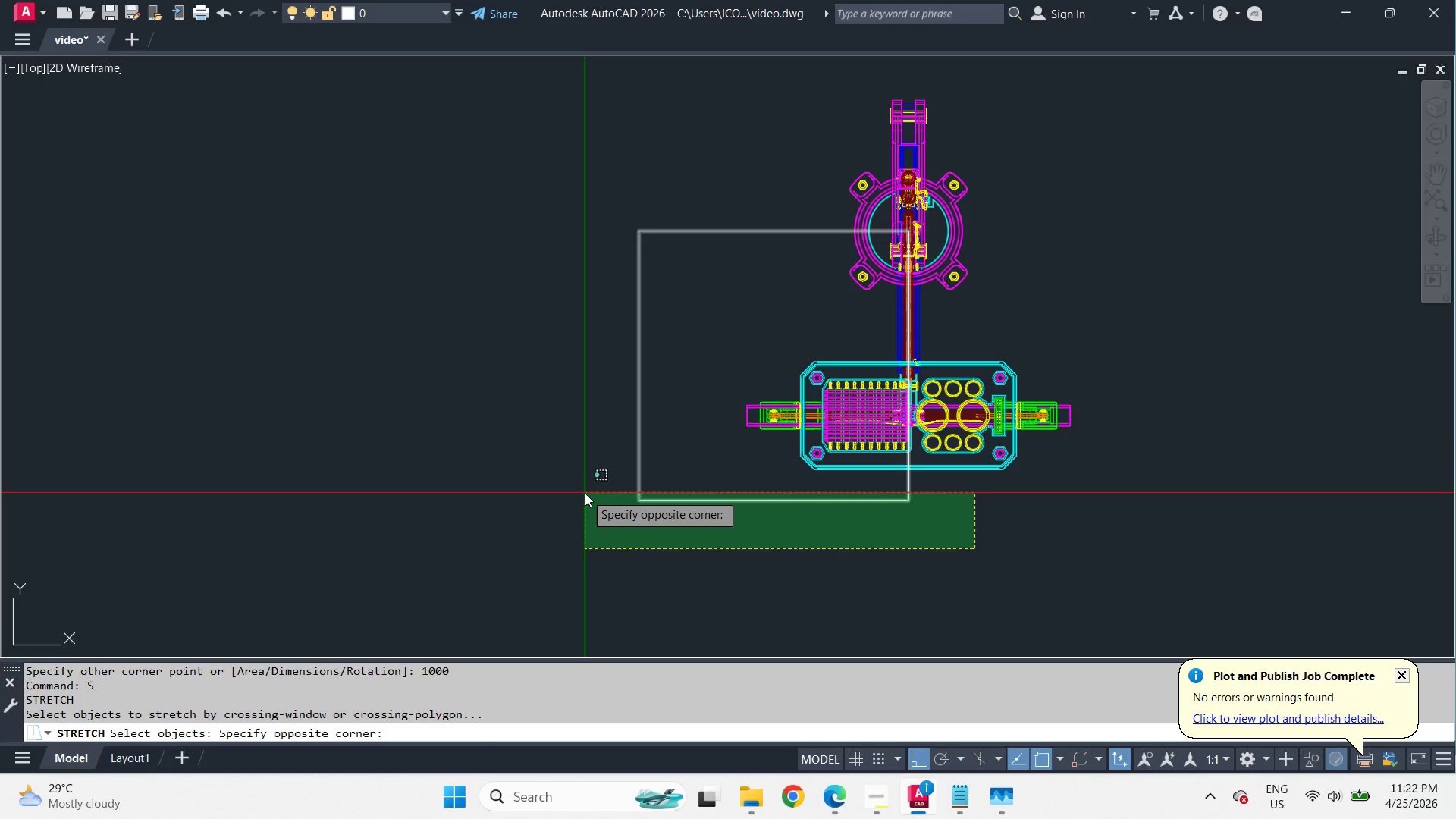 
key(Space)
 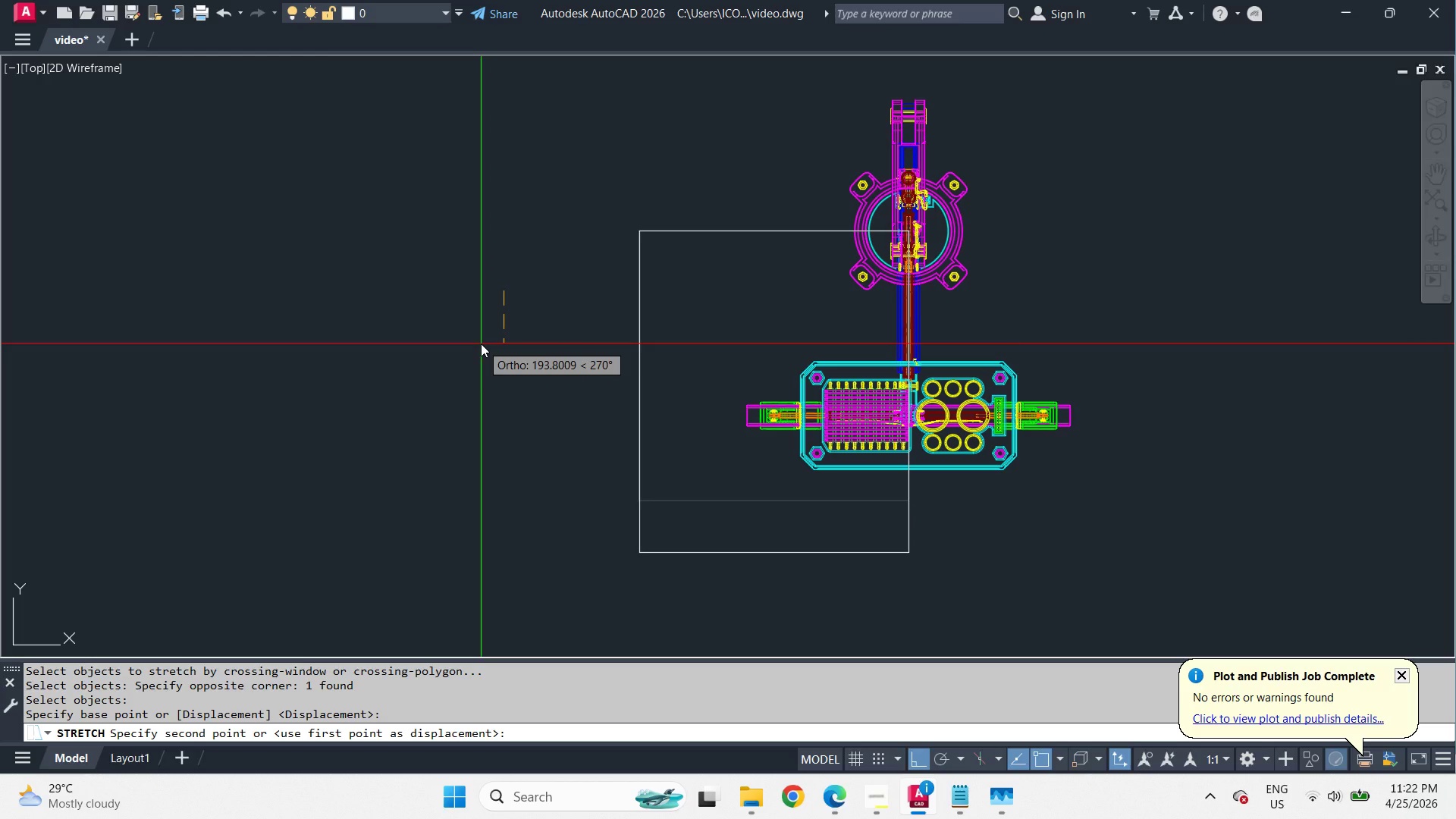 
wait(5.09)
 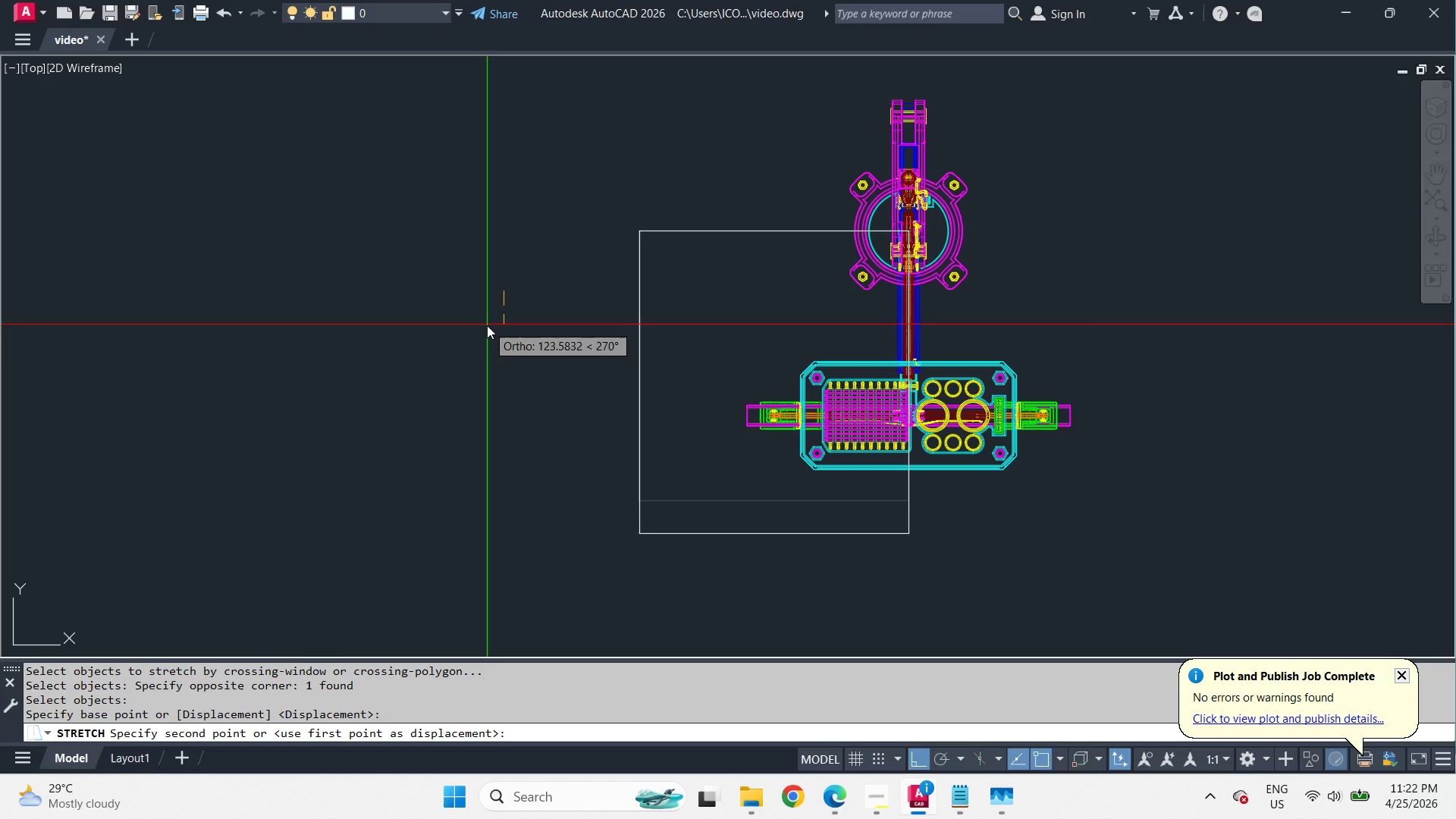 
key(Numpad2)
 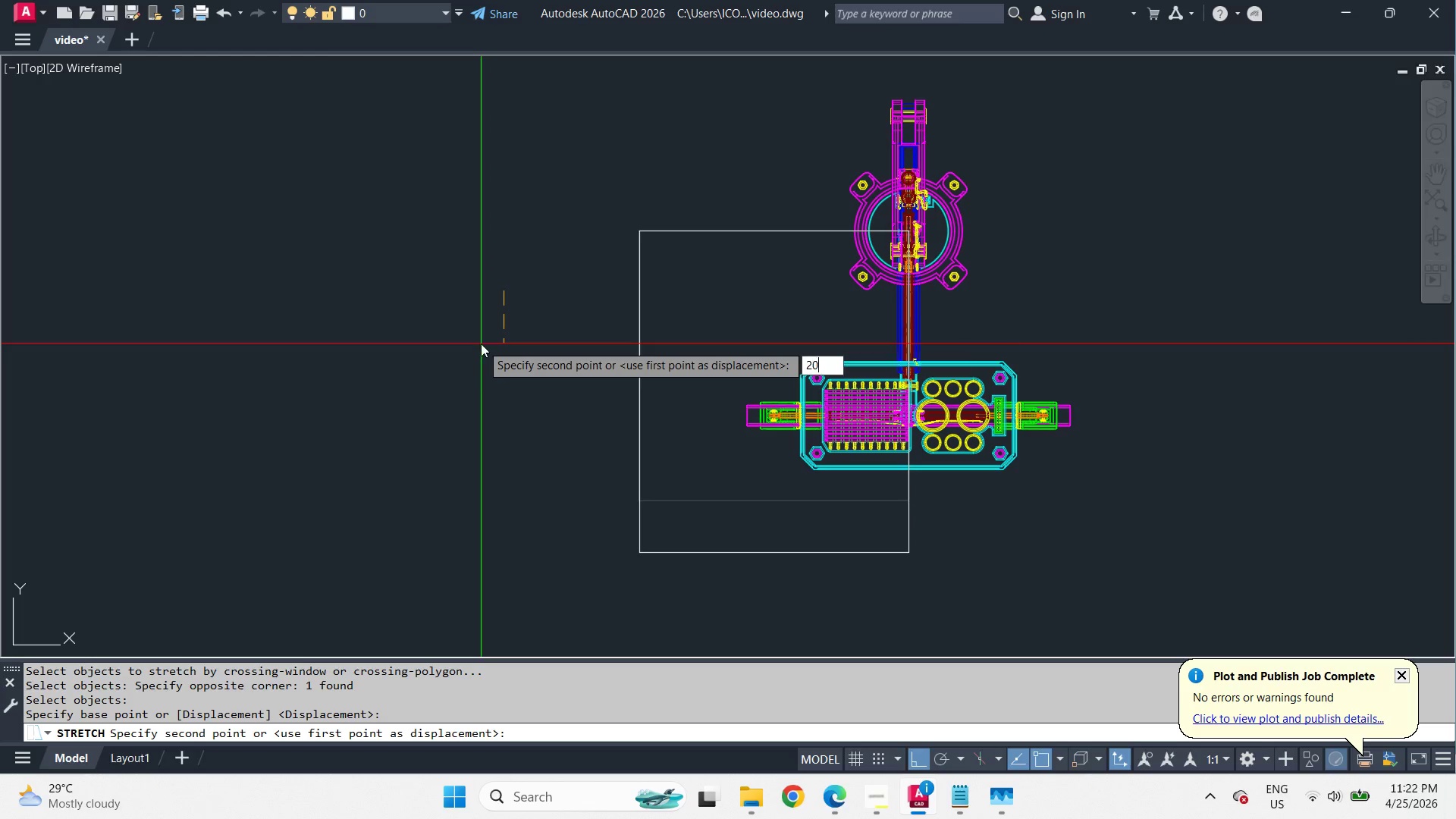 
key(Numpad0)
 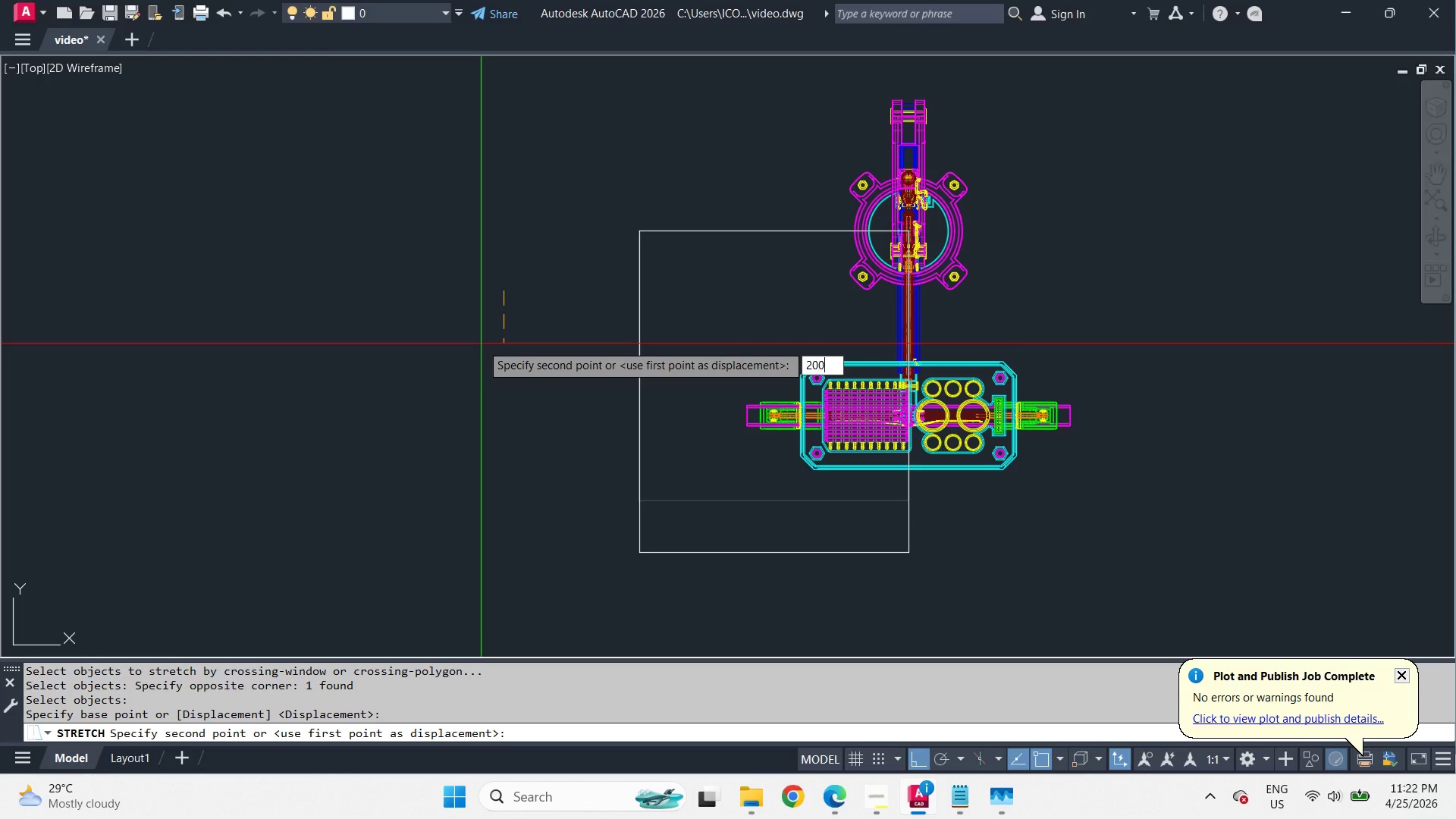 
key(Numpad0)
 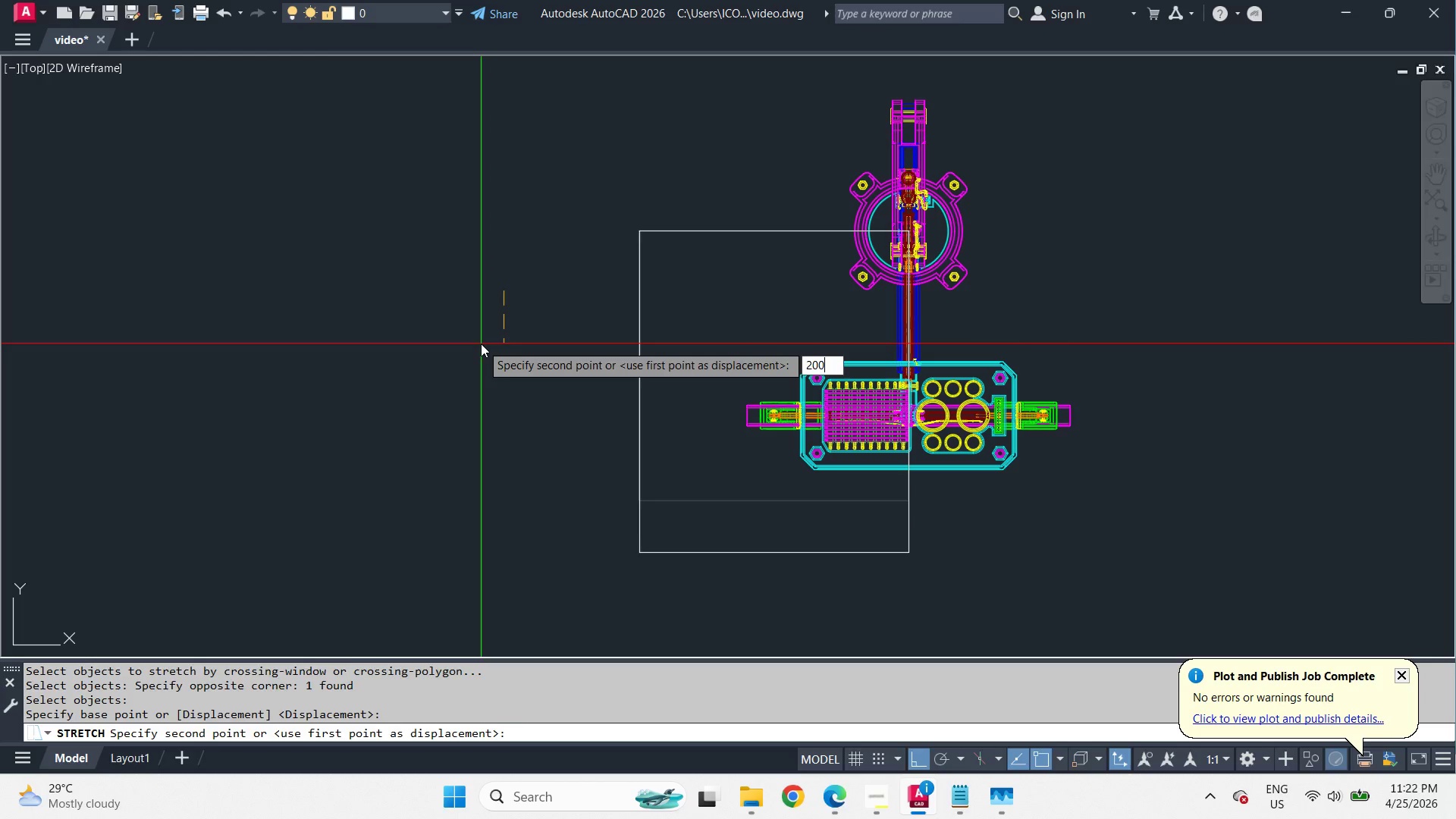 
key(NumpadEnter)
 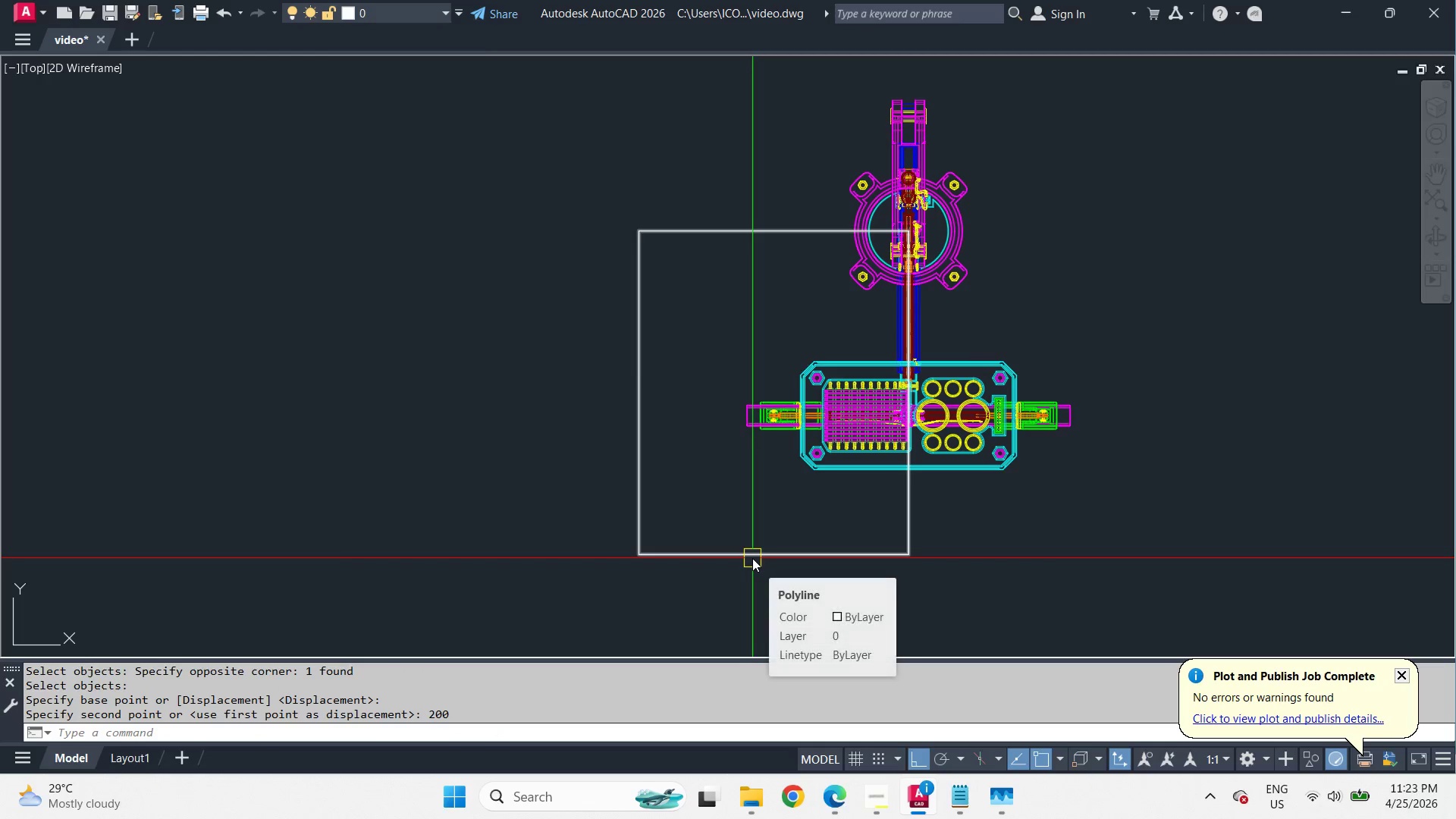 
left_click([752, 558])
 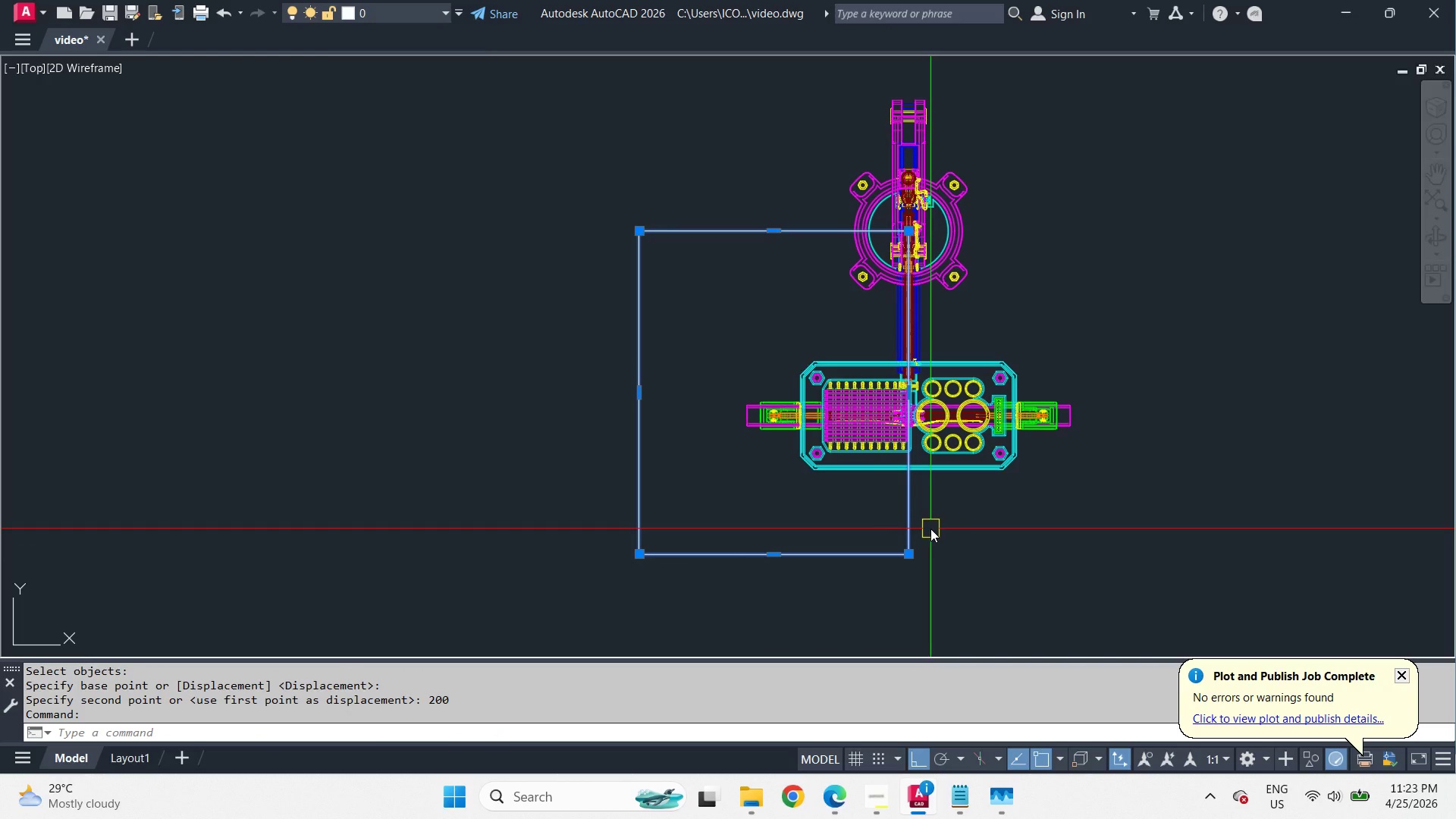 
type(mi )
 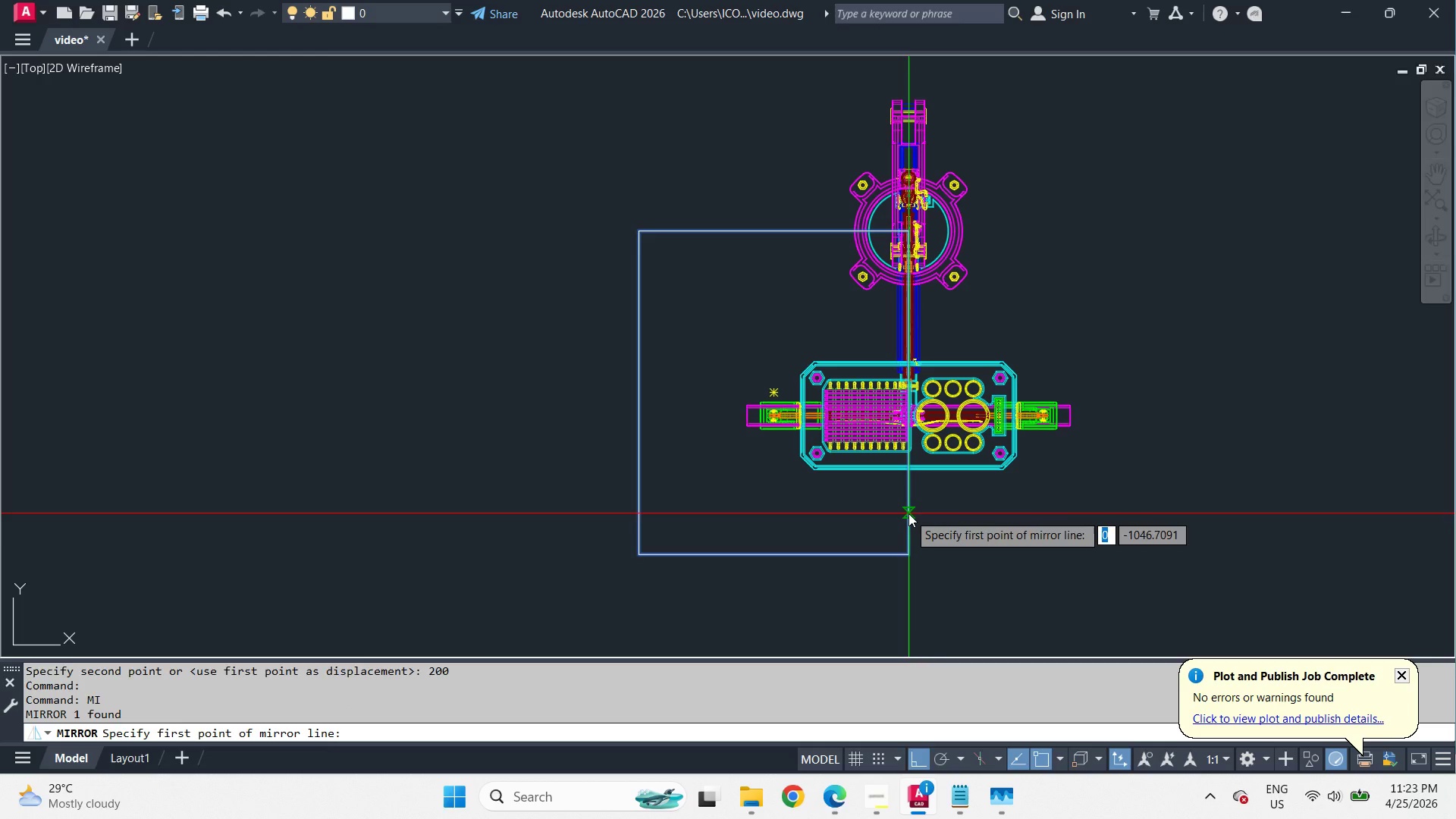 
left_click([908, 513])
 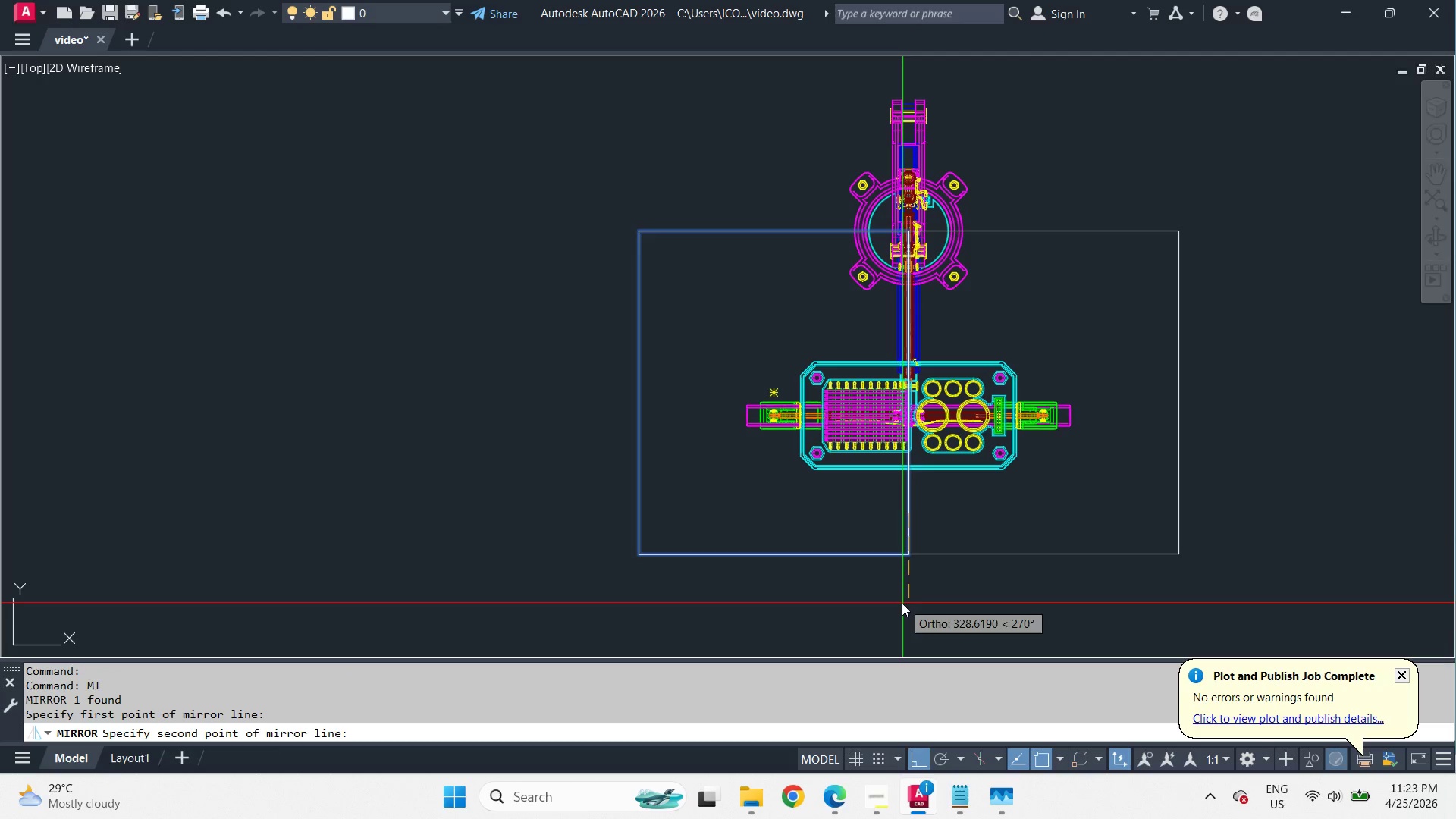 
left_click([902, 604])
 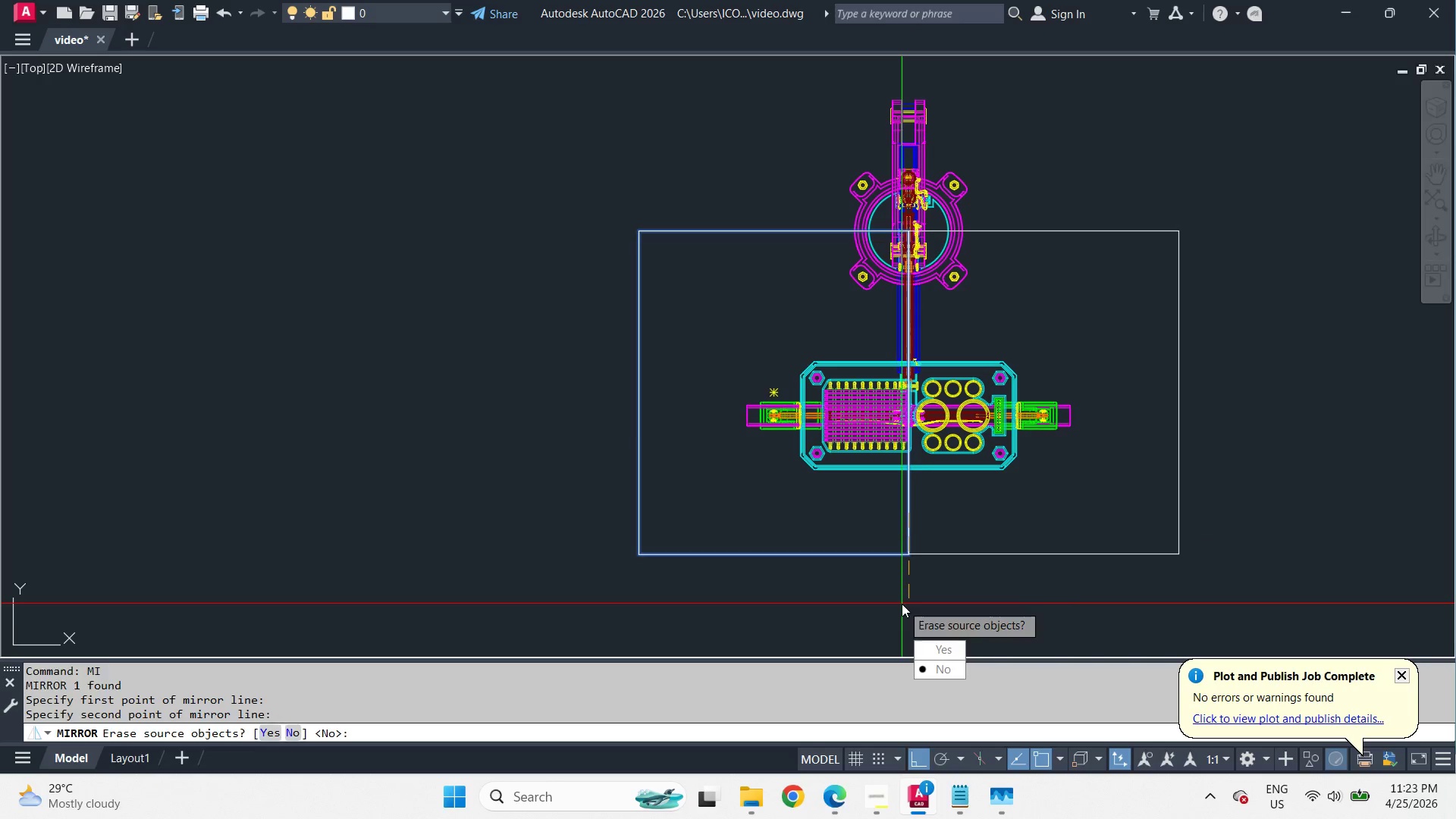 
key(Space)
 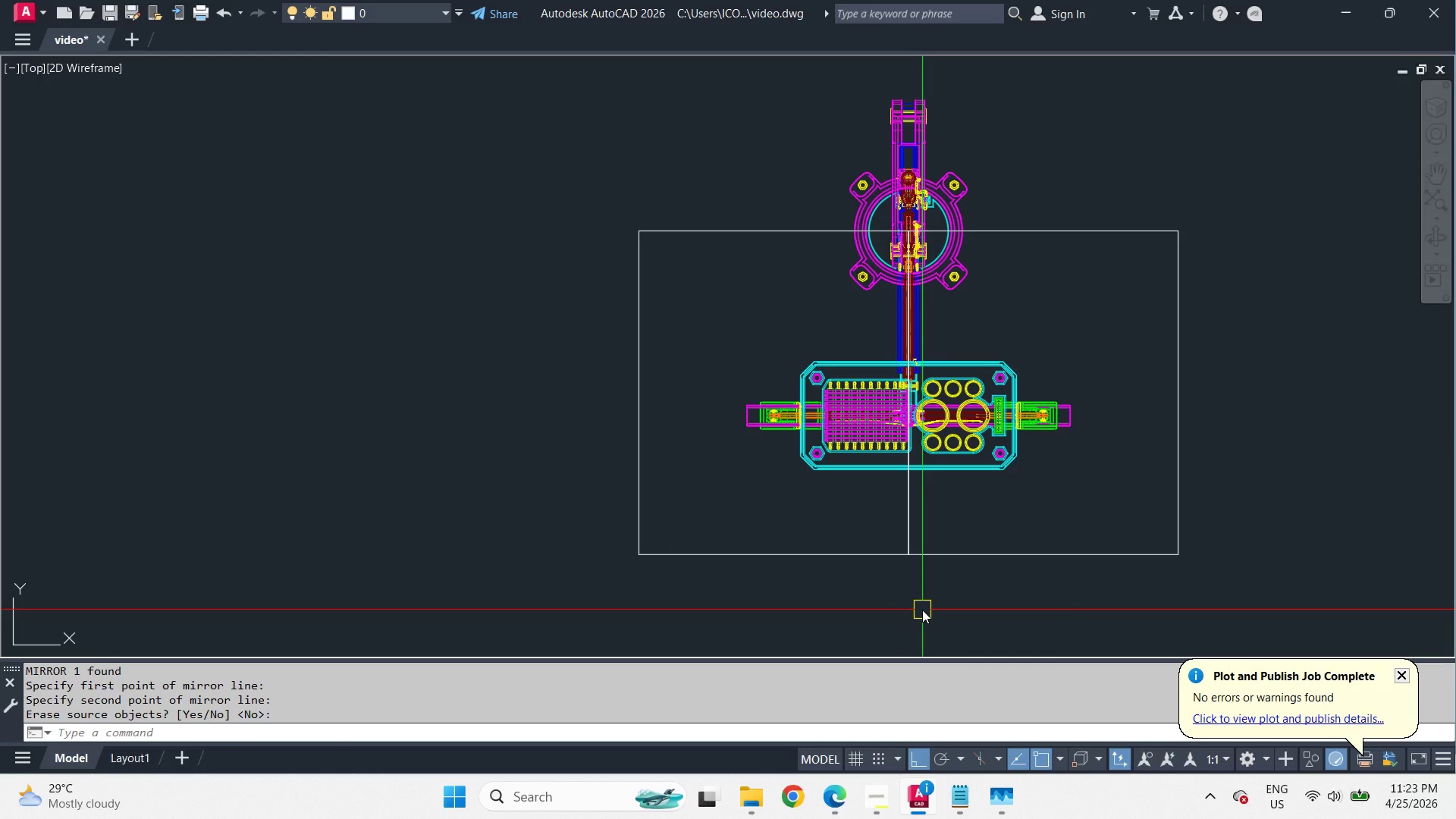 
type(-v le )
 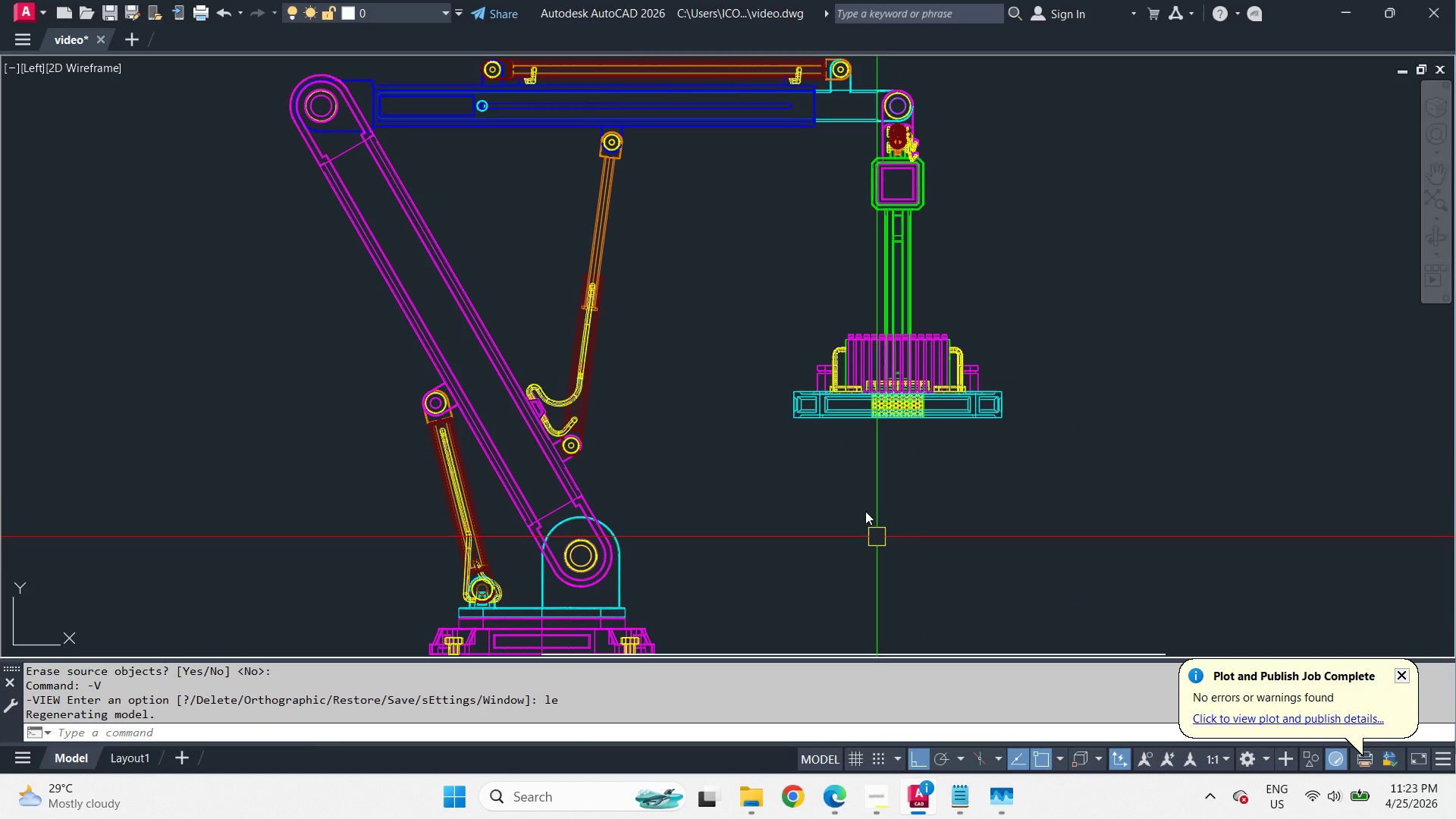 
scroll: coordinate [859, 484], scroll_direction: down, amount: 1.0
 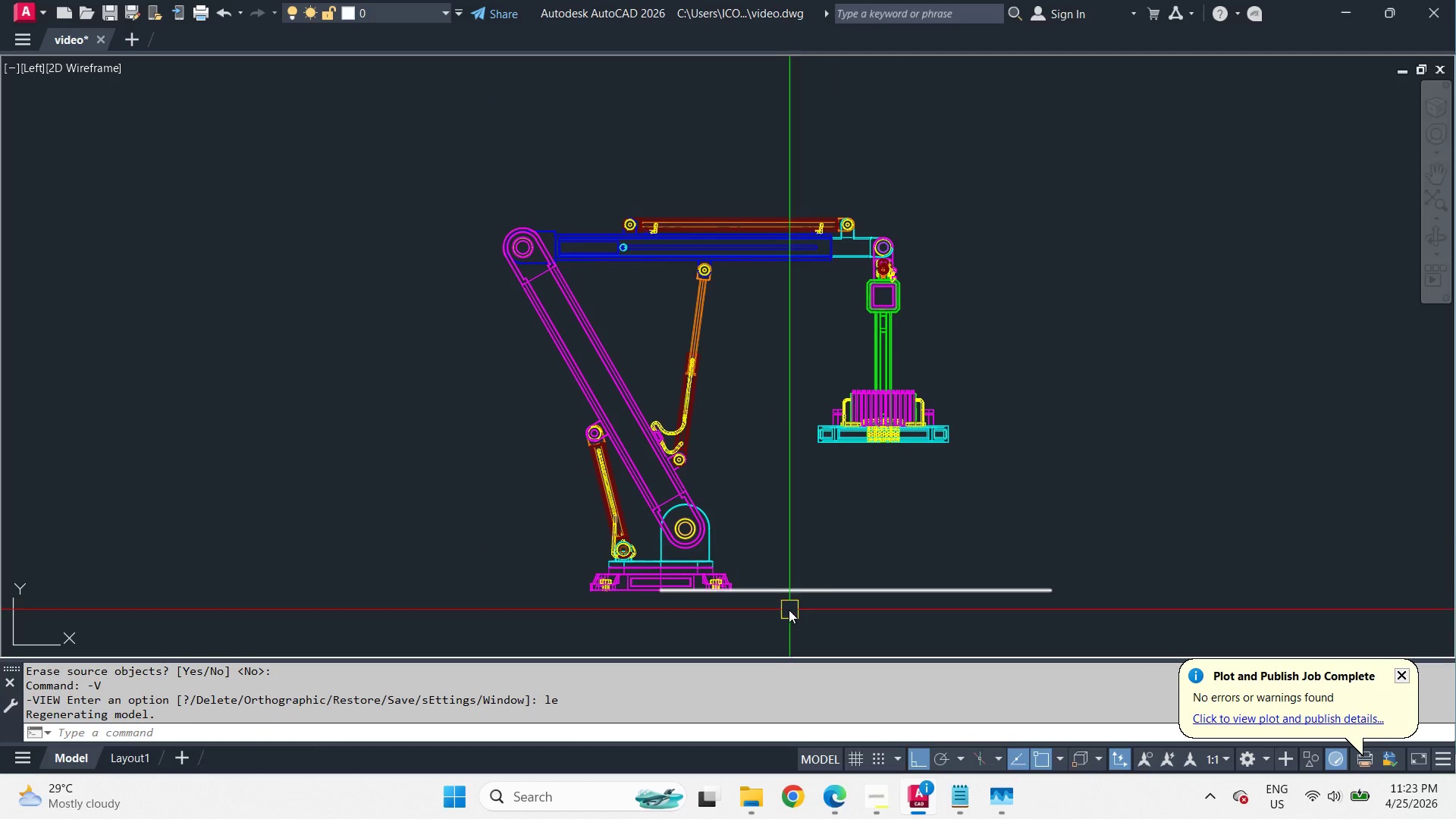 
scroll: coordinate [788, 610], scroll_direction: up, amount: 1.0
 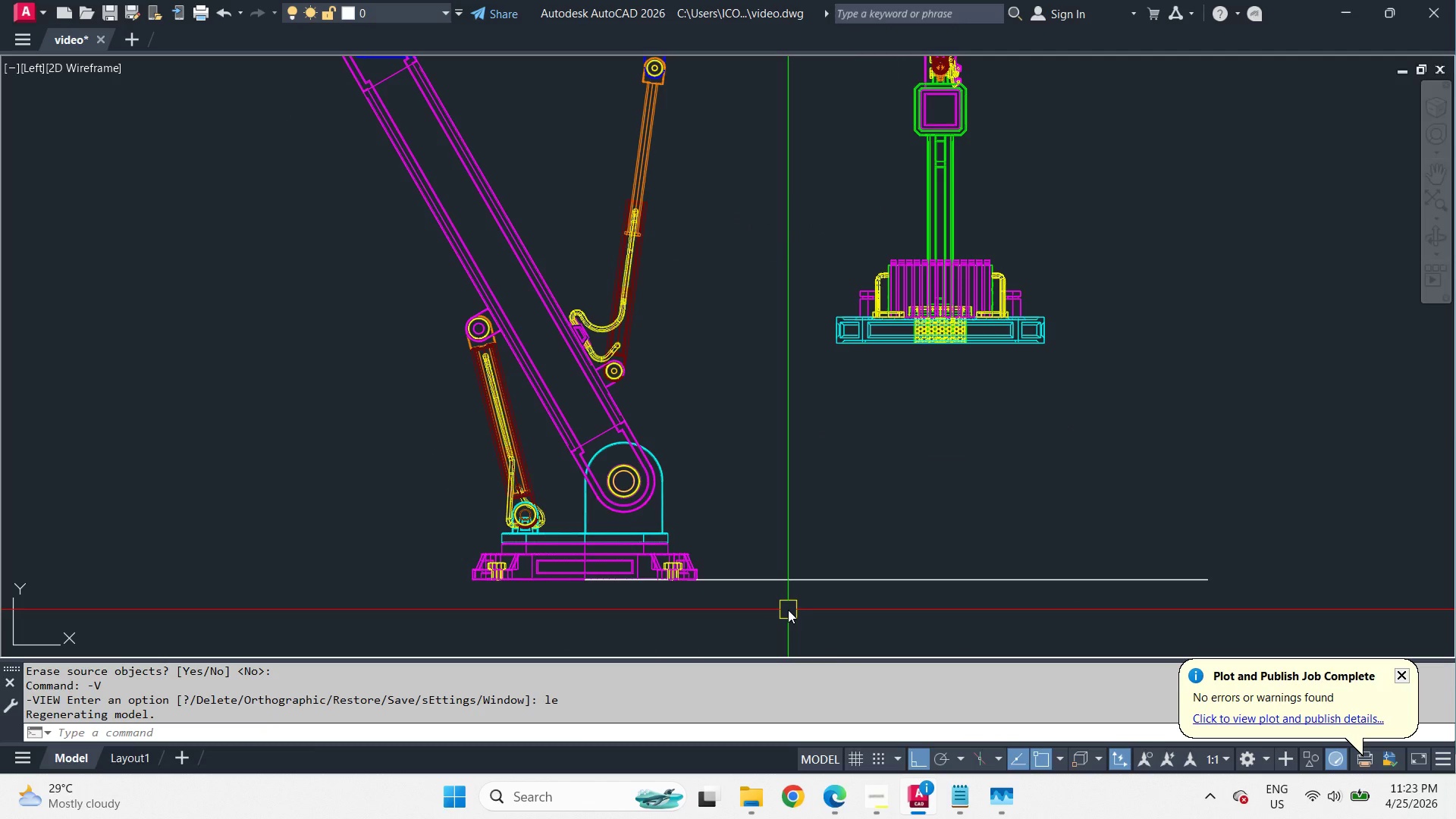 
scroll: coordinate [788, 610], scroll_direction: down, amount: 1.0
 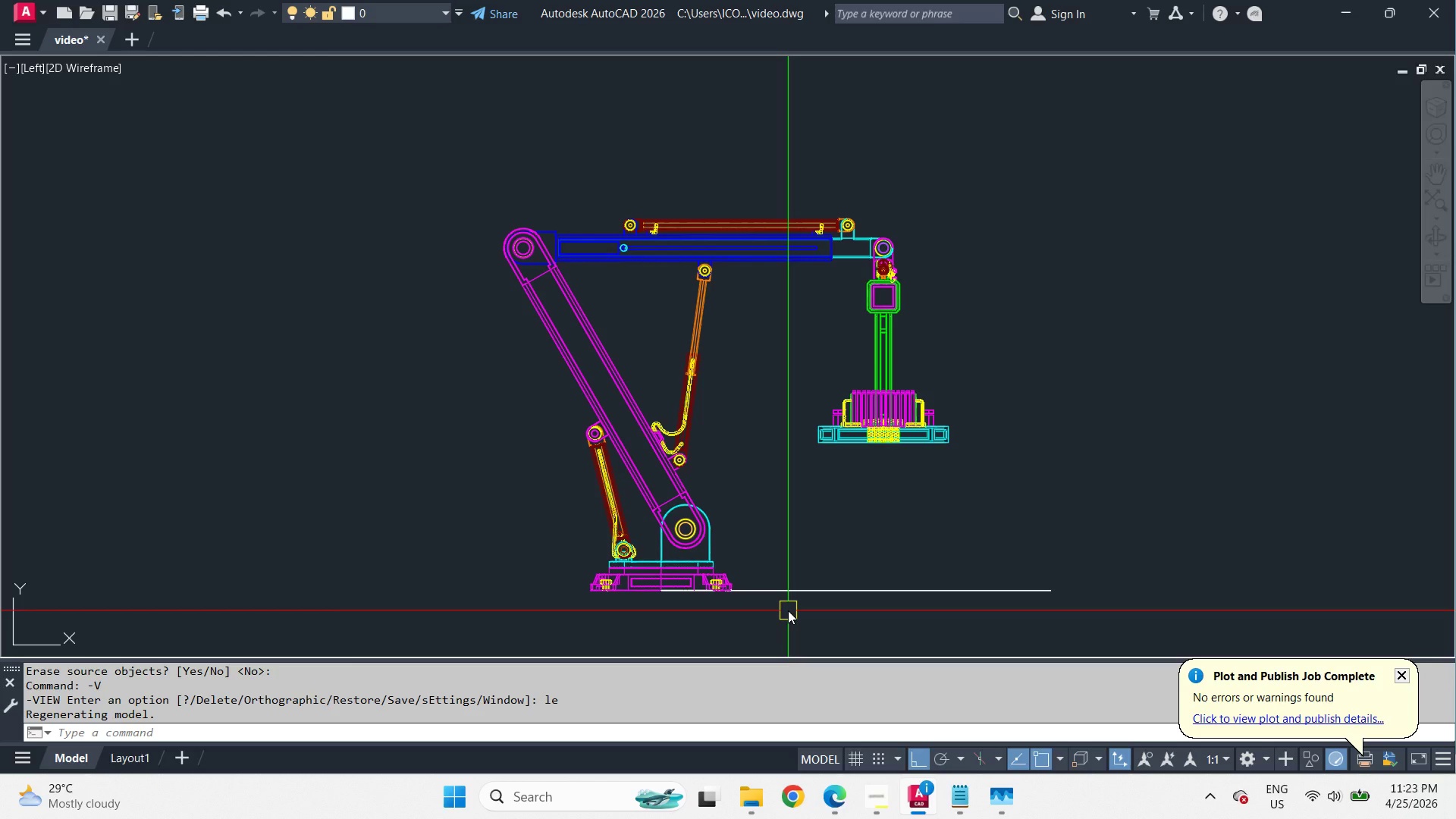 
type(rec 0,0)
key(NumpadEnter)
 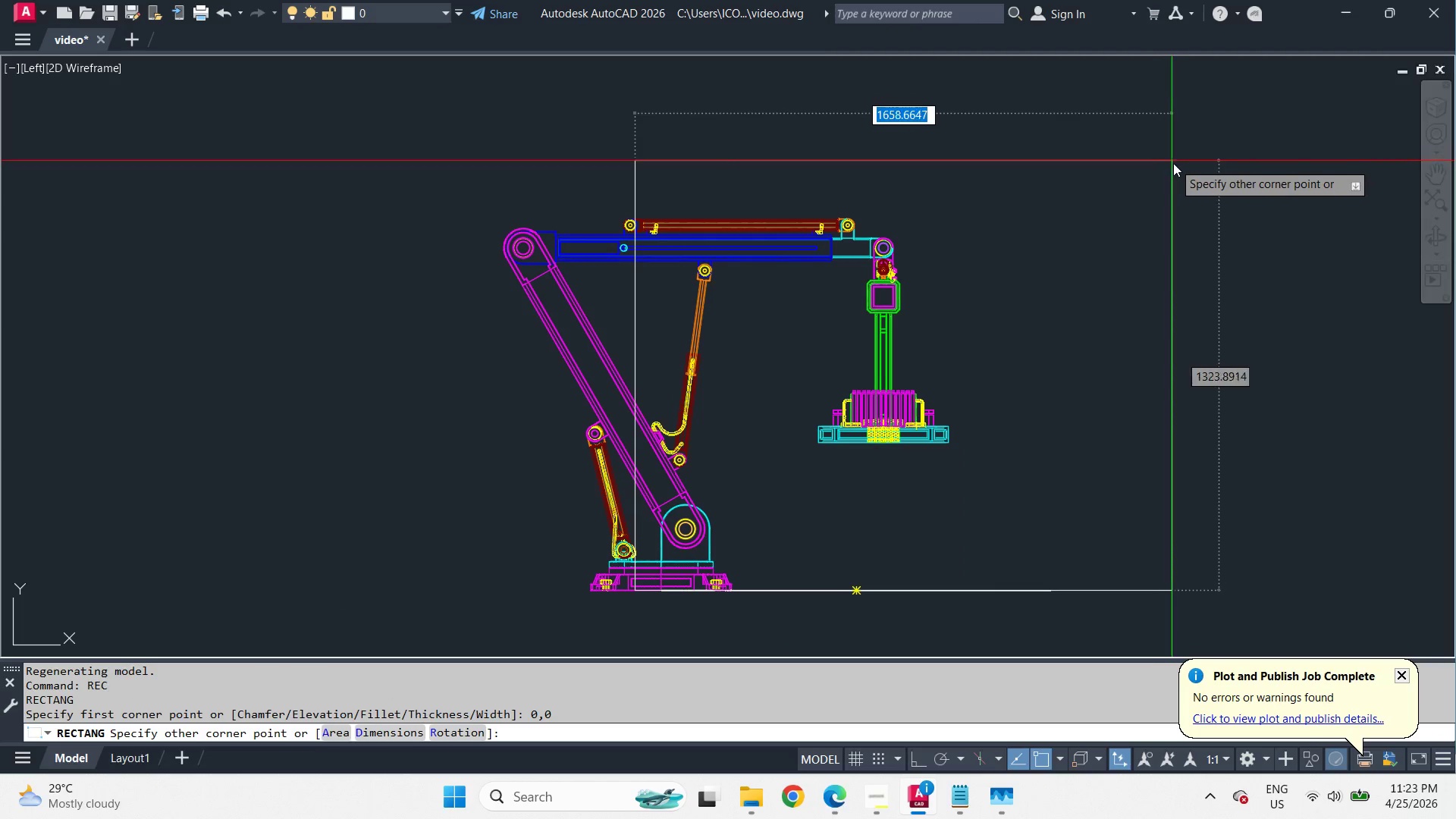 
wait(5.91)
 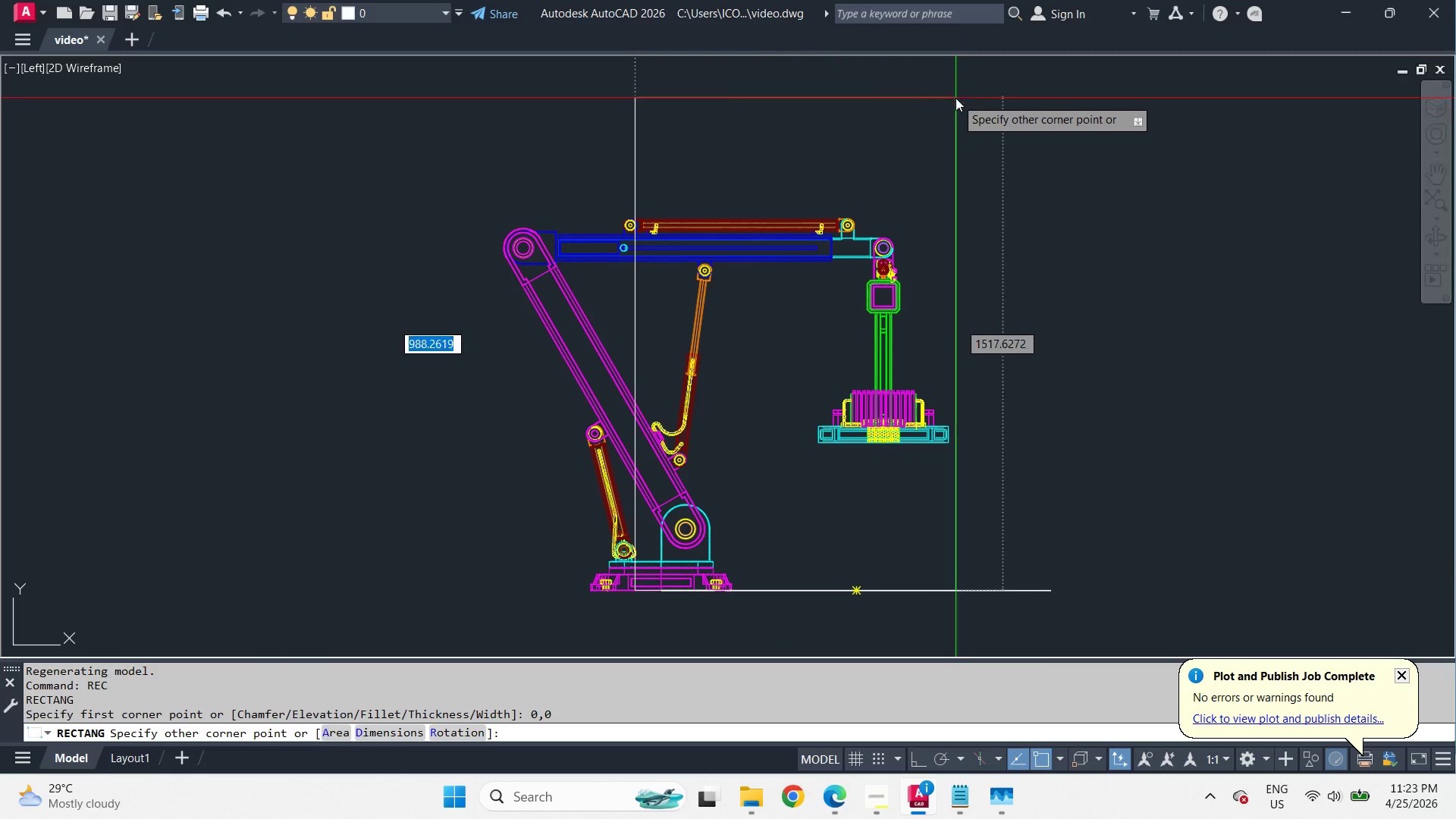 
left_click([1240, 133])
 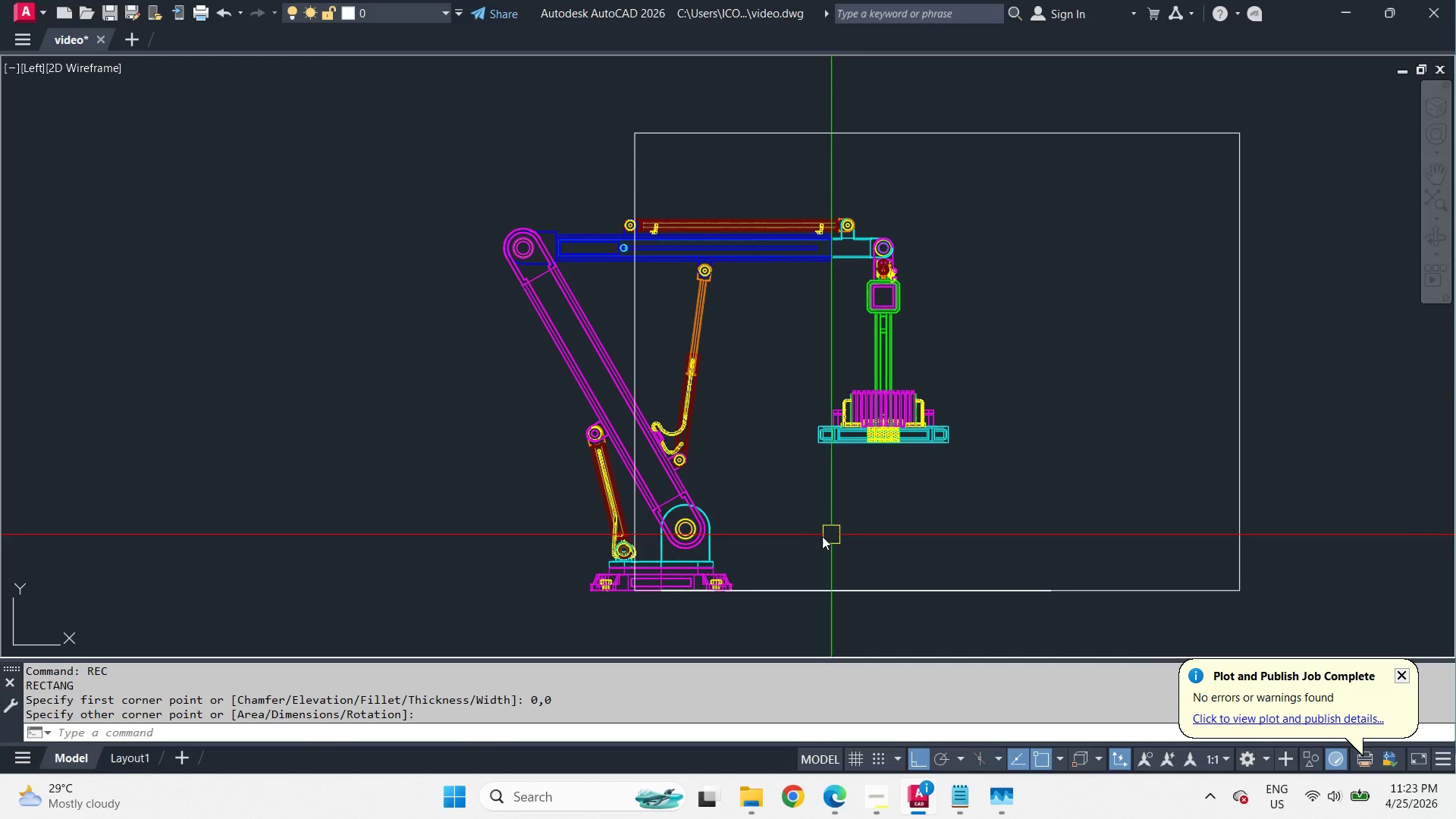 
scroll: coordinate [713, 599], scroll_direction: up, amount: 2.0
 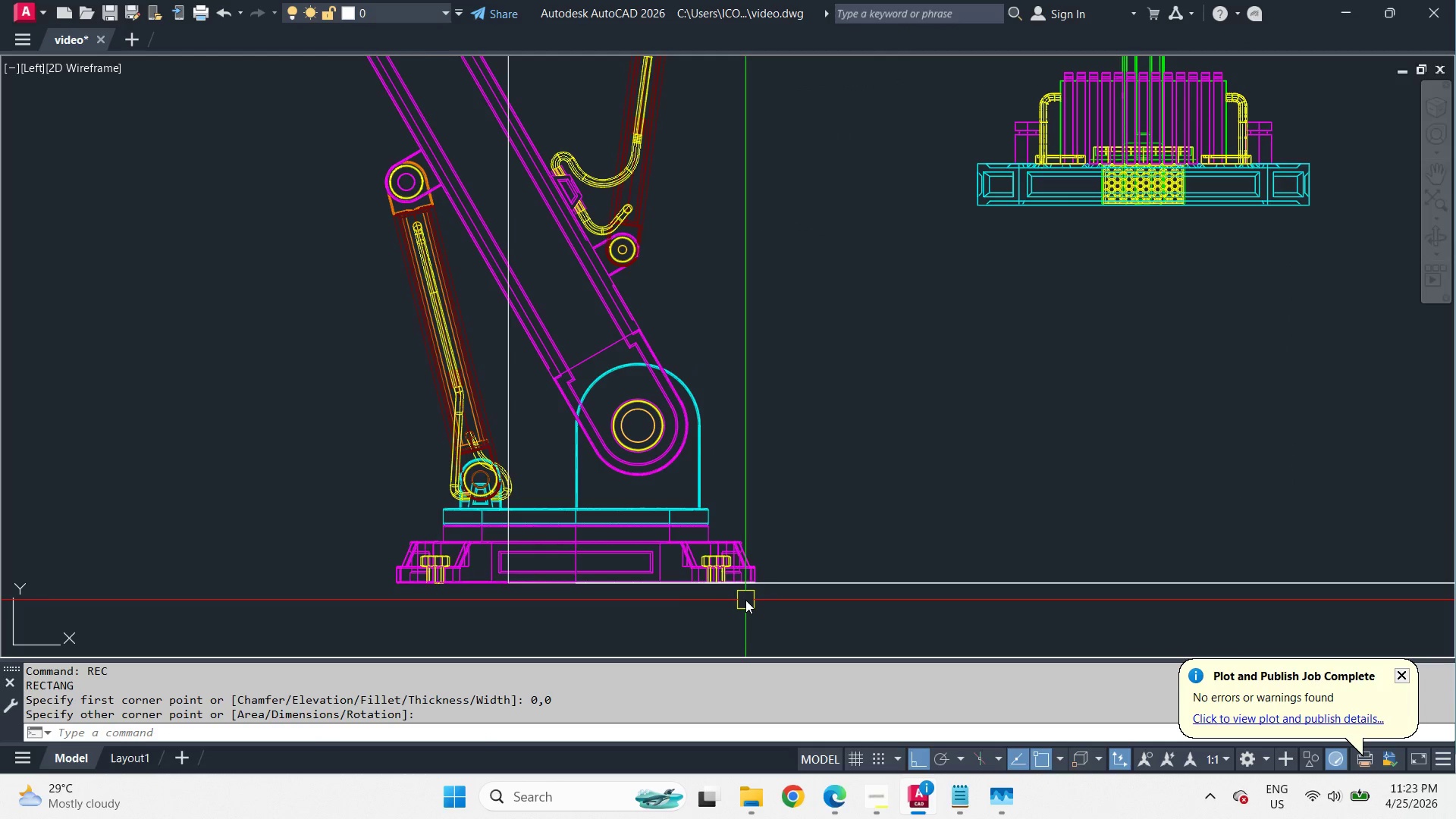 
left_click([951, 232])
 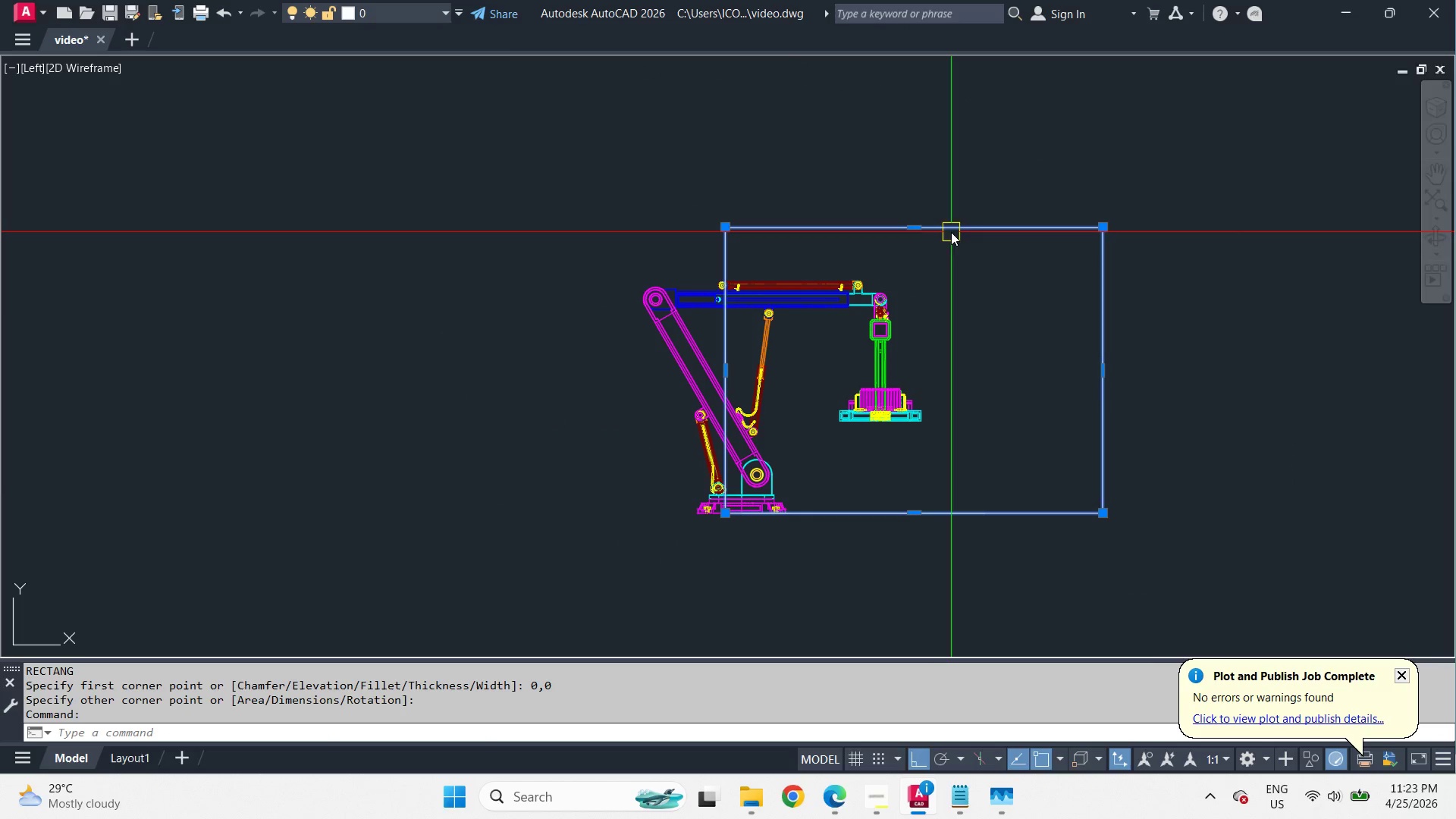 
key(E)
 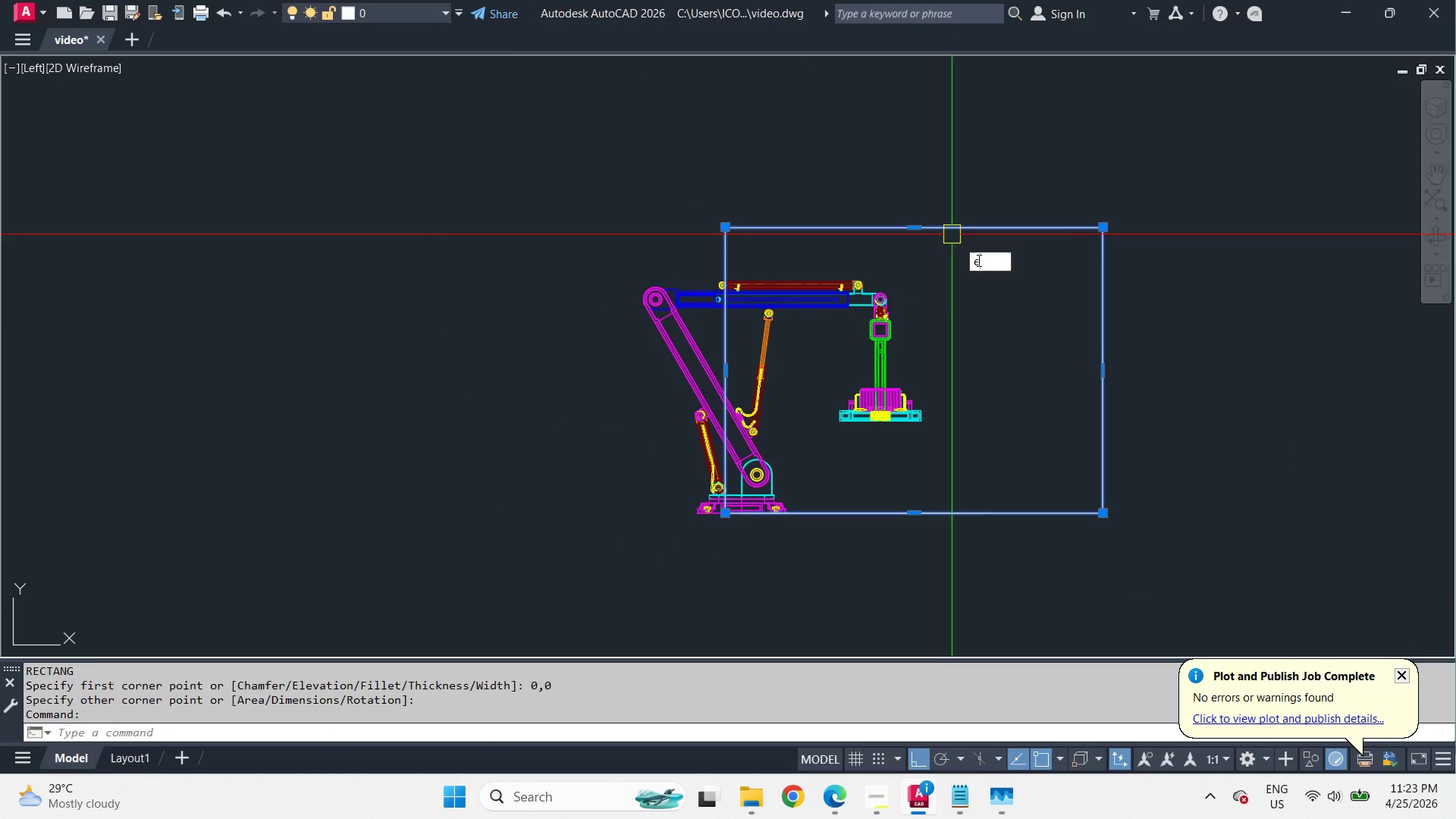 
scroll: coordinate [745, 600], scroll_direction: down, amount: 1.0
 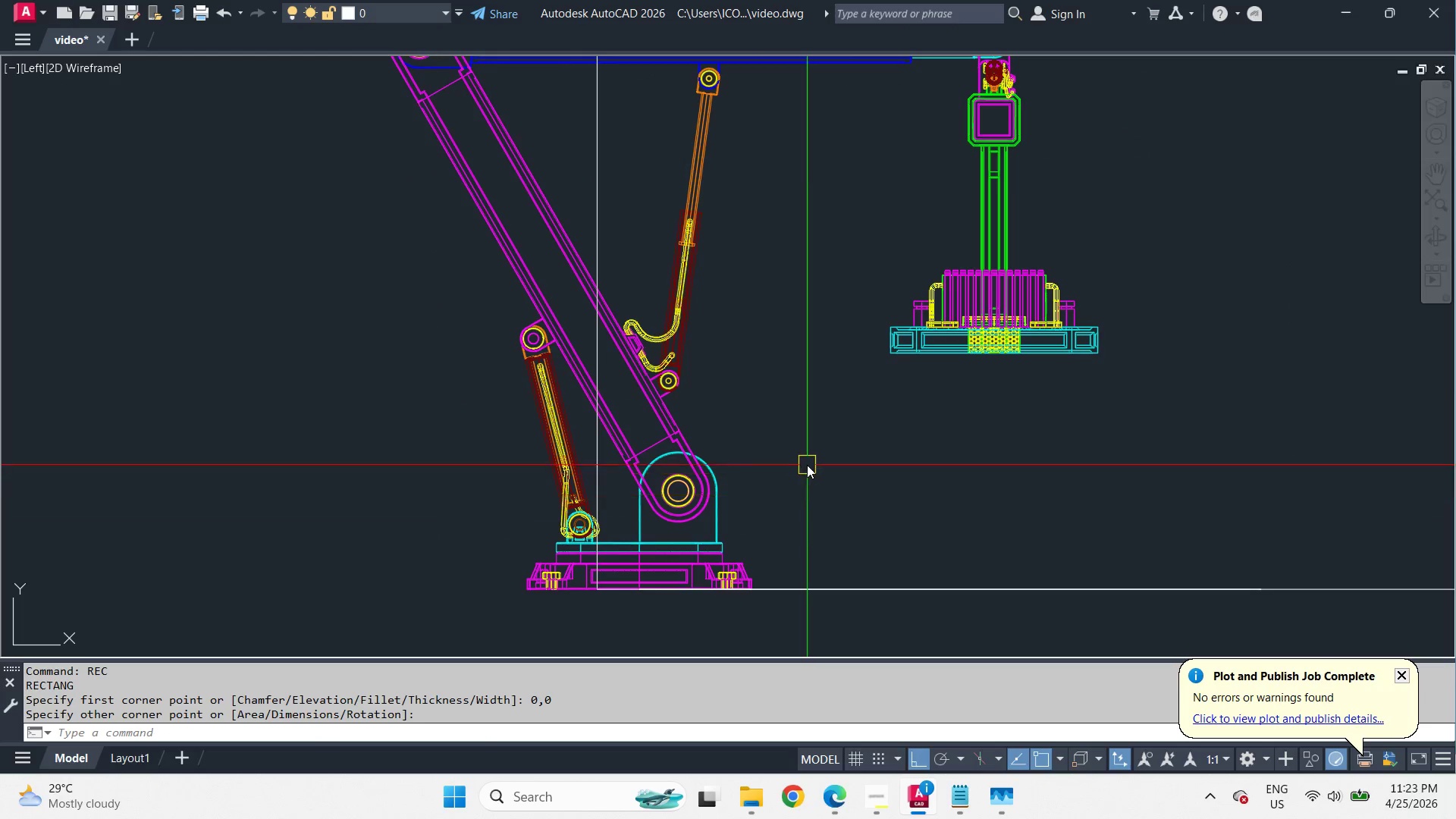 
type( re)
 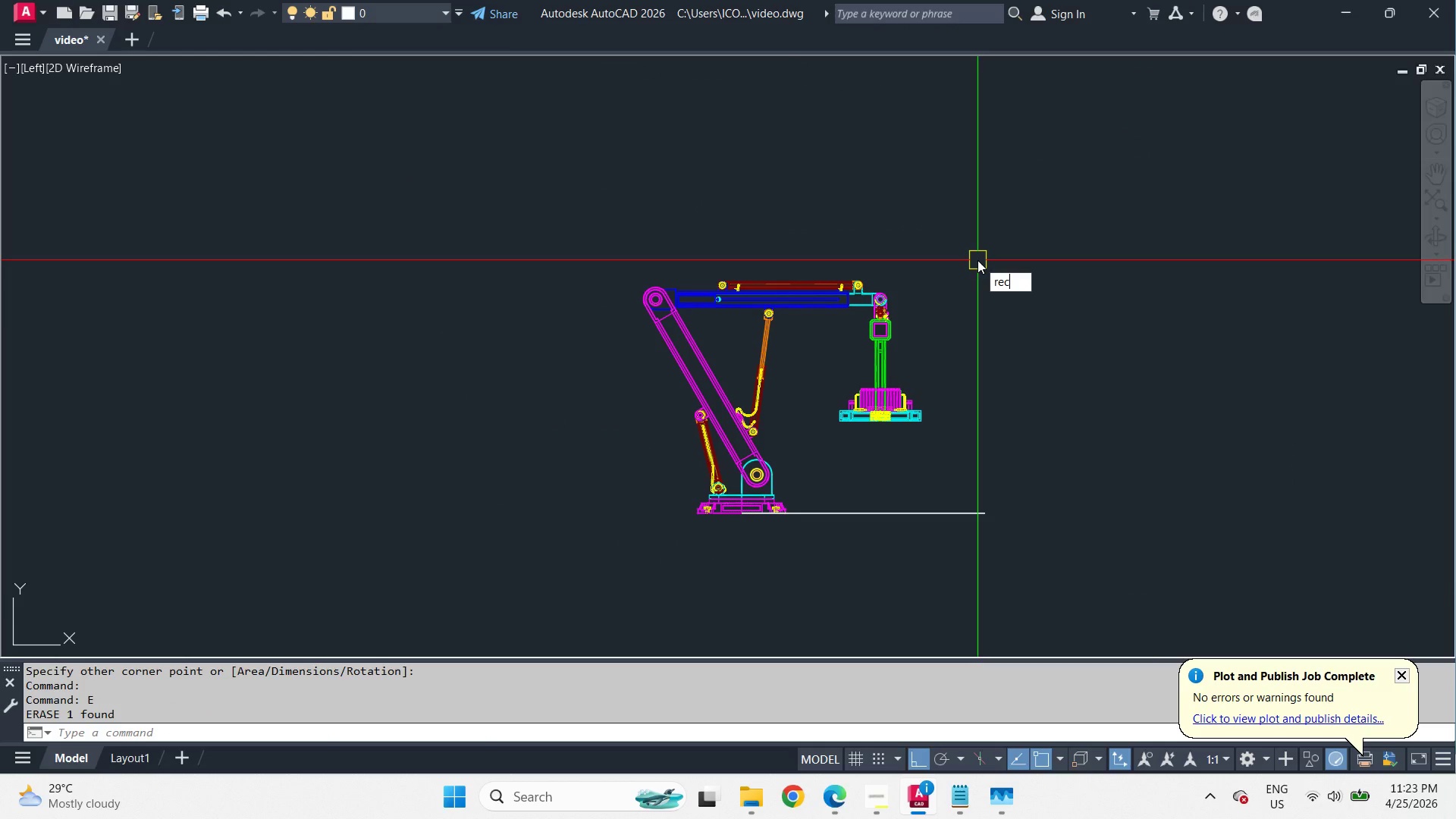 
scroll: coordinate [807, 465], scroll_direction: down, amount: 2.0
 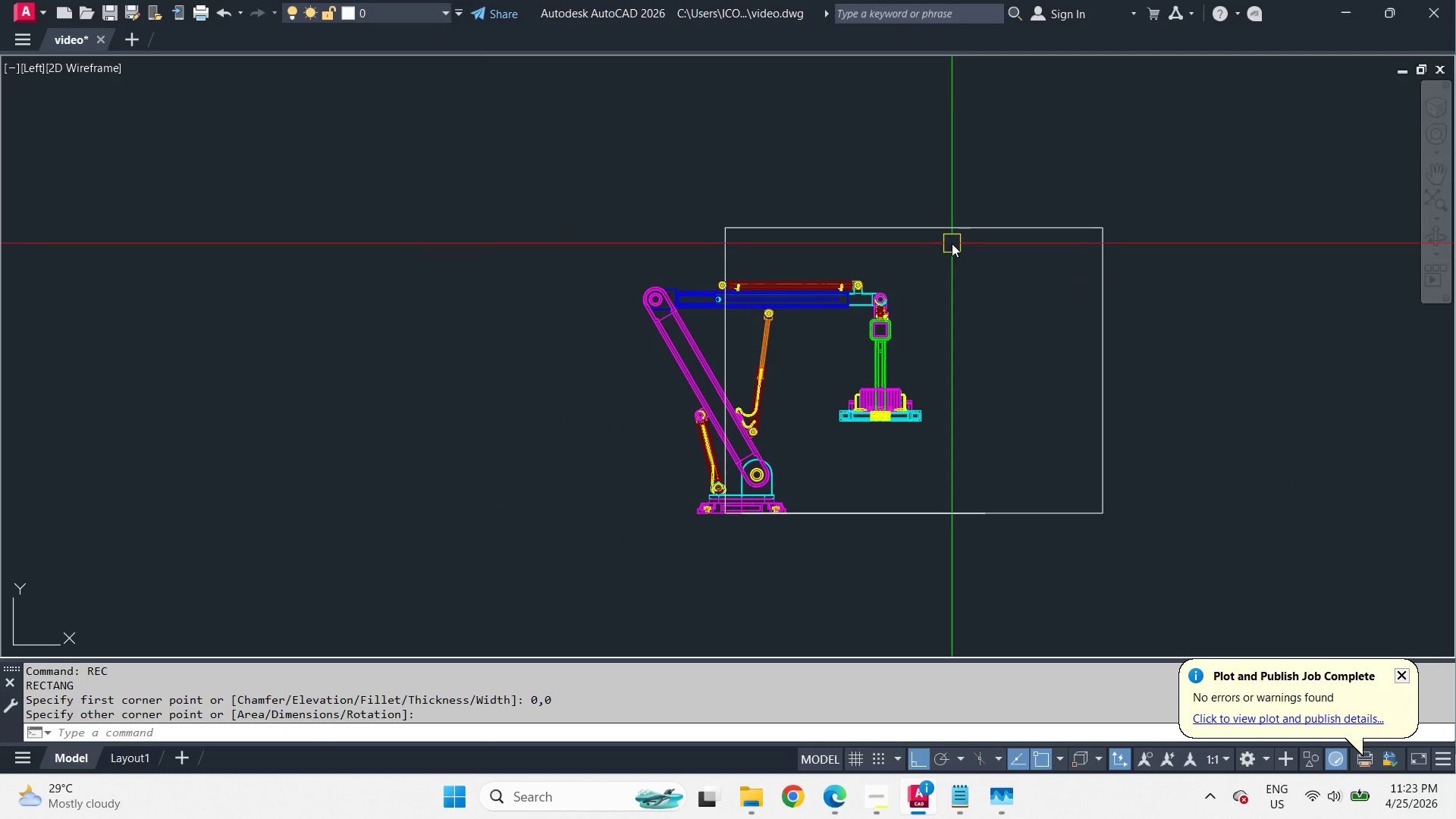 
key(C)
 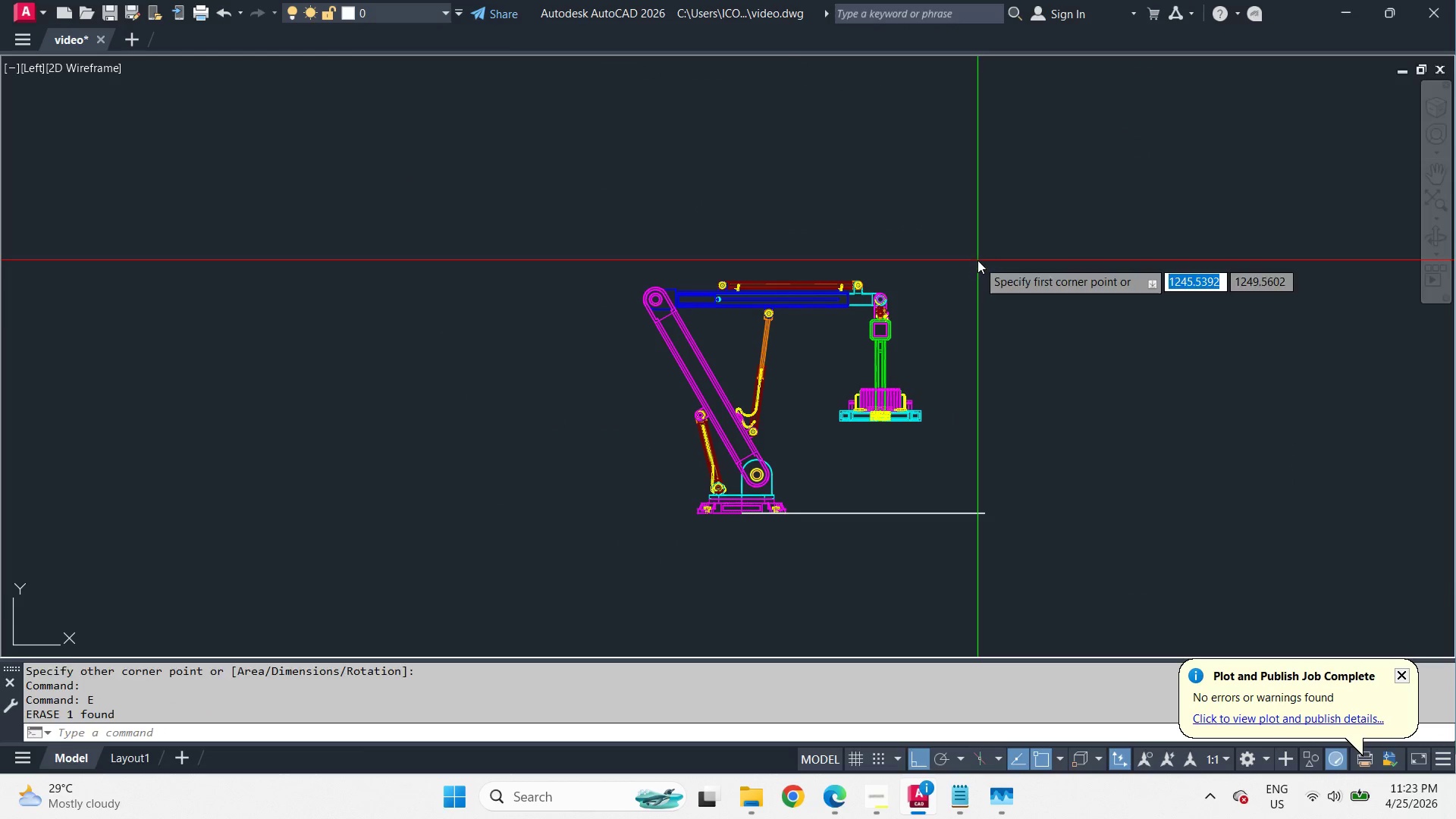 
key(Space)
 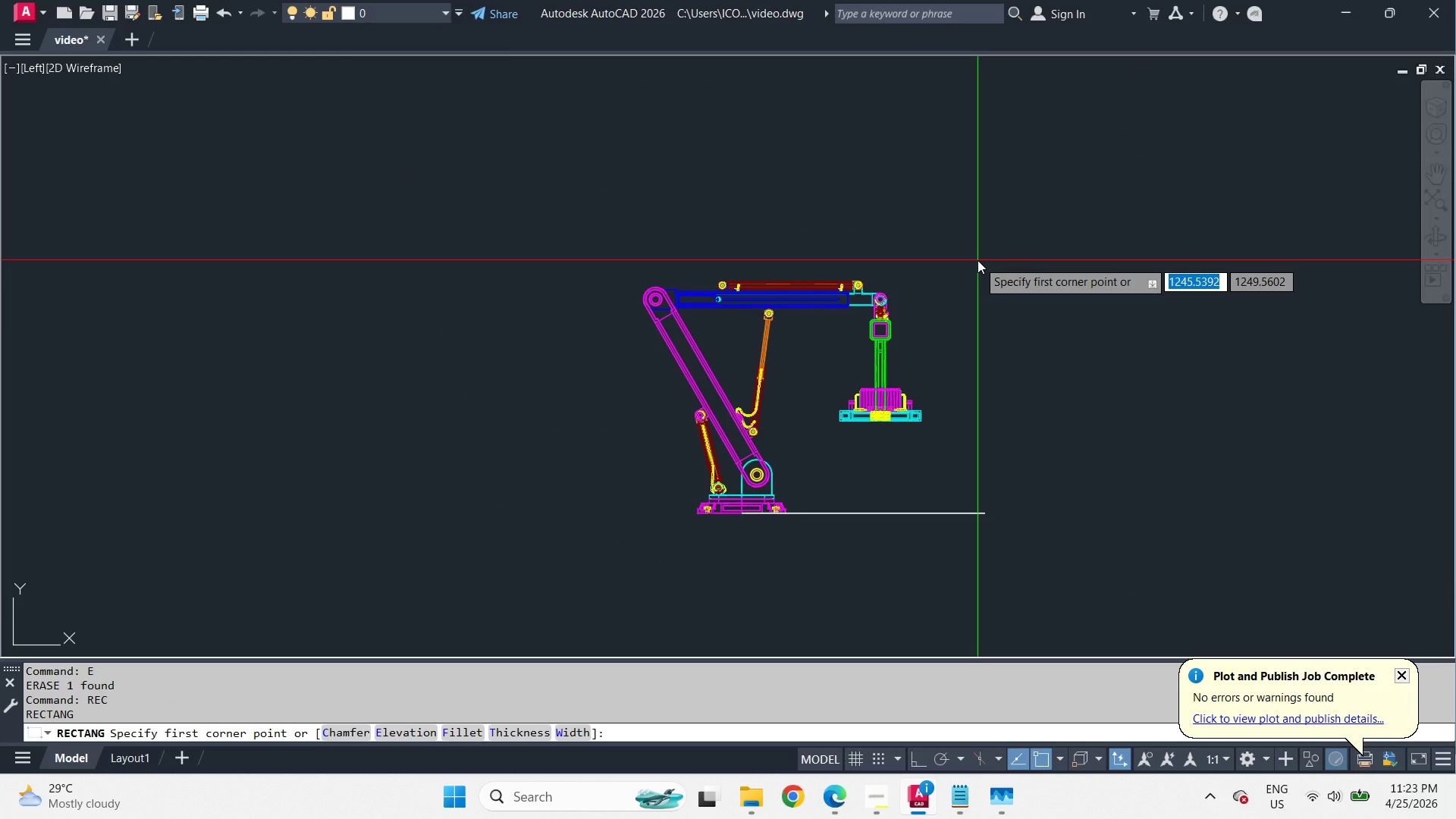 
key(Numpad0)
 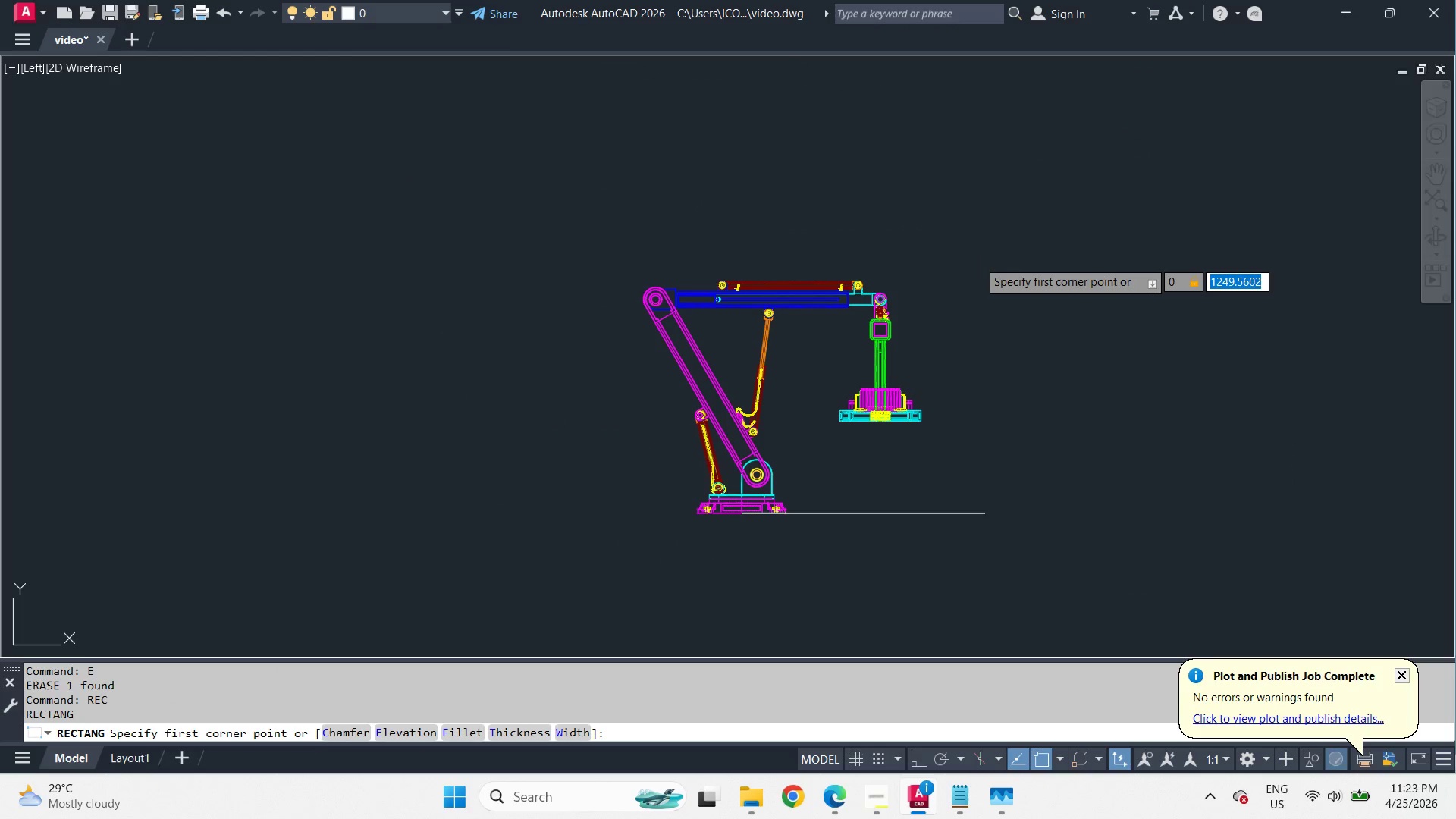 
key(Comma)
 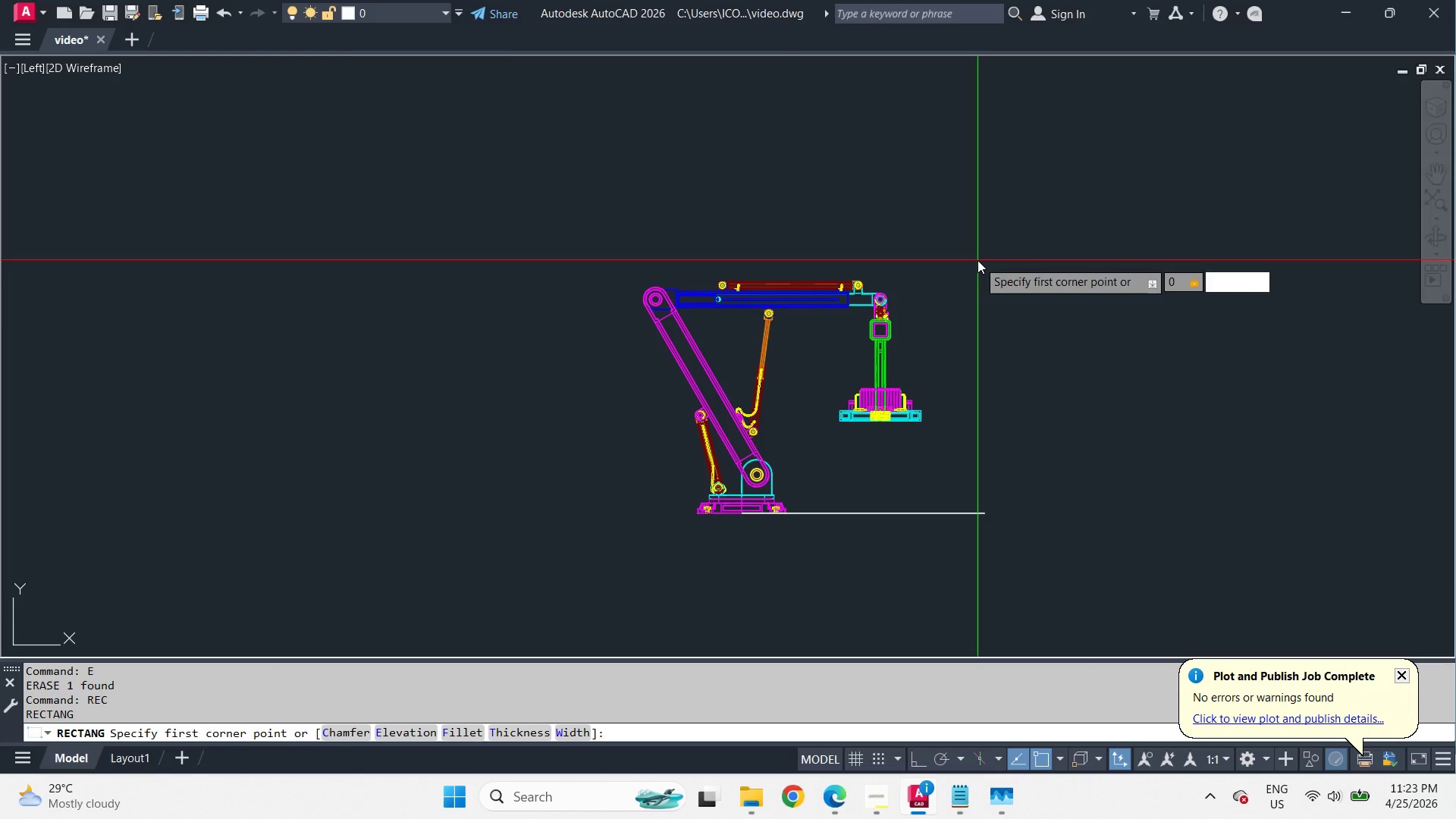 
key(Numpad0)
 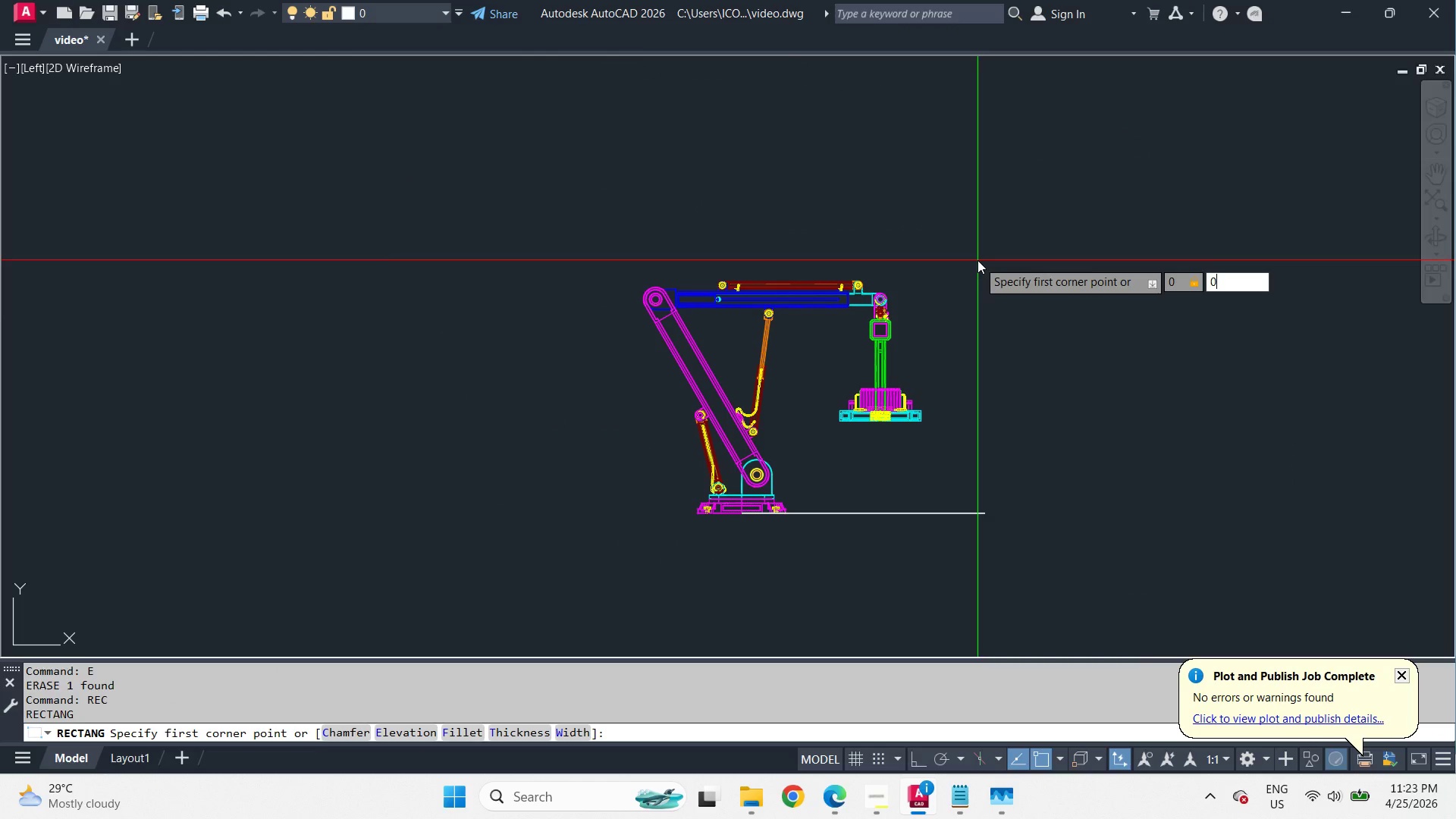 
key(NumpadEnter)
 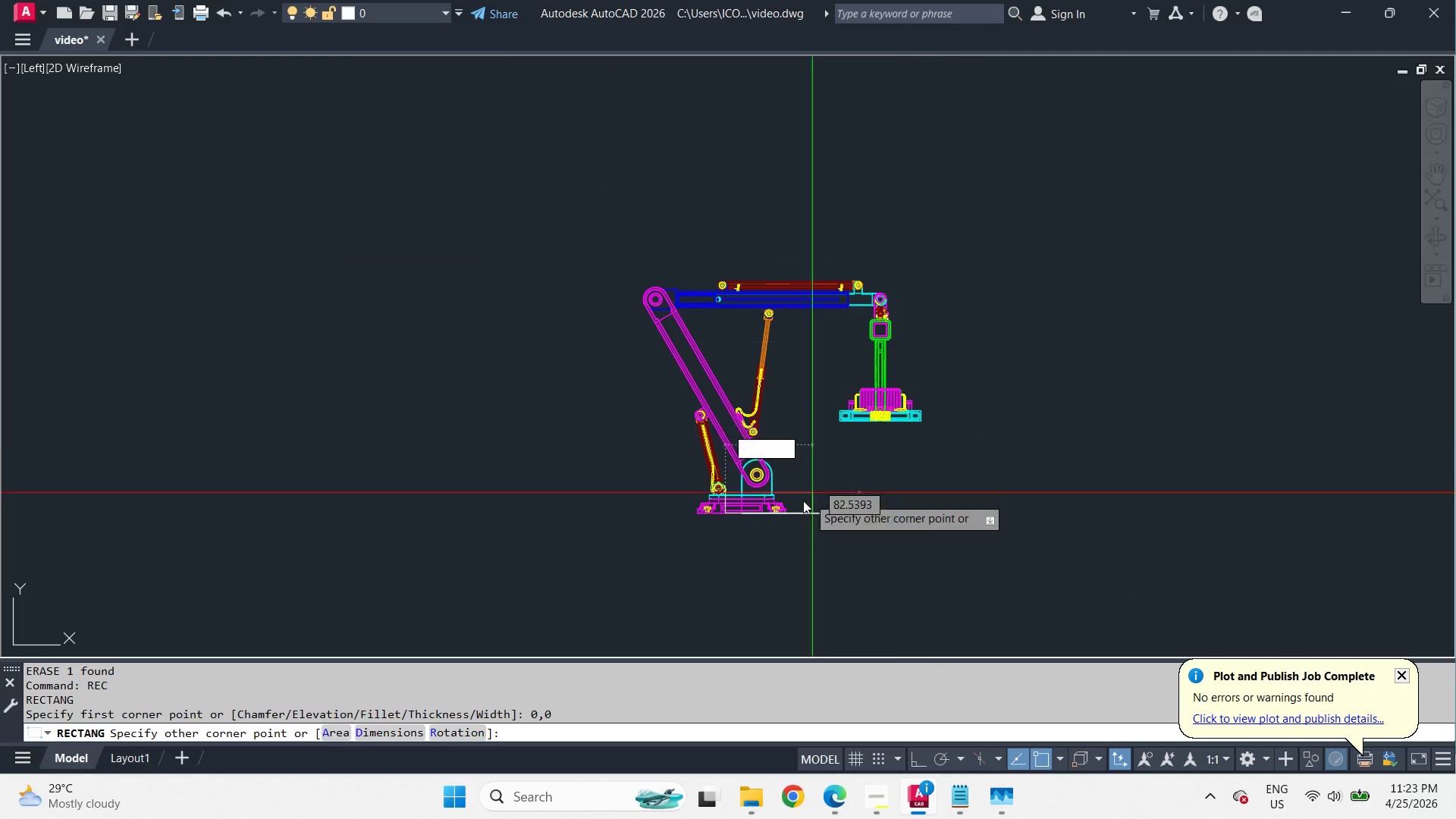 
scroll: coordinate [726, 580], scroll_direction: up, amount: 2.0
 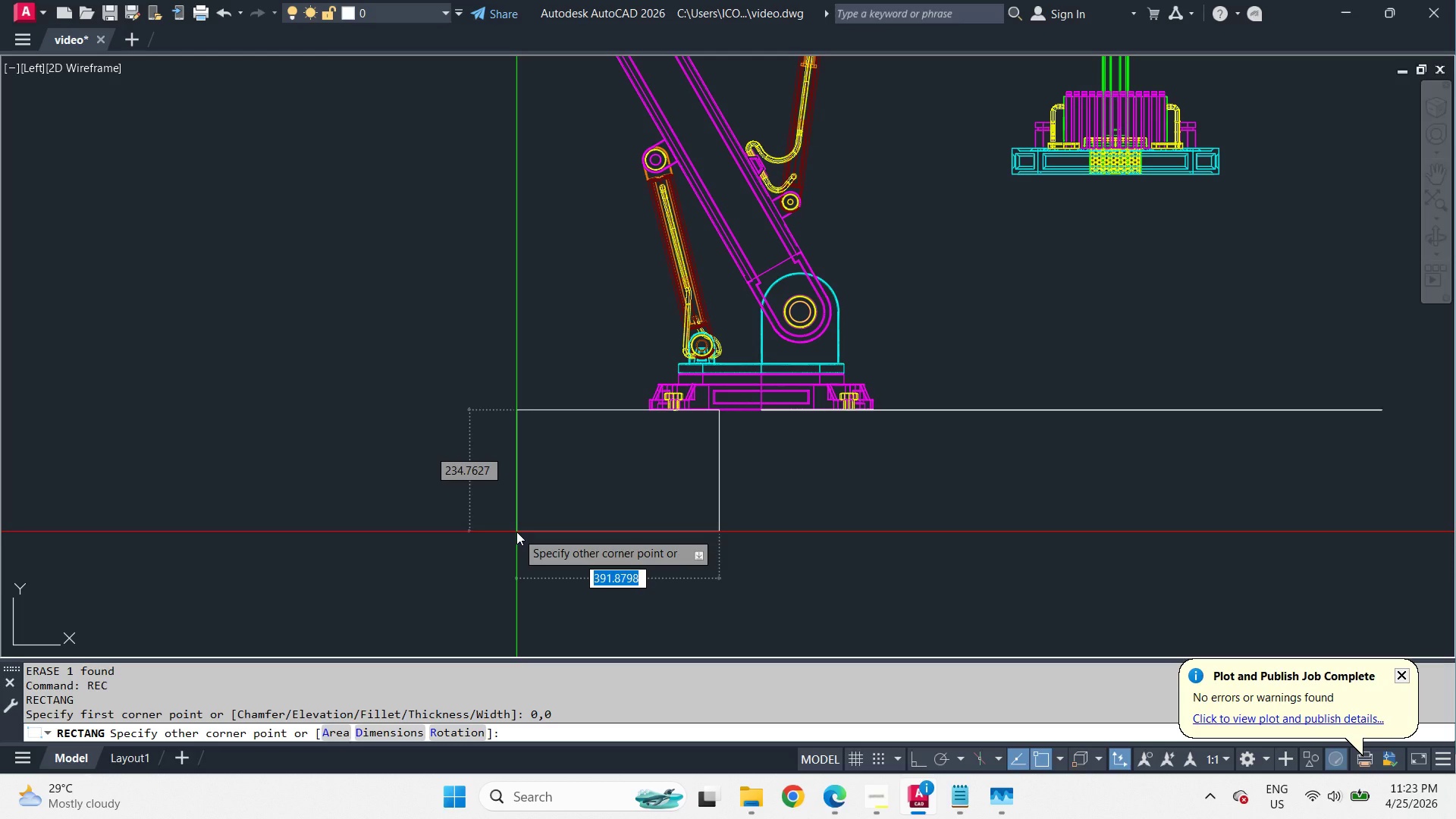 
scroll: coordinate [516, 532], scroll_direction: down, amount: 2.0
 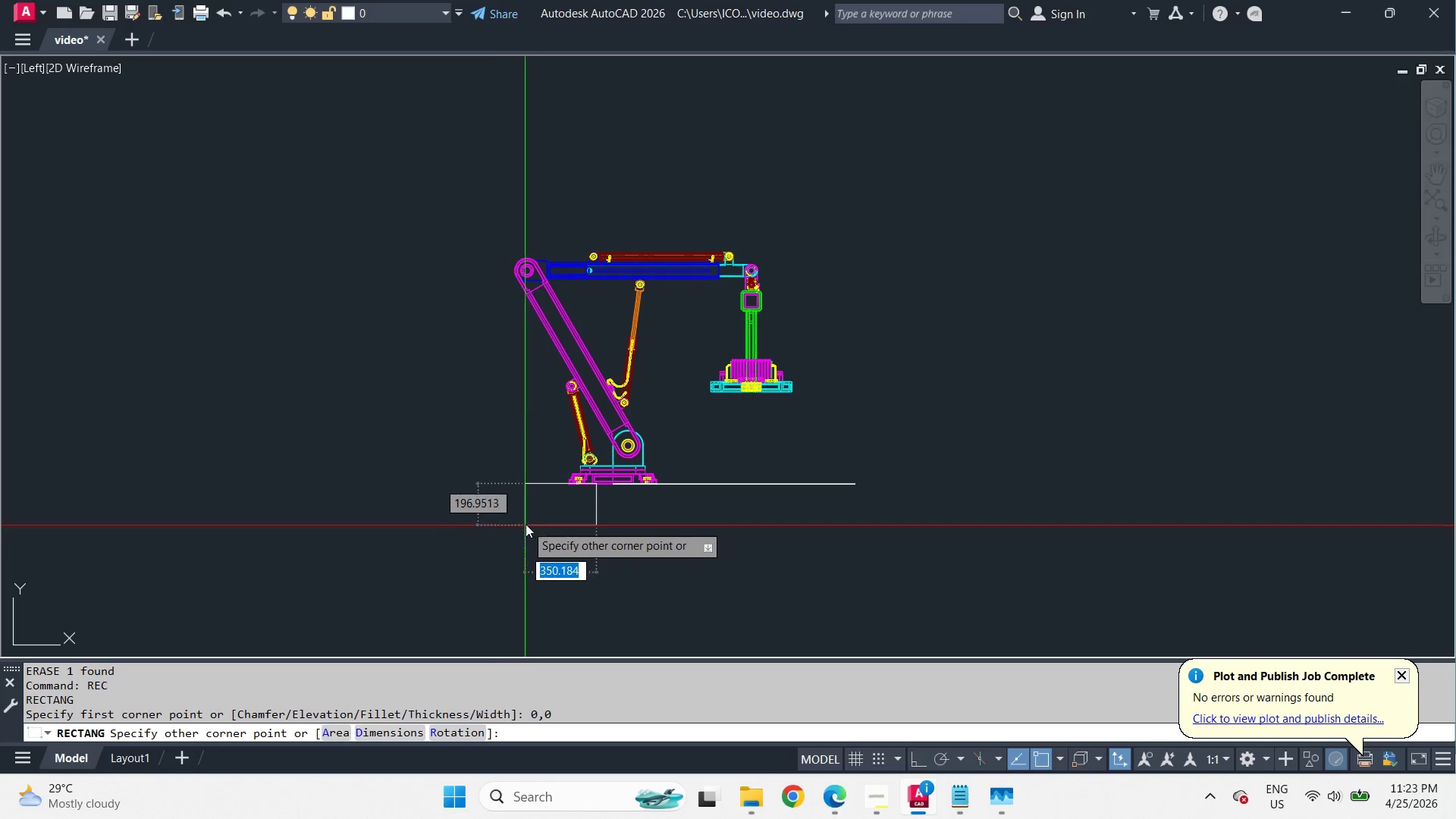 
scroll: coordinate [526, 524], scroll_direction: up, amount: 1.0
 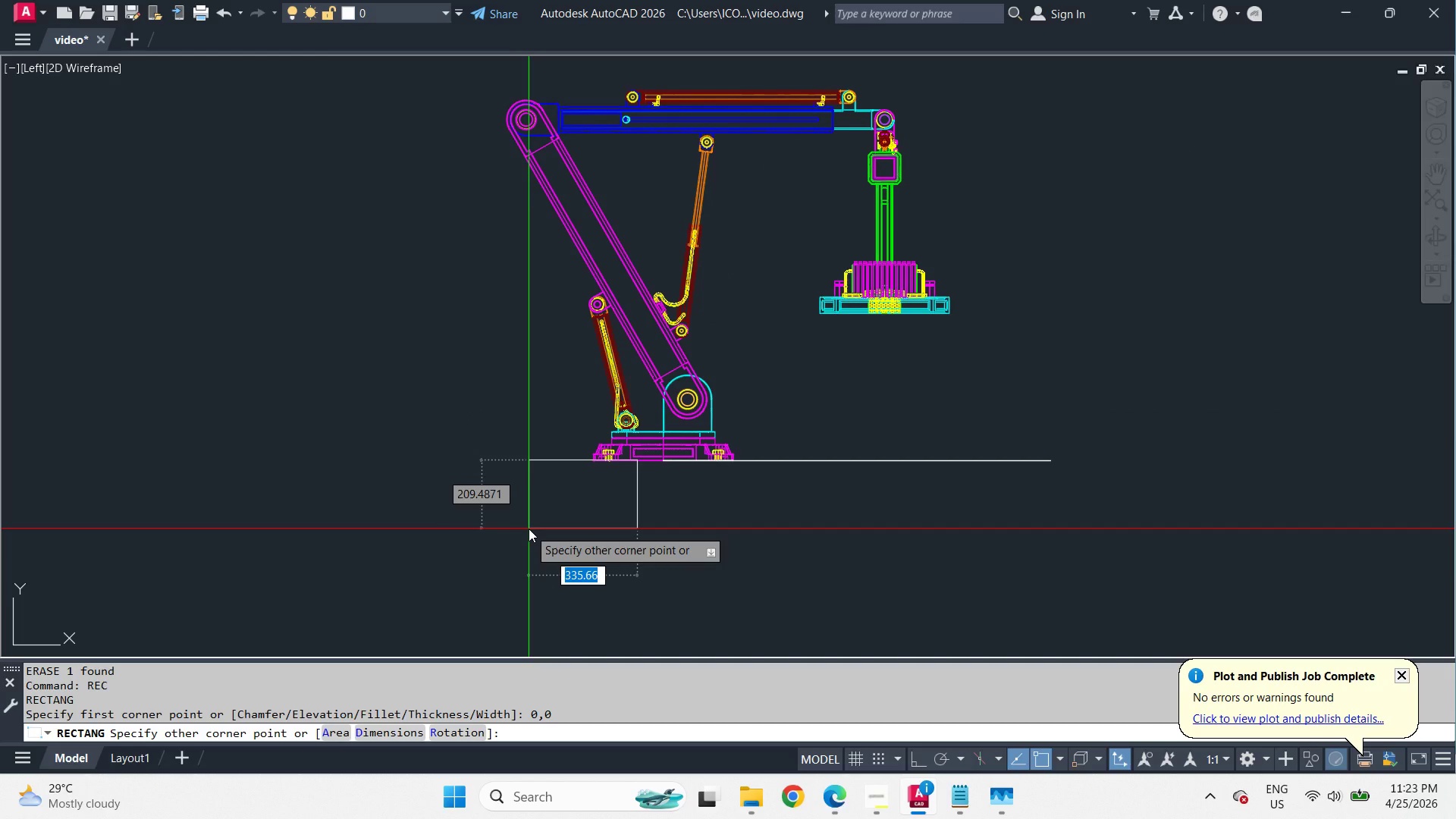 
wait(7.79)
 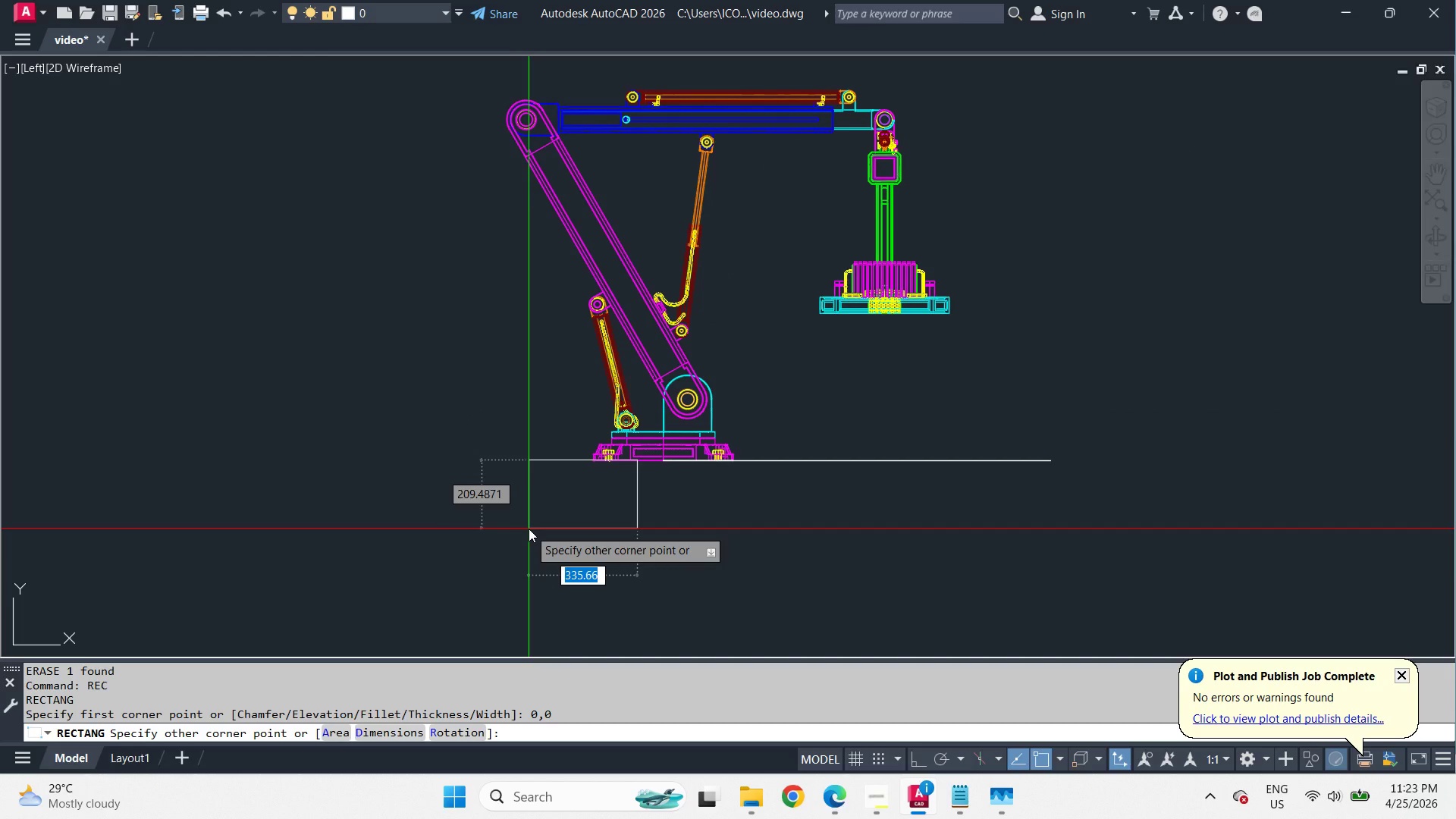 
key(Escape)
 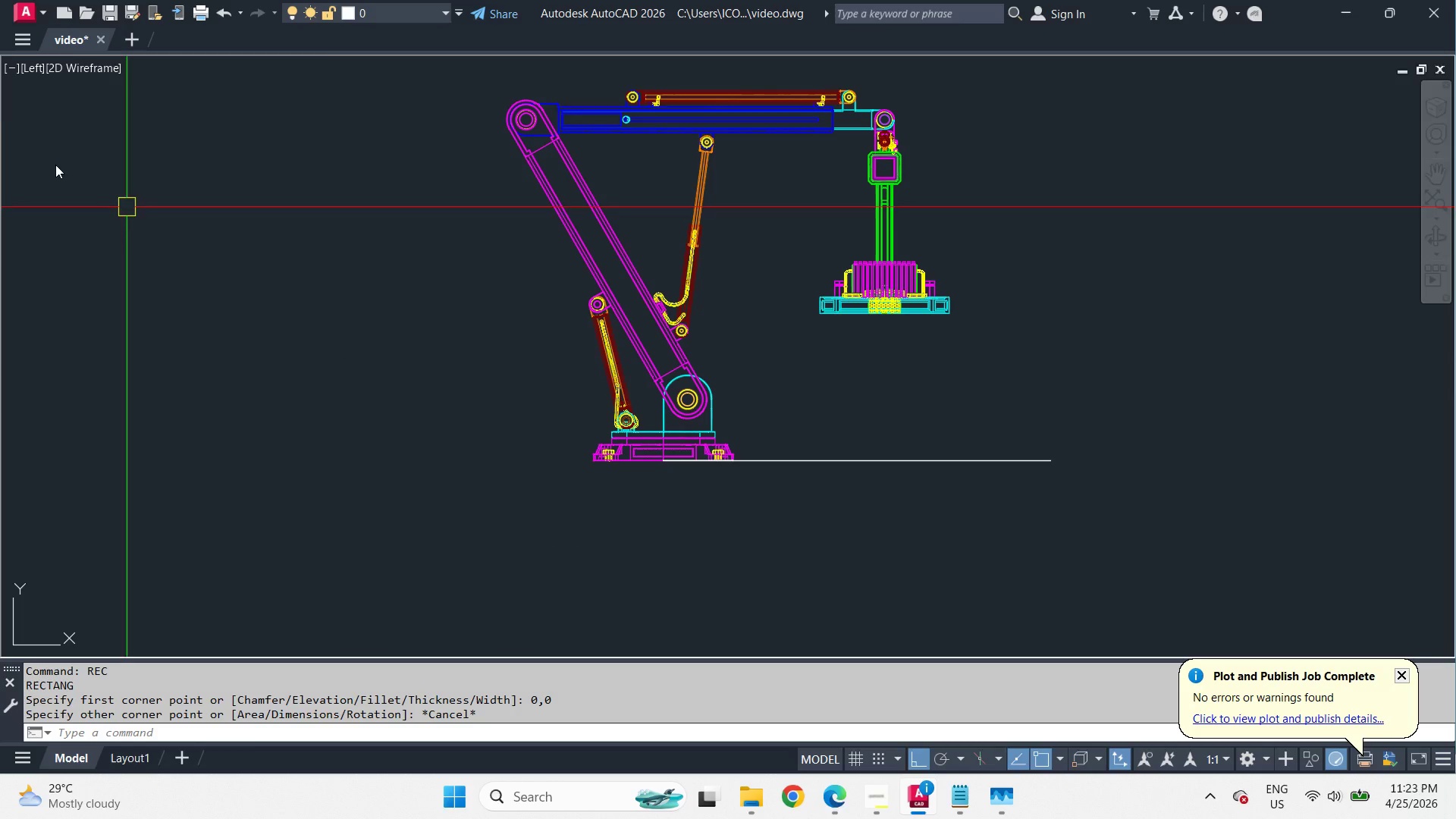 
left_click([12, 67])
 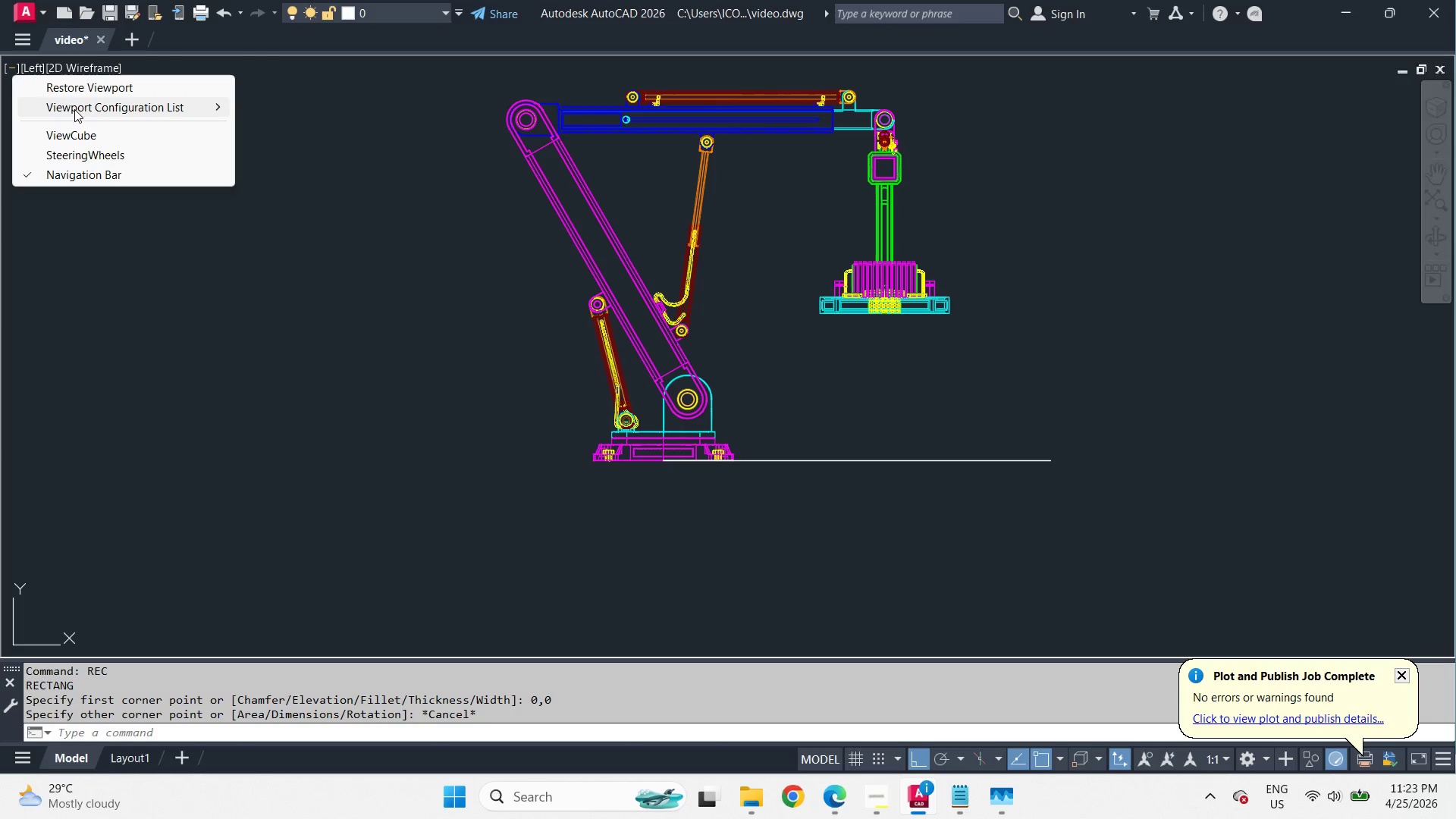 
left_click_drag(start_coordinate=[74, 108], to_coordinate=[81, 115])
 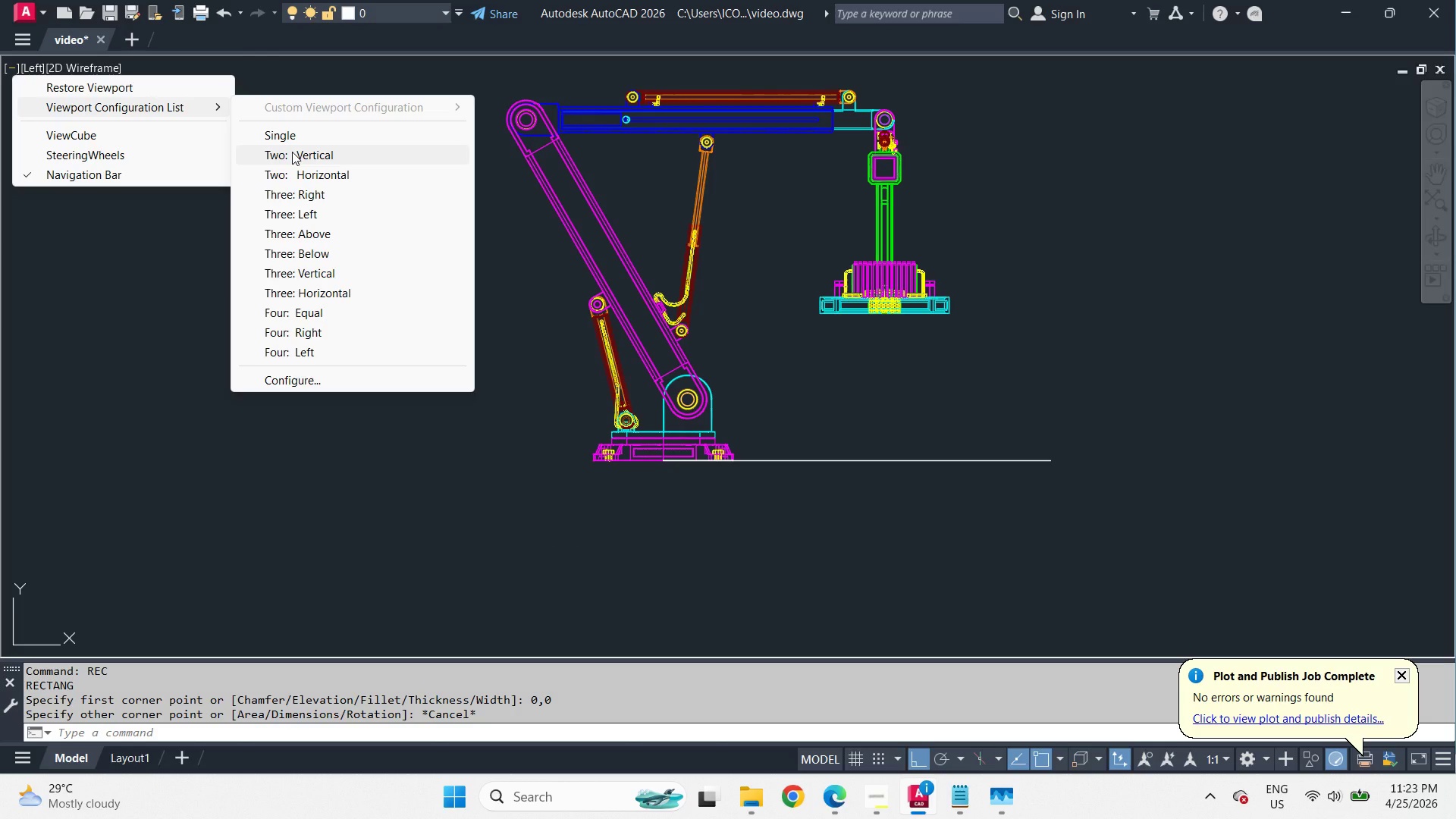 
left_click([292, 152])
 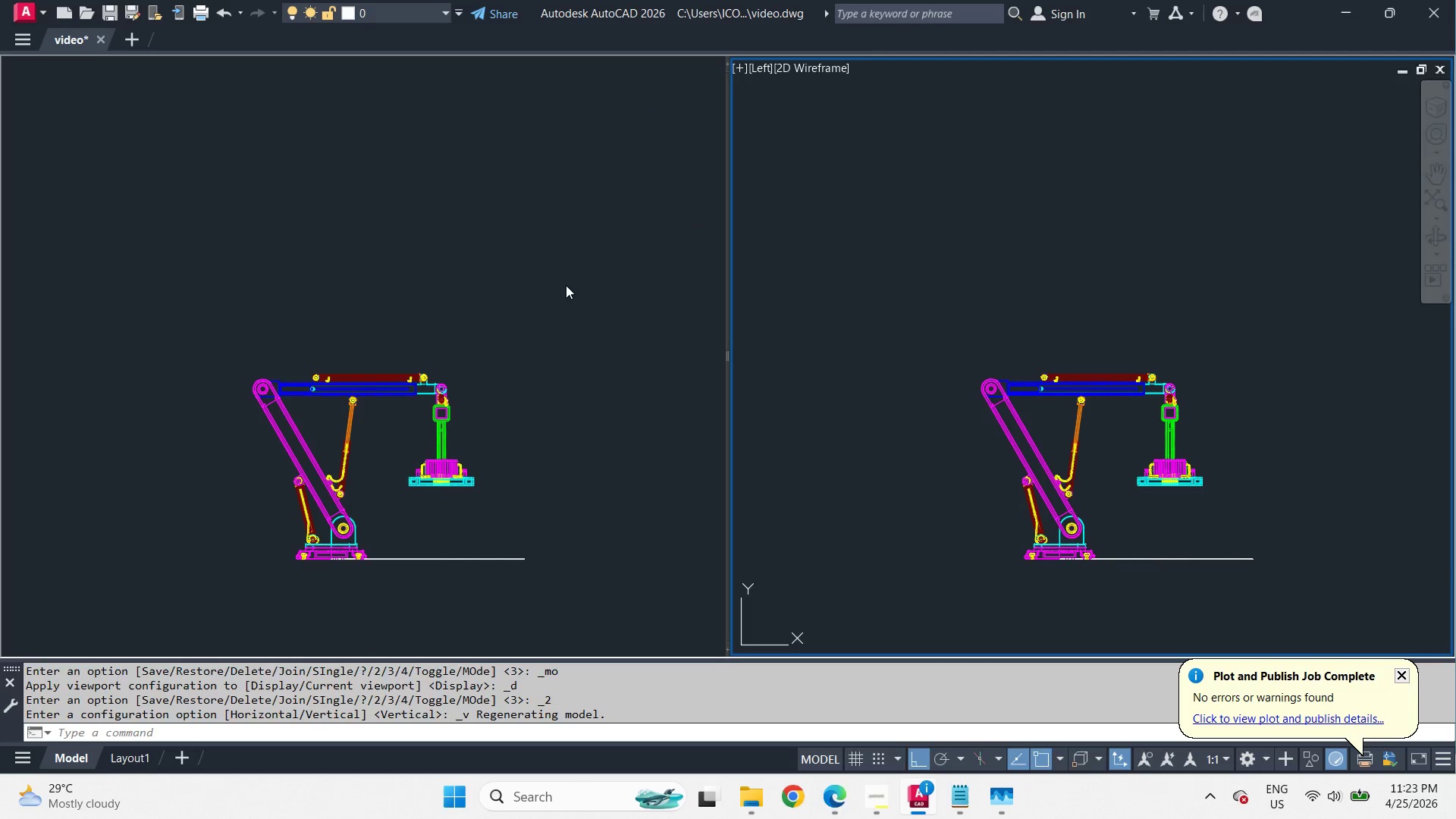 
key(Escape)
 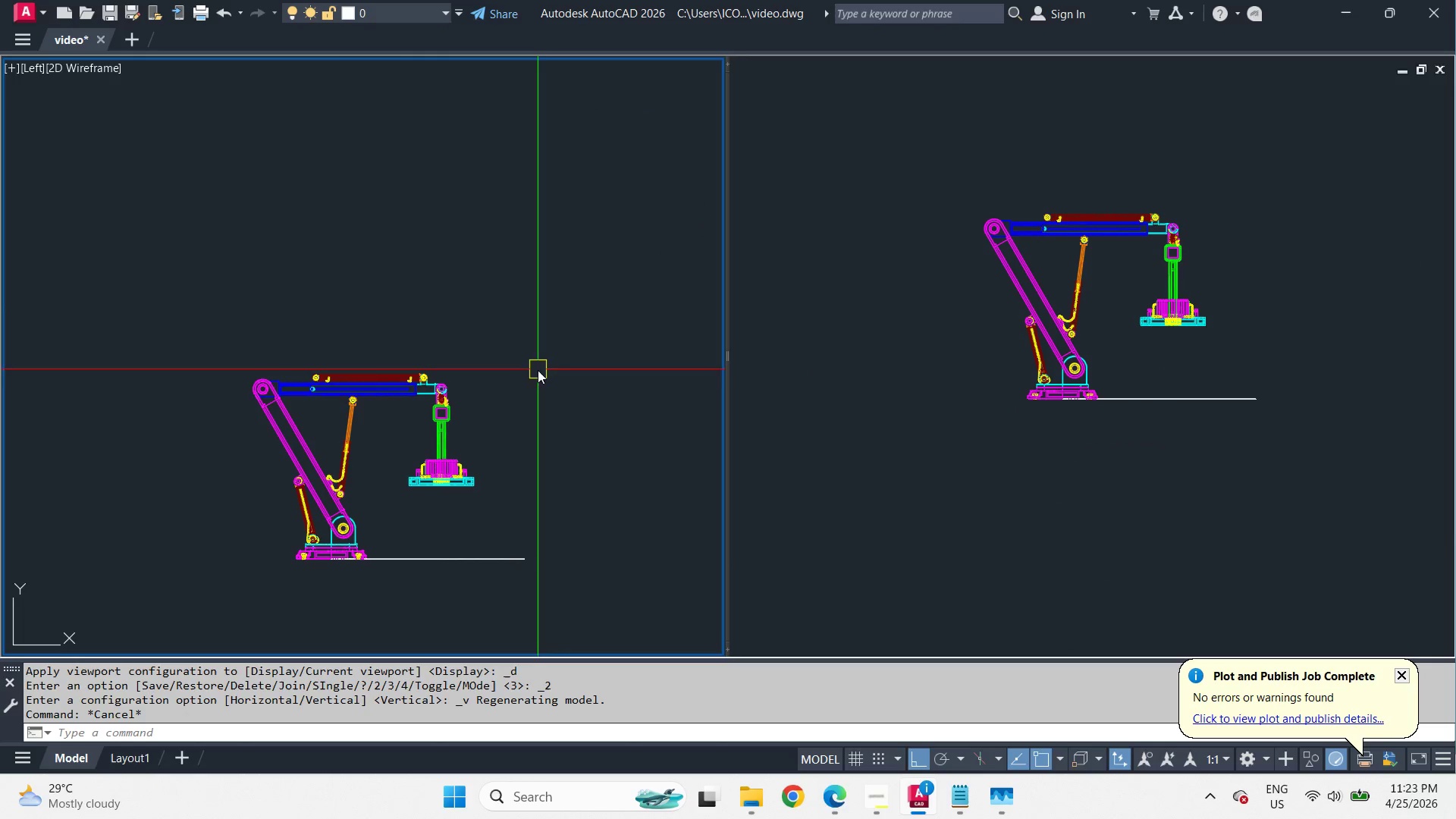 
scroll: coordinate [394, 381], scroll_direction: up, amount: 2.0
 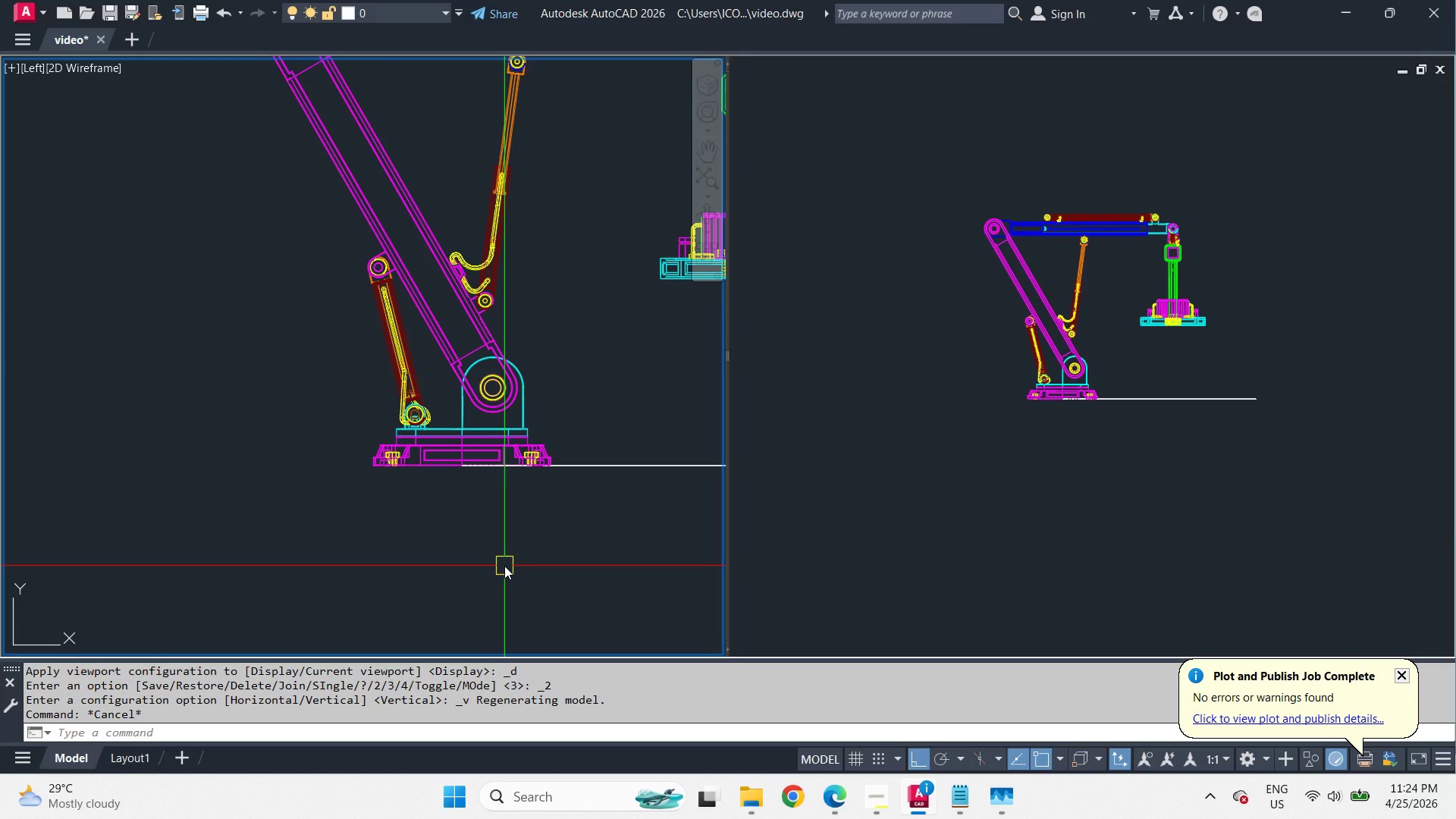 
wait(21.75)
 